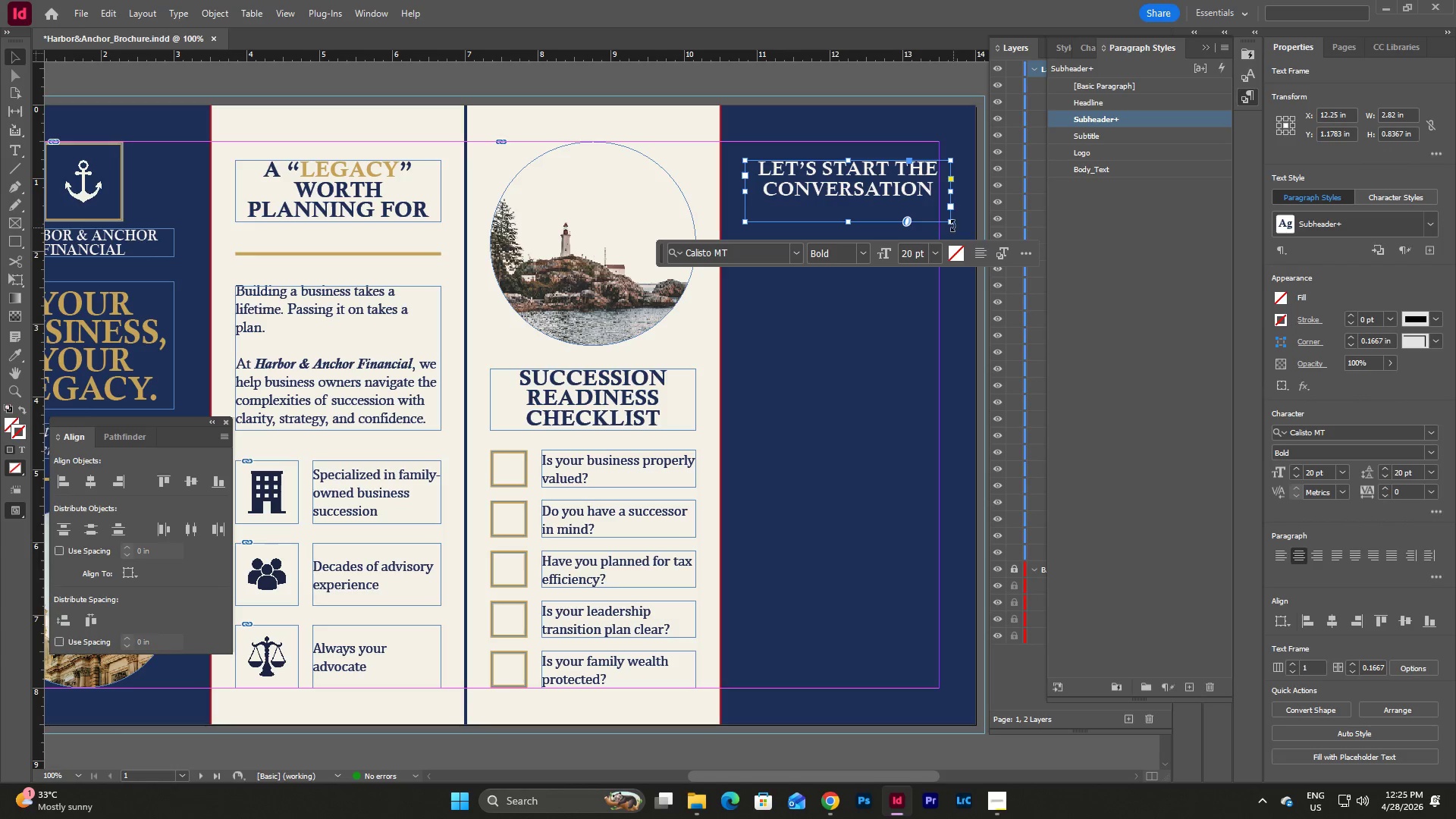 
key(Escape)
 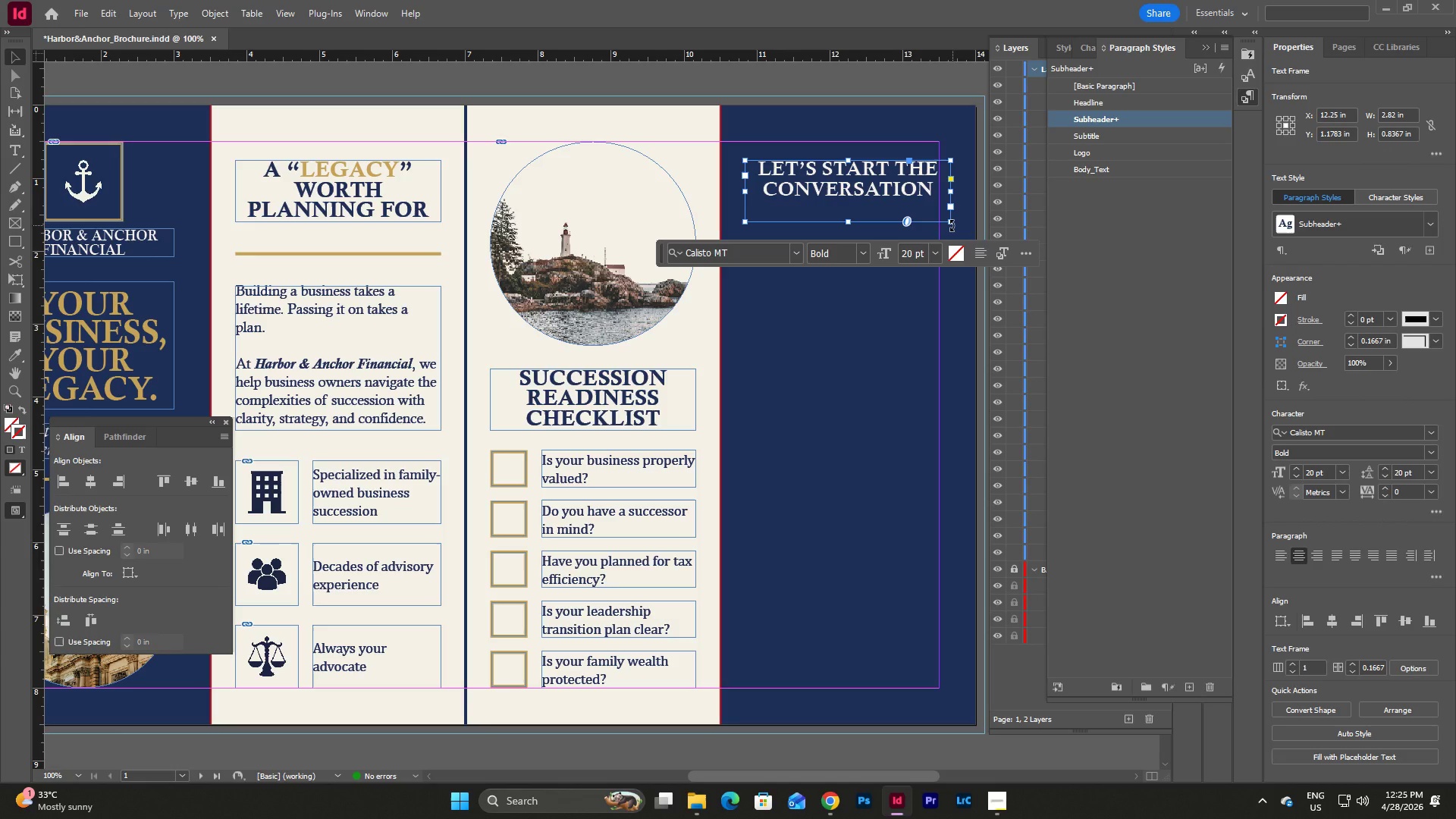 
left_click_drag(start_coordinate=[952, 225], to_coordinate=[960, 182])
 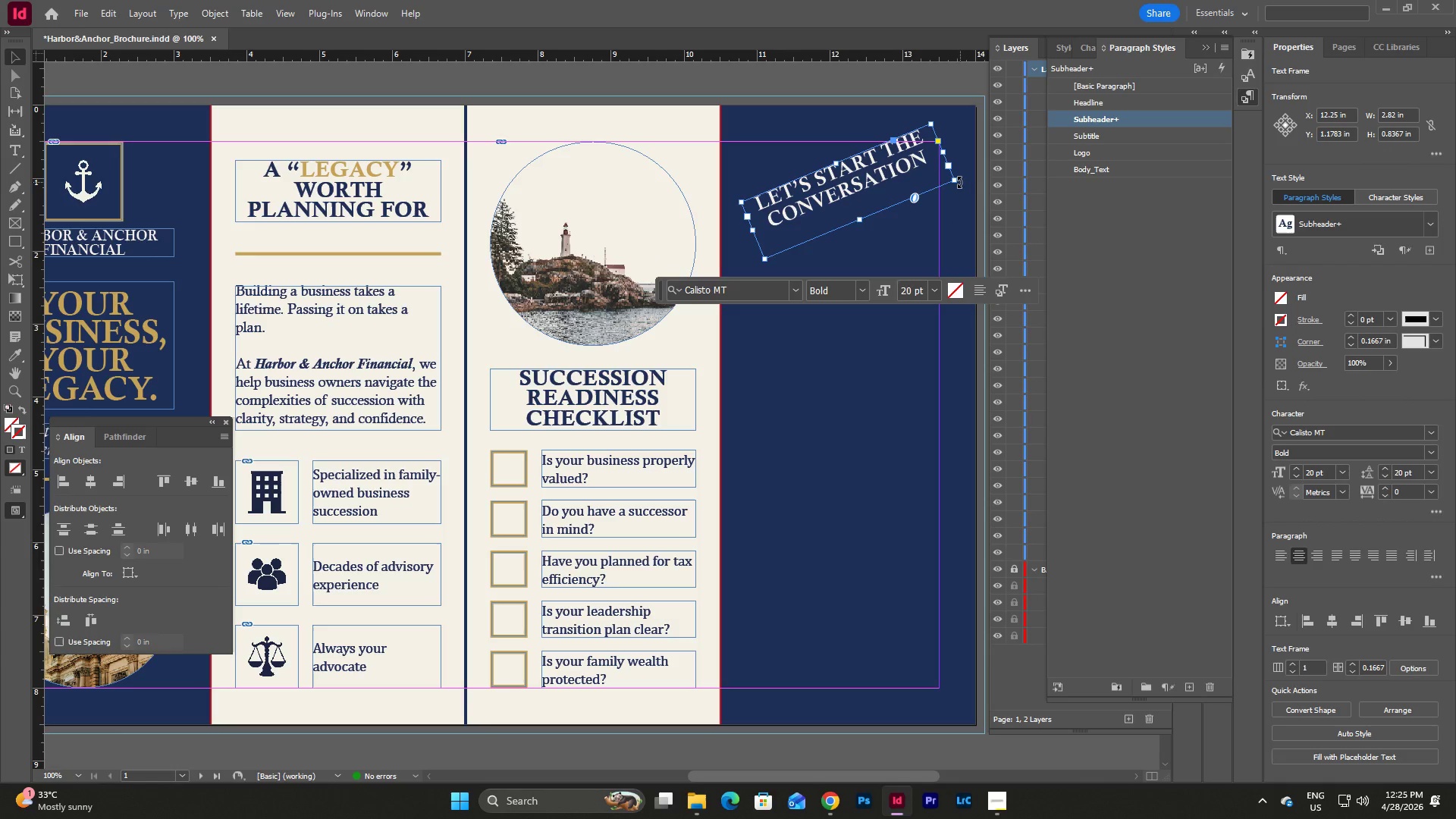 
key(Control+Z)
 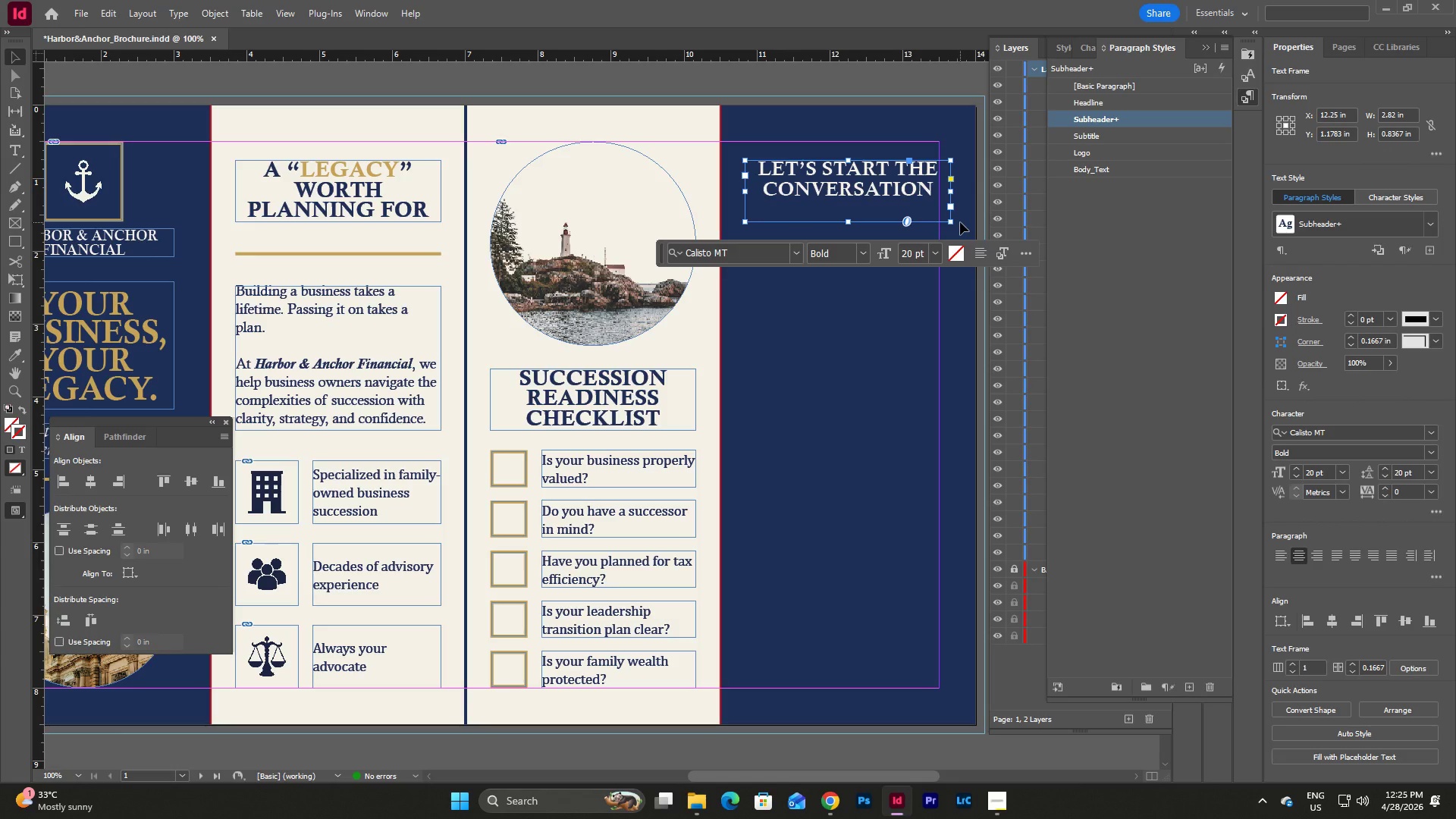 
hold_key(key=ShiftLeft, duration=2.17)
left_click([953, 224])
 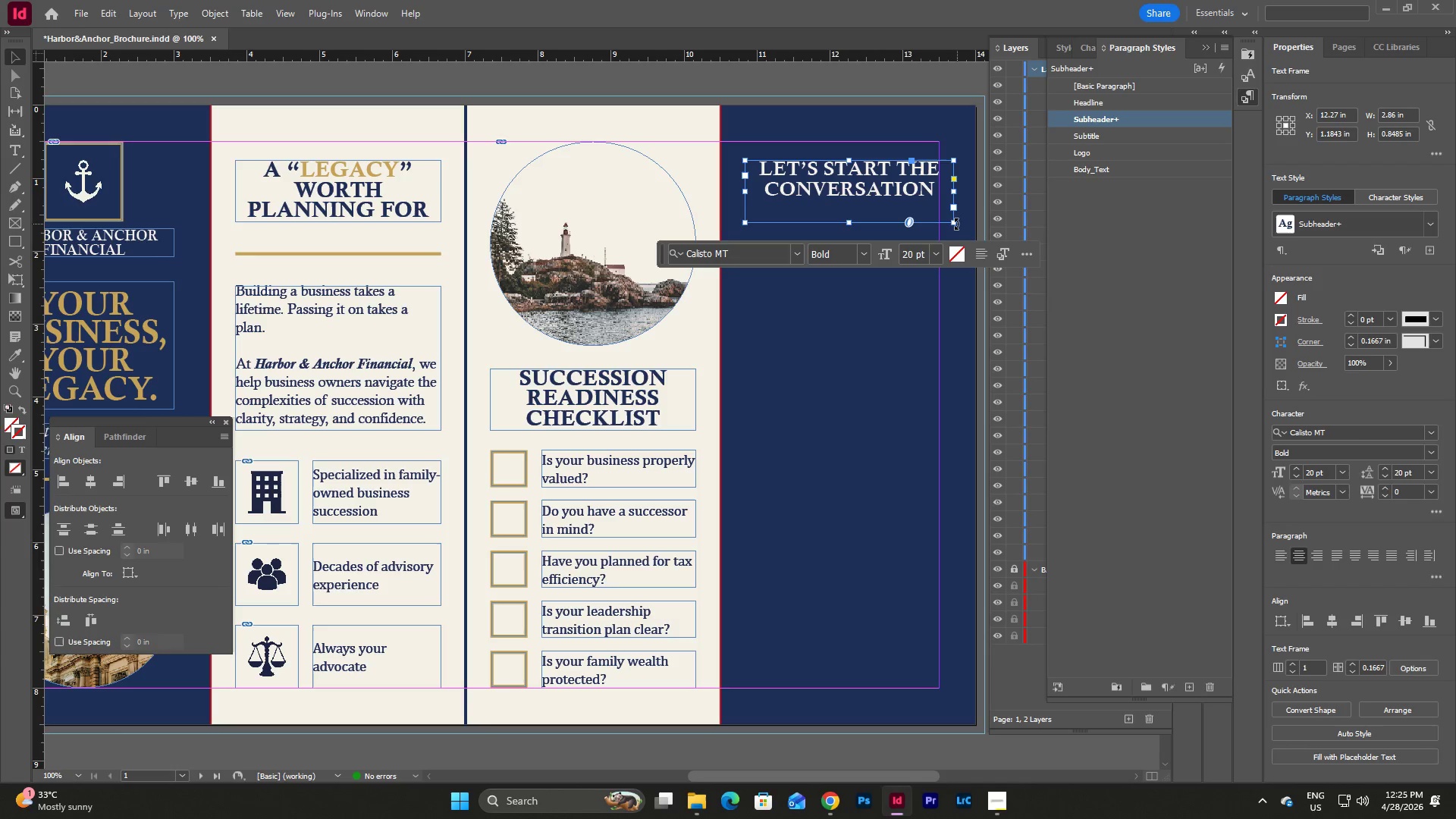 
key(Control+Z)
 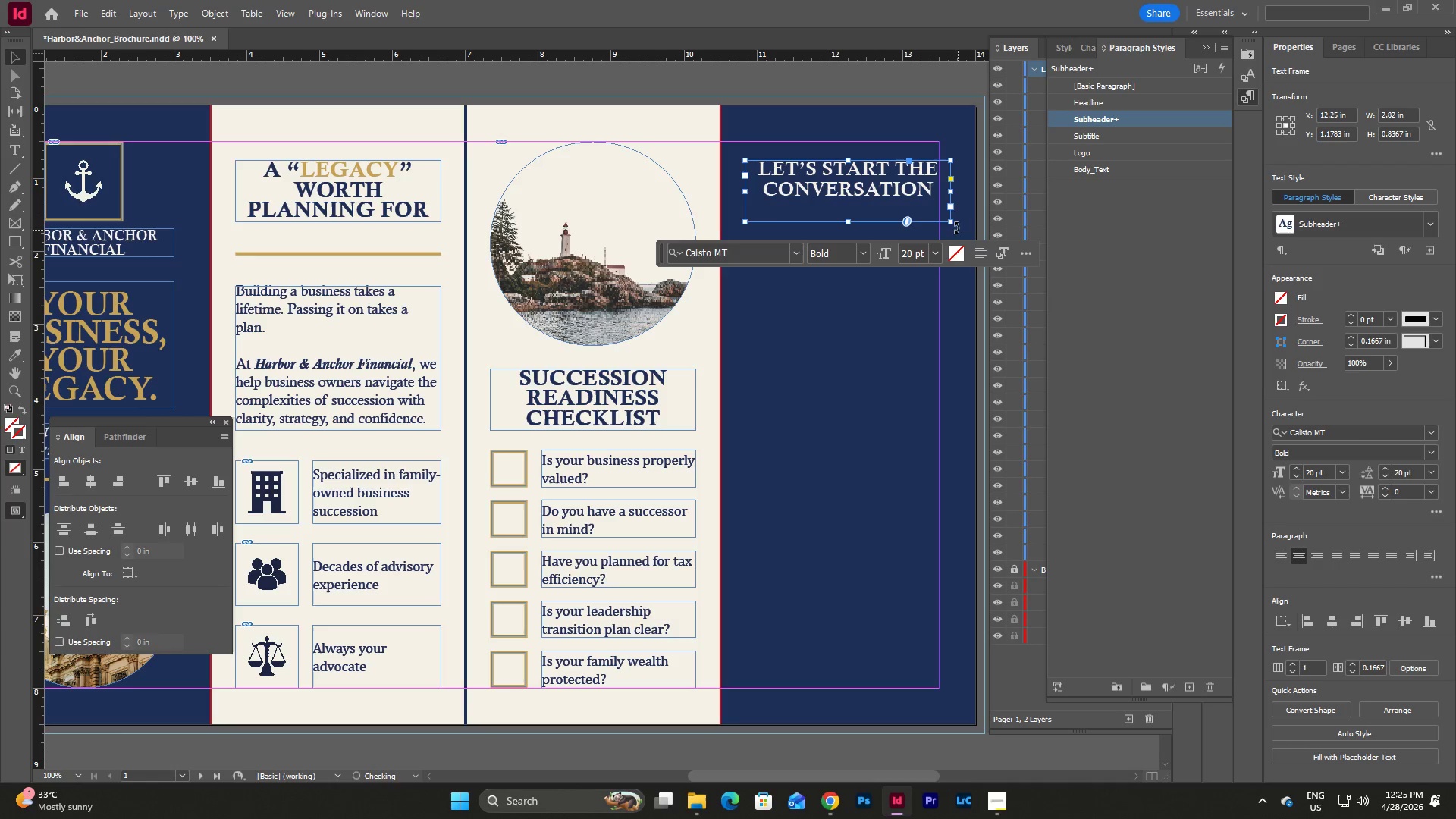 
hold_key(key=ShiftLeft, duration=2.72)
left_click_drag(start_coordinate=[956, 224], to_coordinate=[851, 106])
 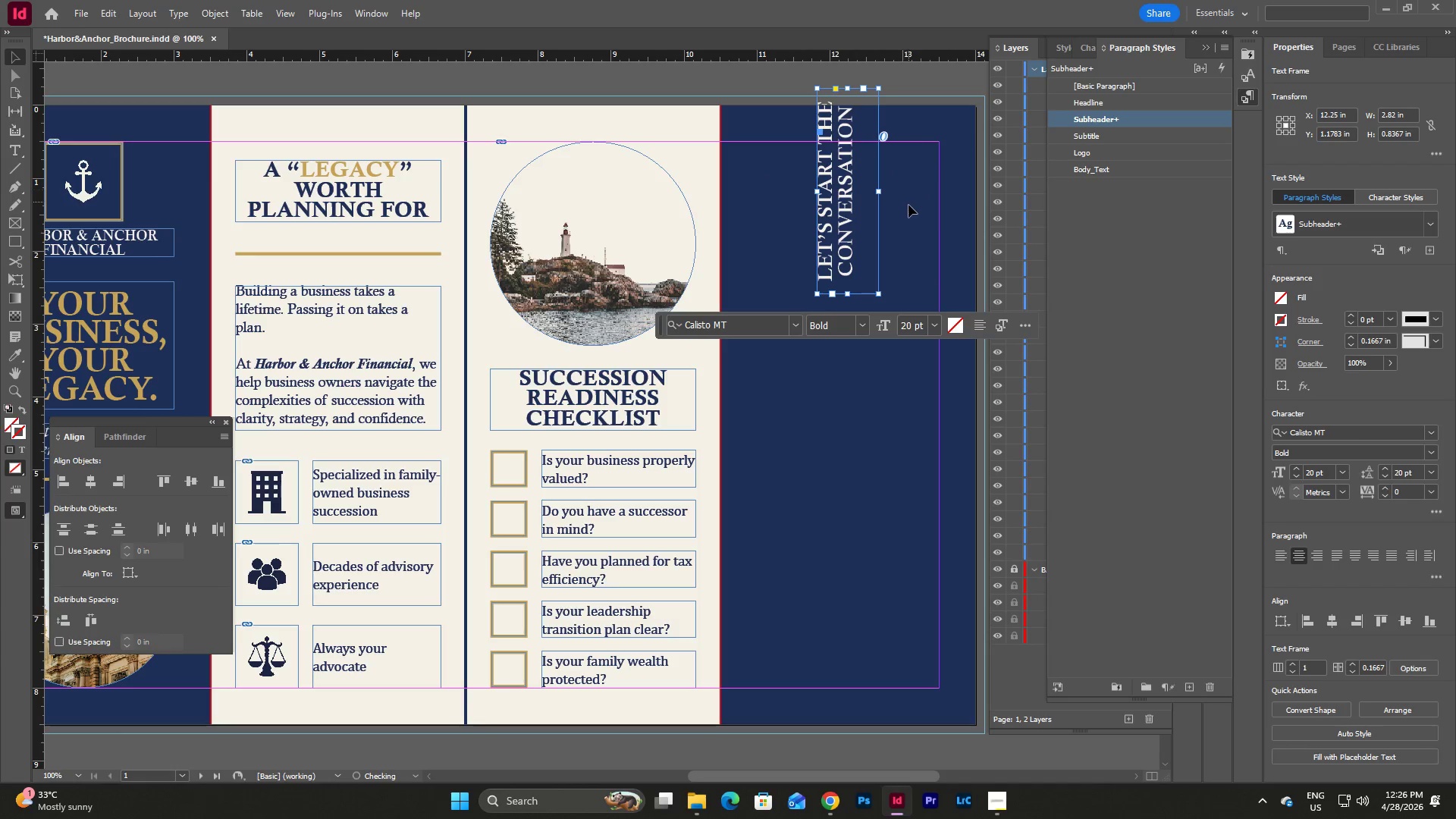 
left_click([908, 205])
 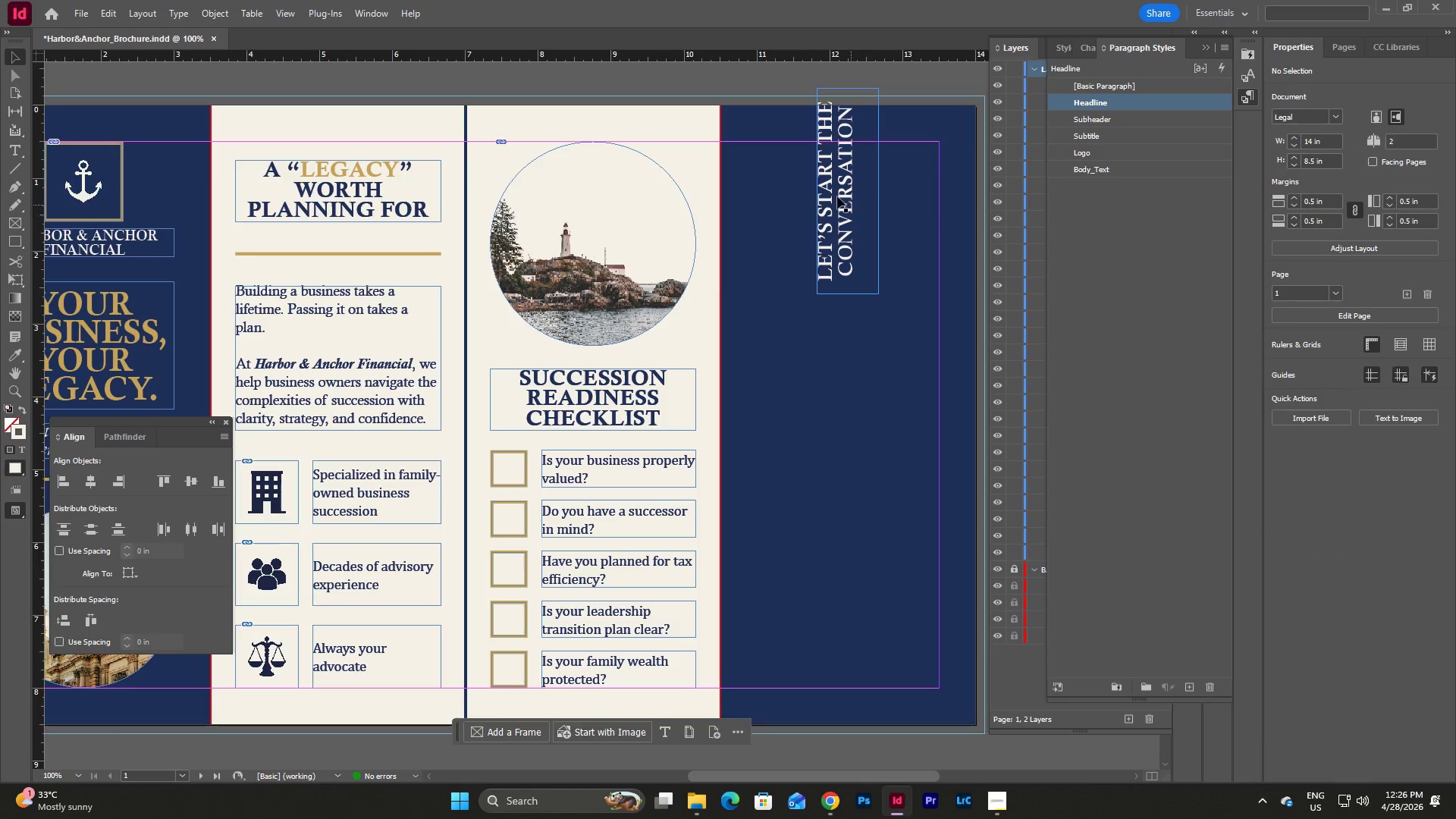 
left_click_drag(start_coordinate=[830, 192], to_coordinate=[758, 283])
 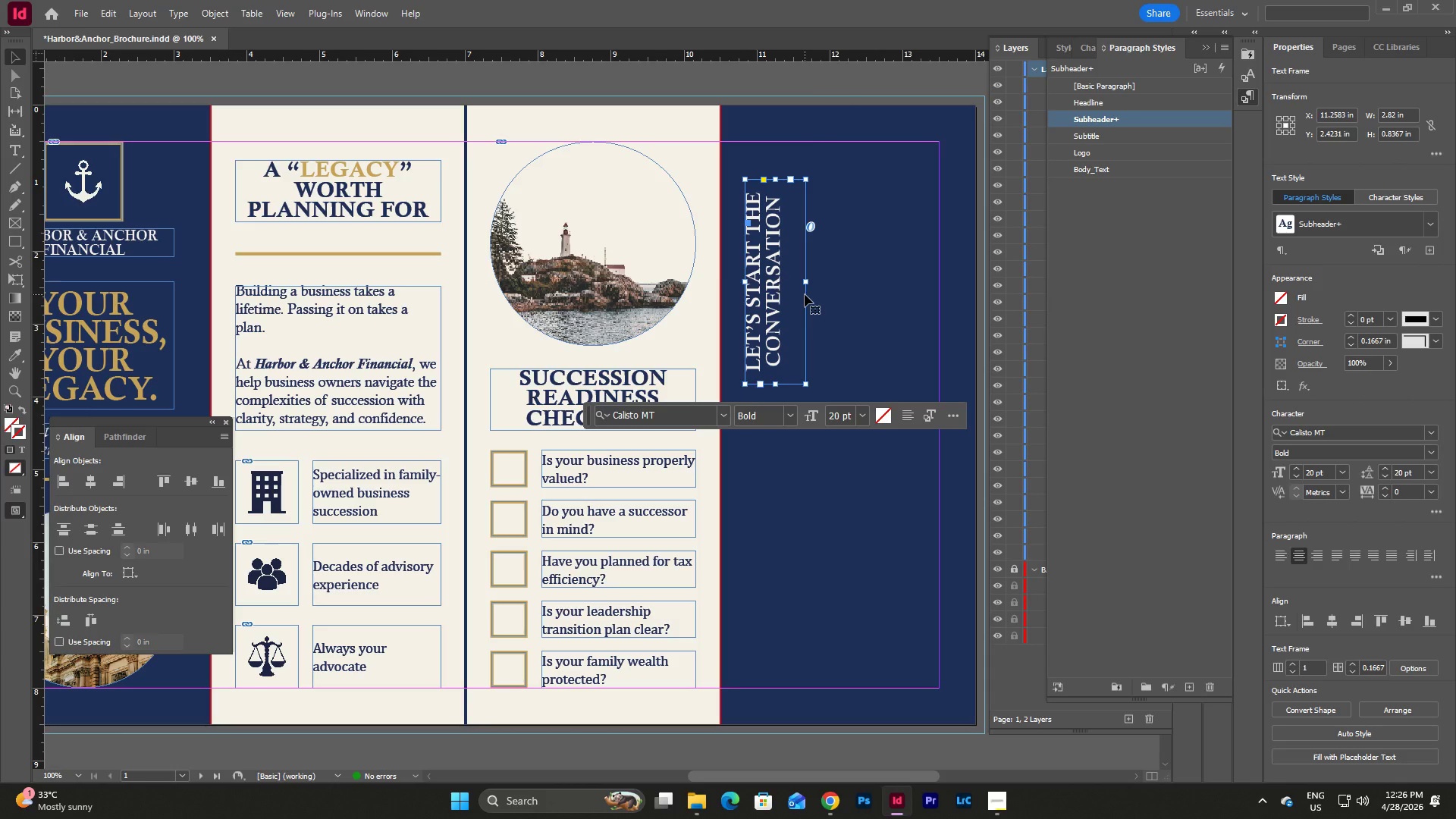 
scroll: coordinate [805, 294], scroll_direction: down, amount: 1.0
 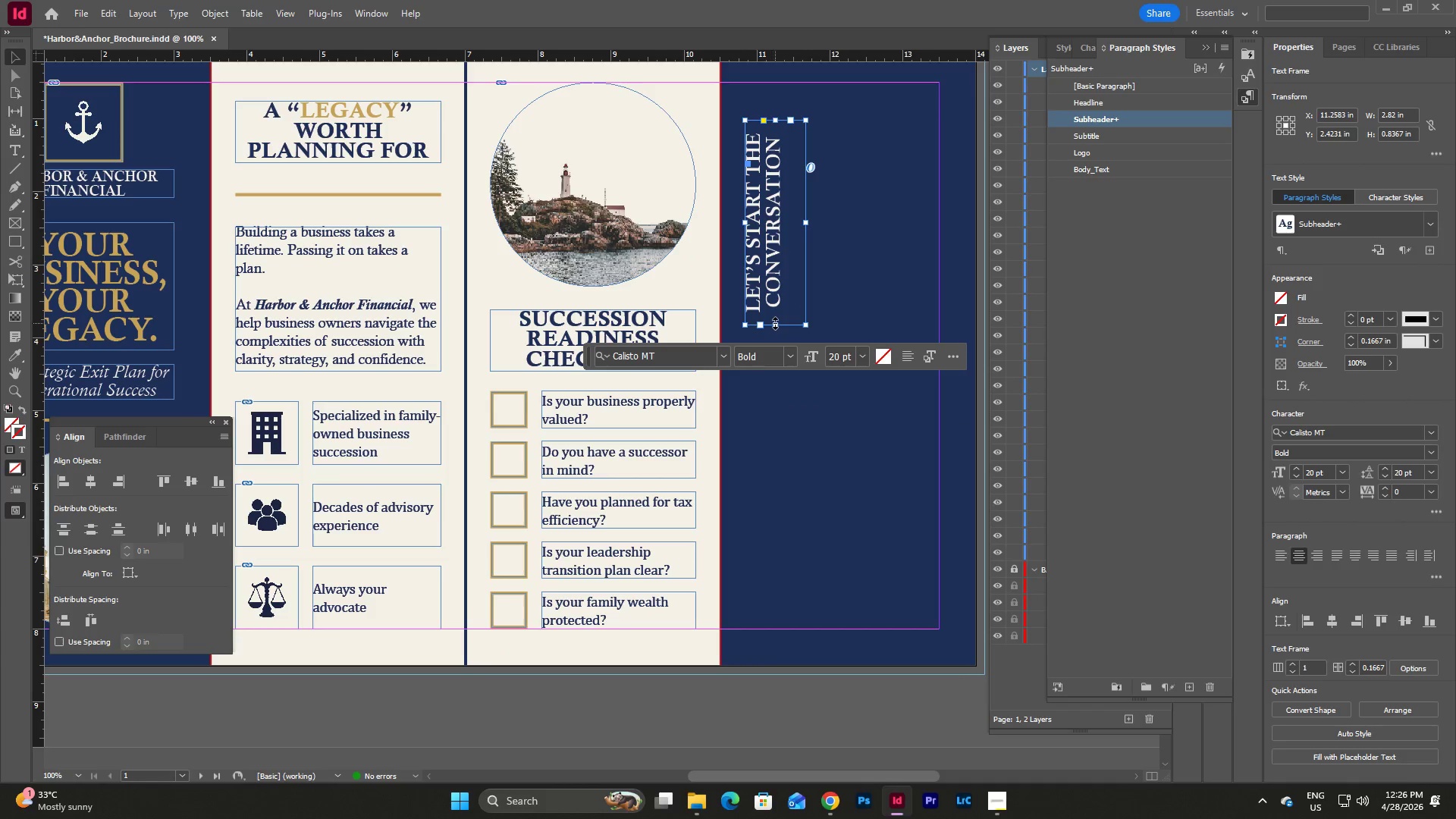 
left_click_drag(start_coordinate=[775, 323], to_coordinate=[755, 631])
 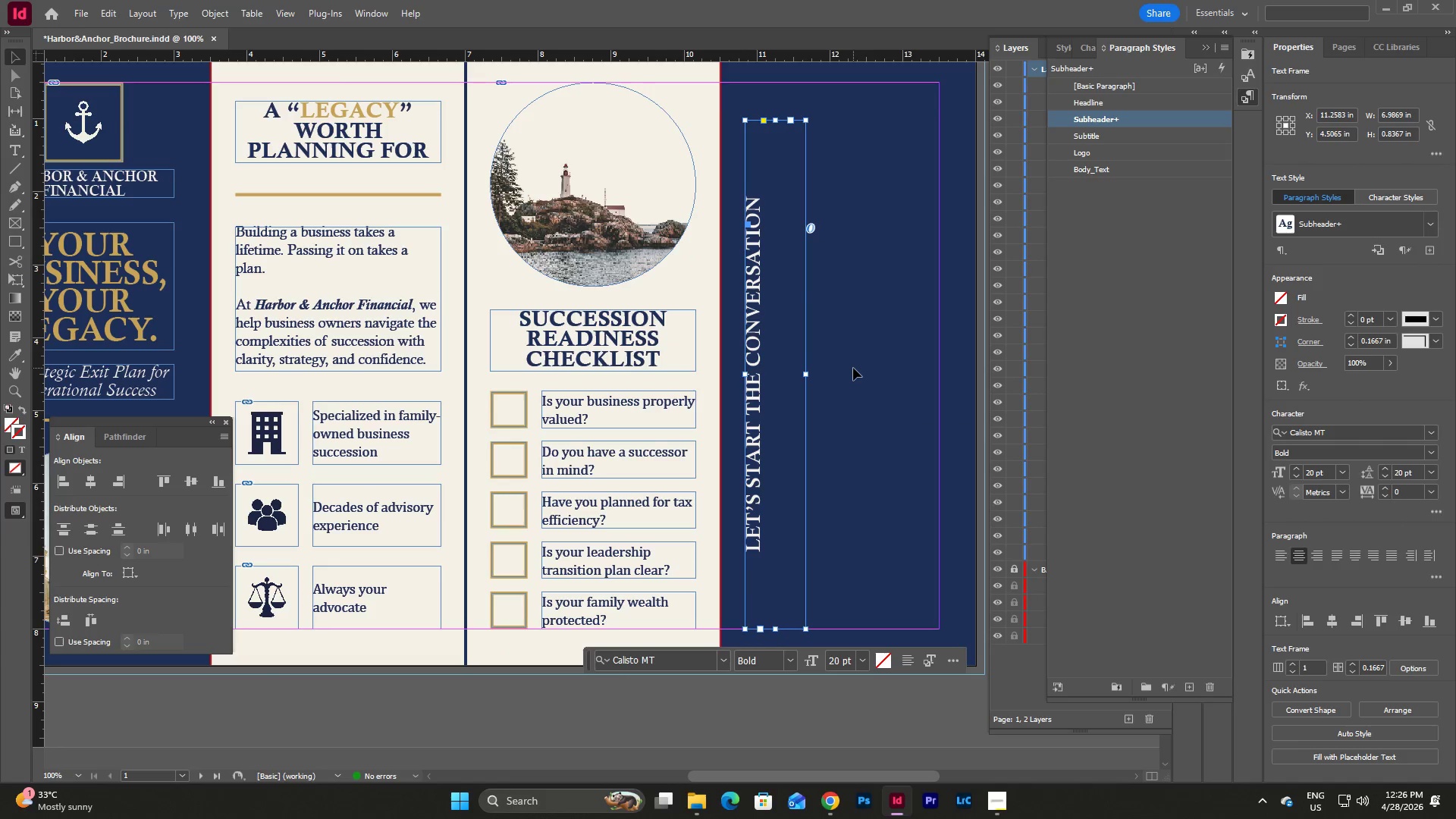 
scroll: coordinate [853, 368], scroll_direction: up, amount: 1.0
 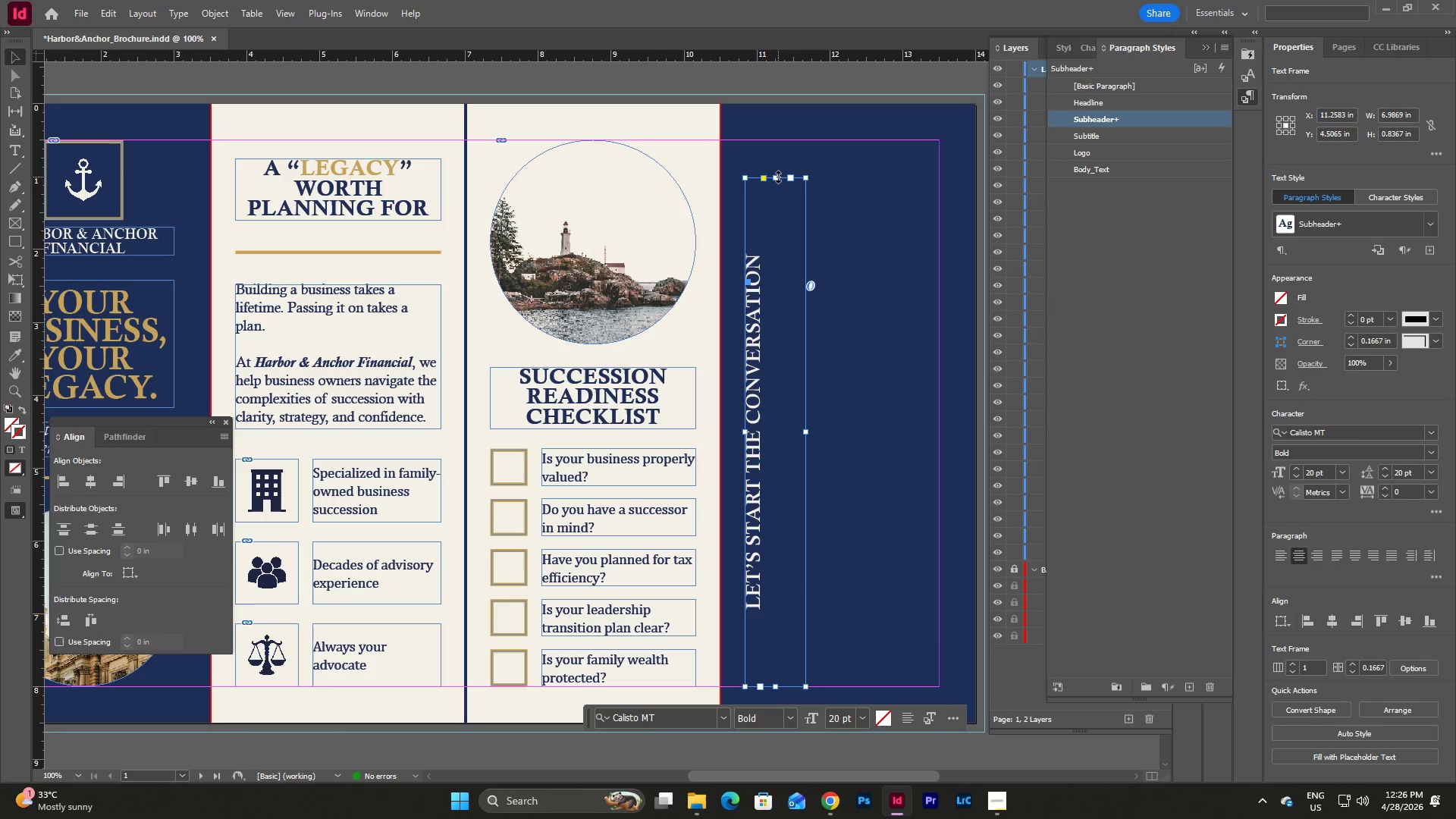 
left_click_drag(start_coordinate=[778, 177], to_coordinate=[777, 140])
 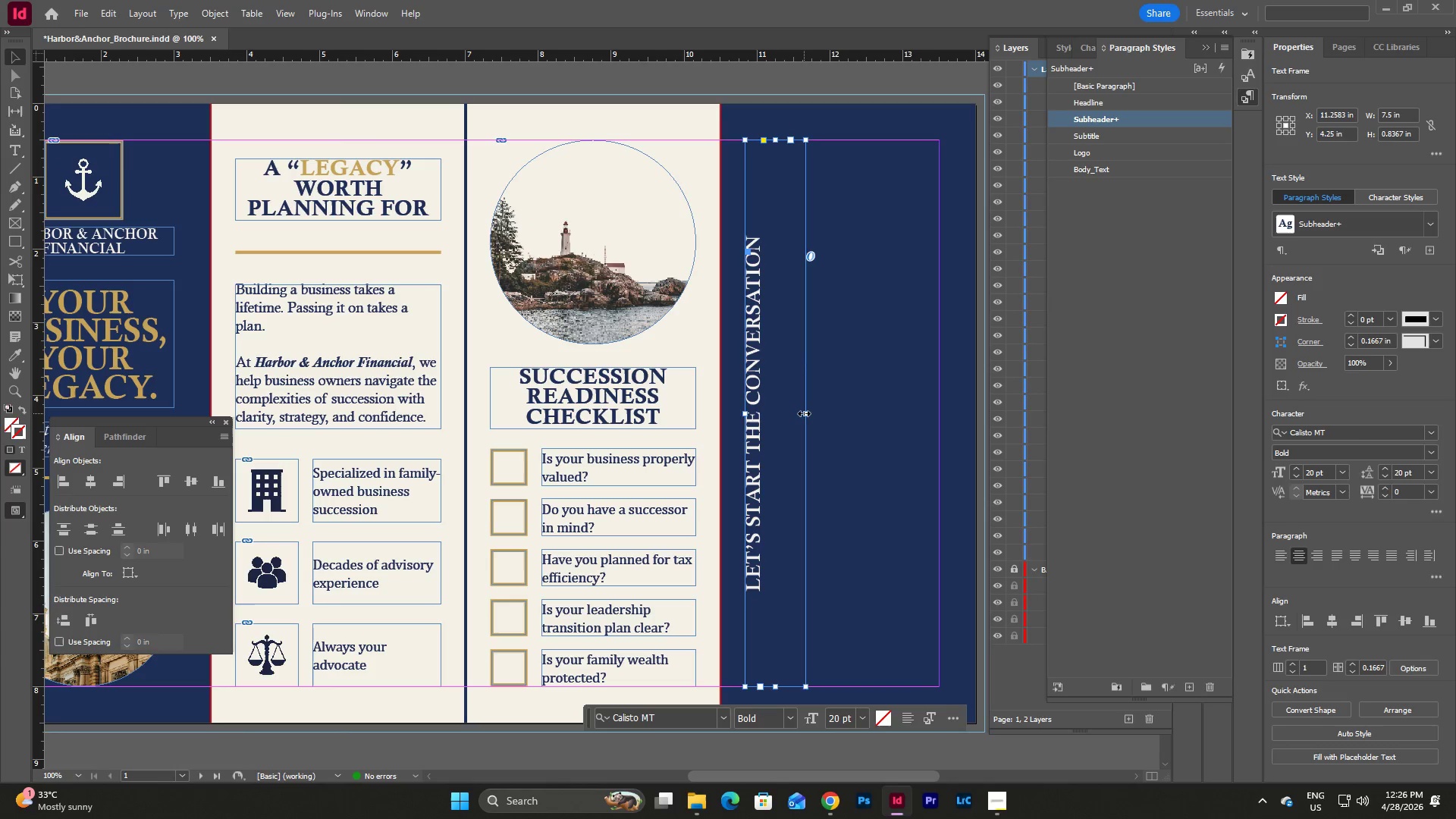 
left_click_drag(start_coordinate=[805, 411], to_coordinate=[803, 421])
 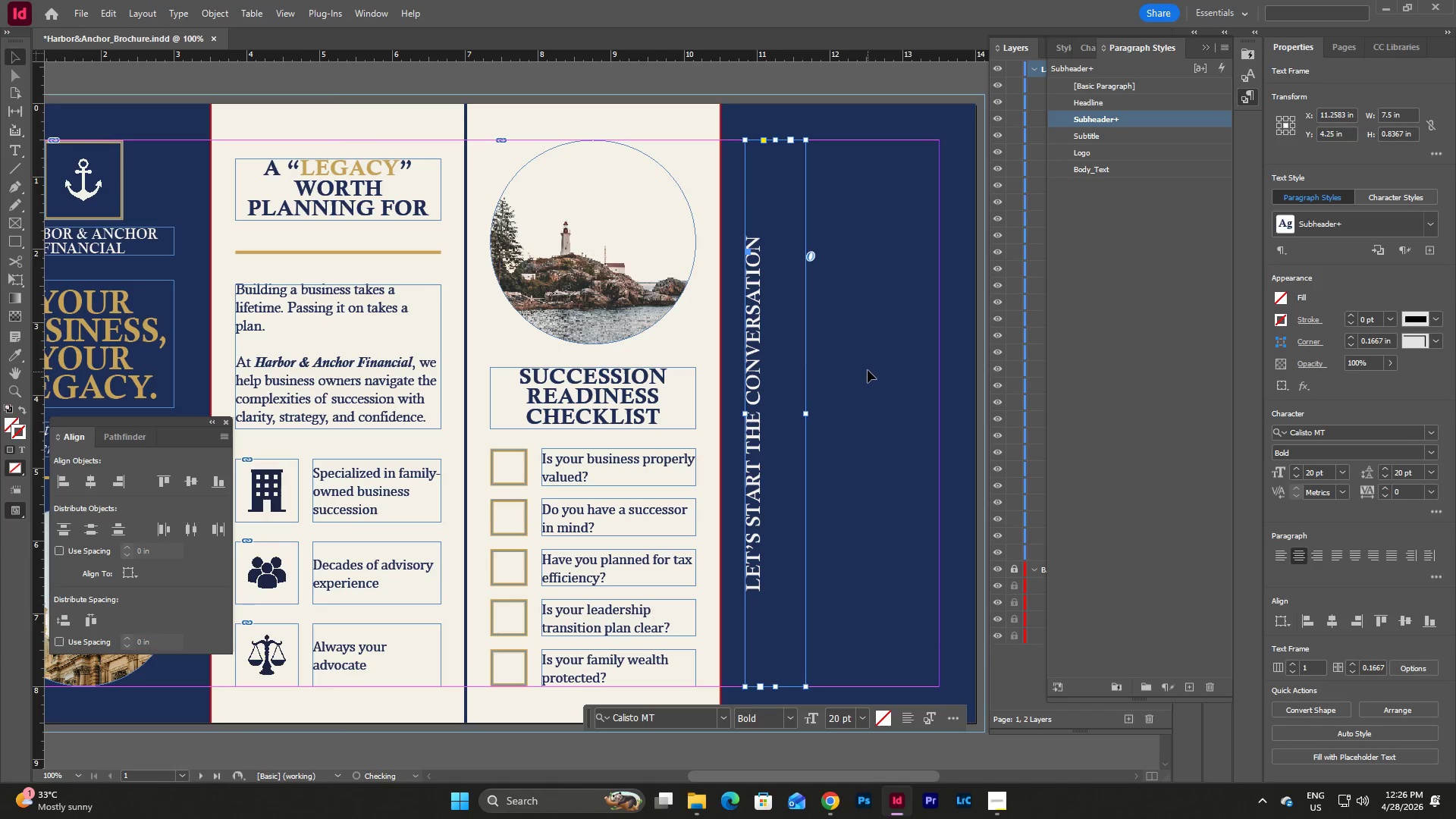 
left_click([868, 370])
 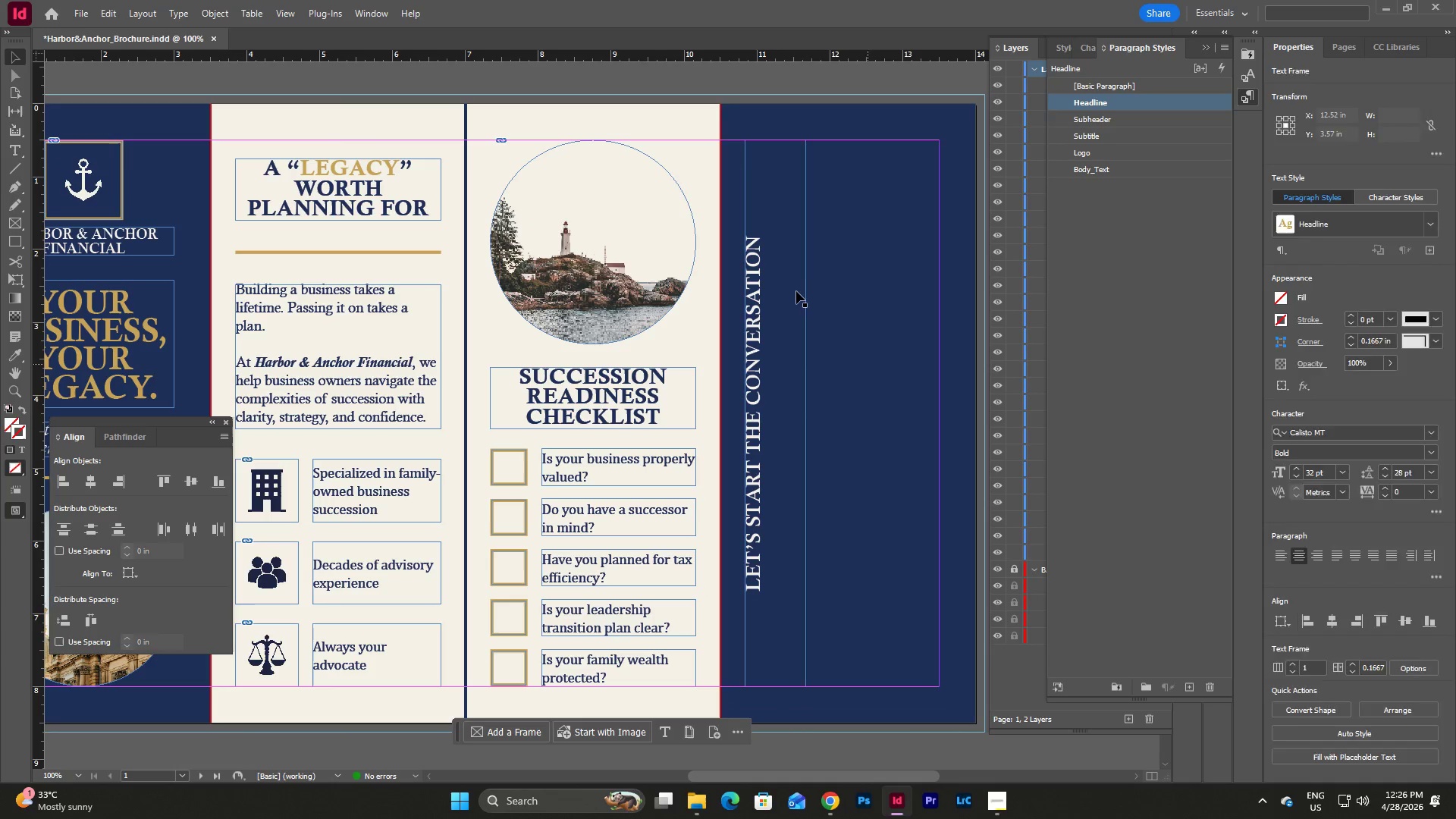 
left_click([795, 291])
 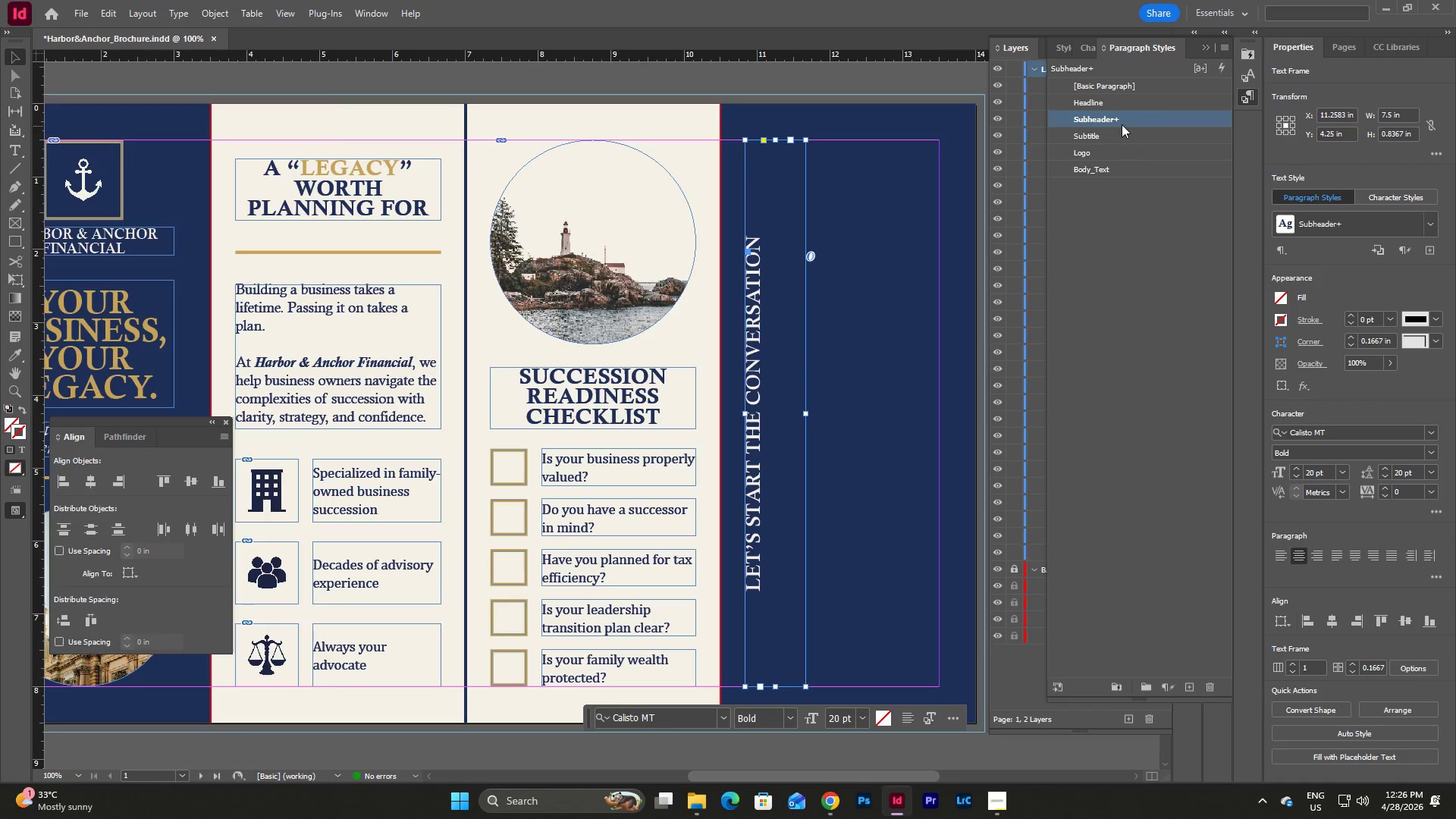 
left_click([1118, 105])
 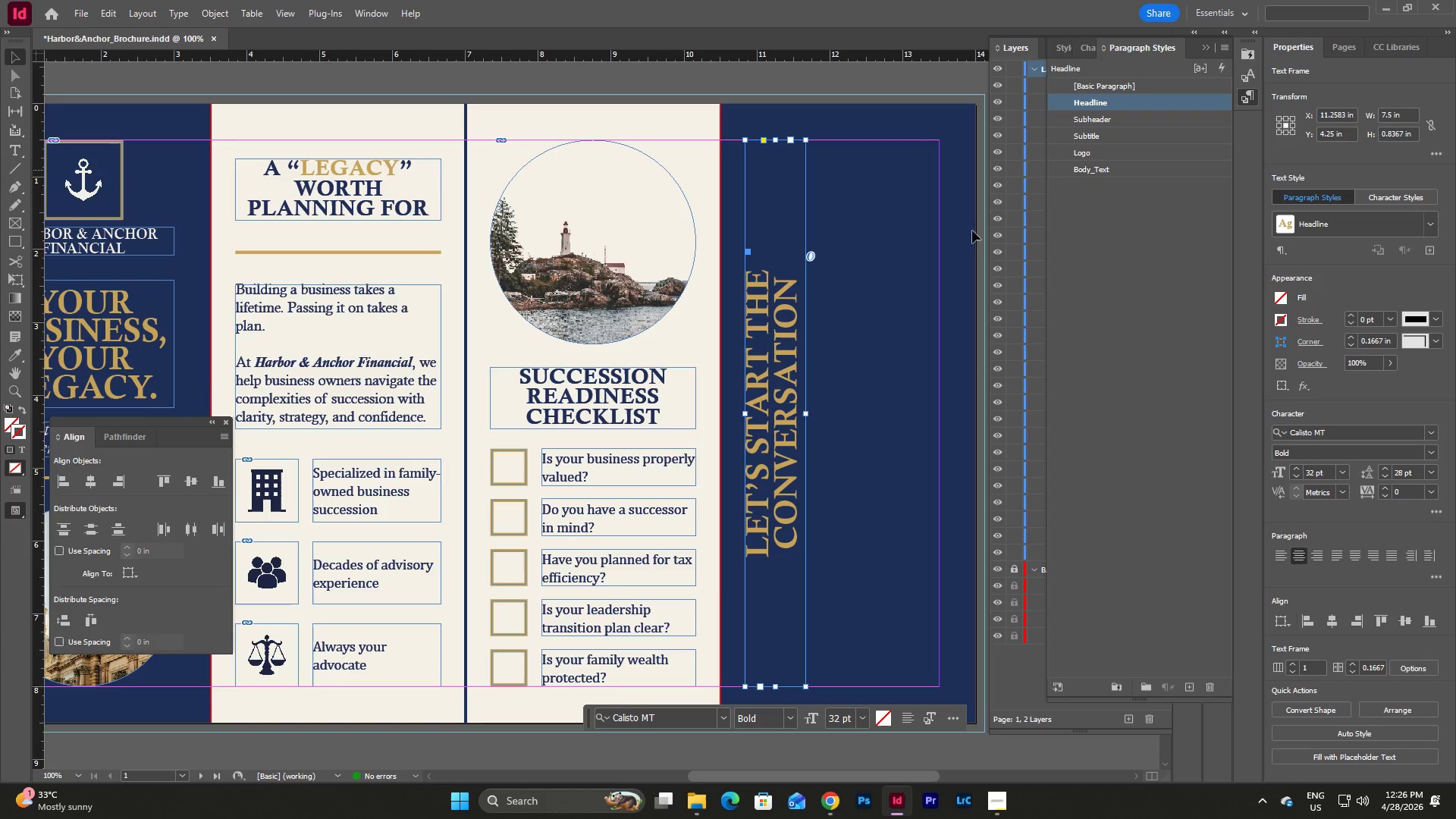 
left_click([860, 309])
 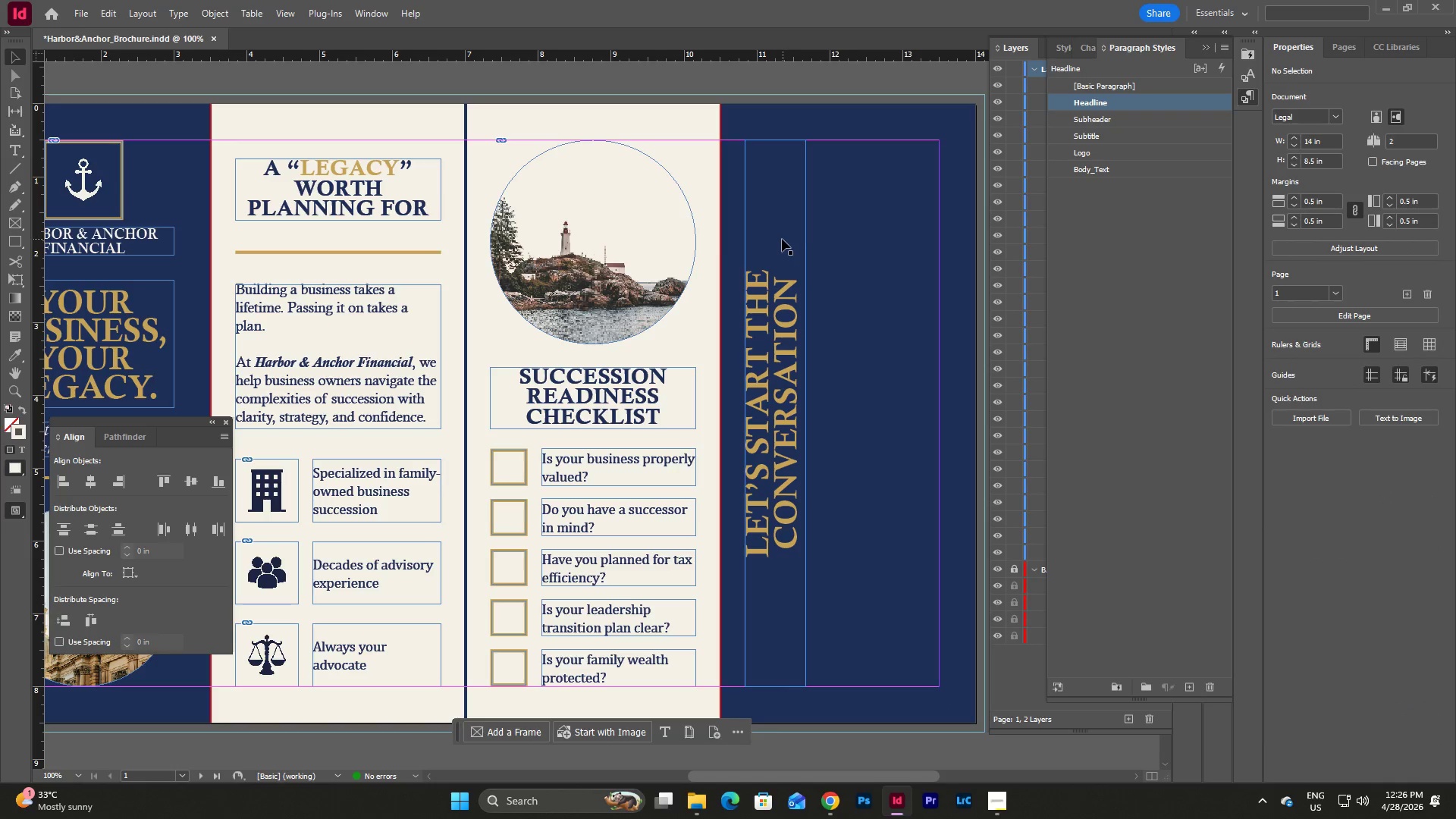 
left_click([782, 239])
 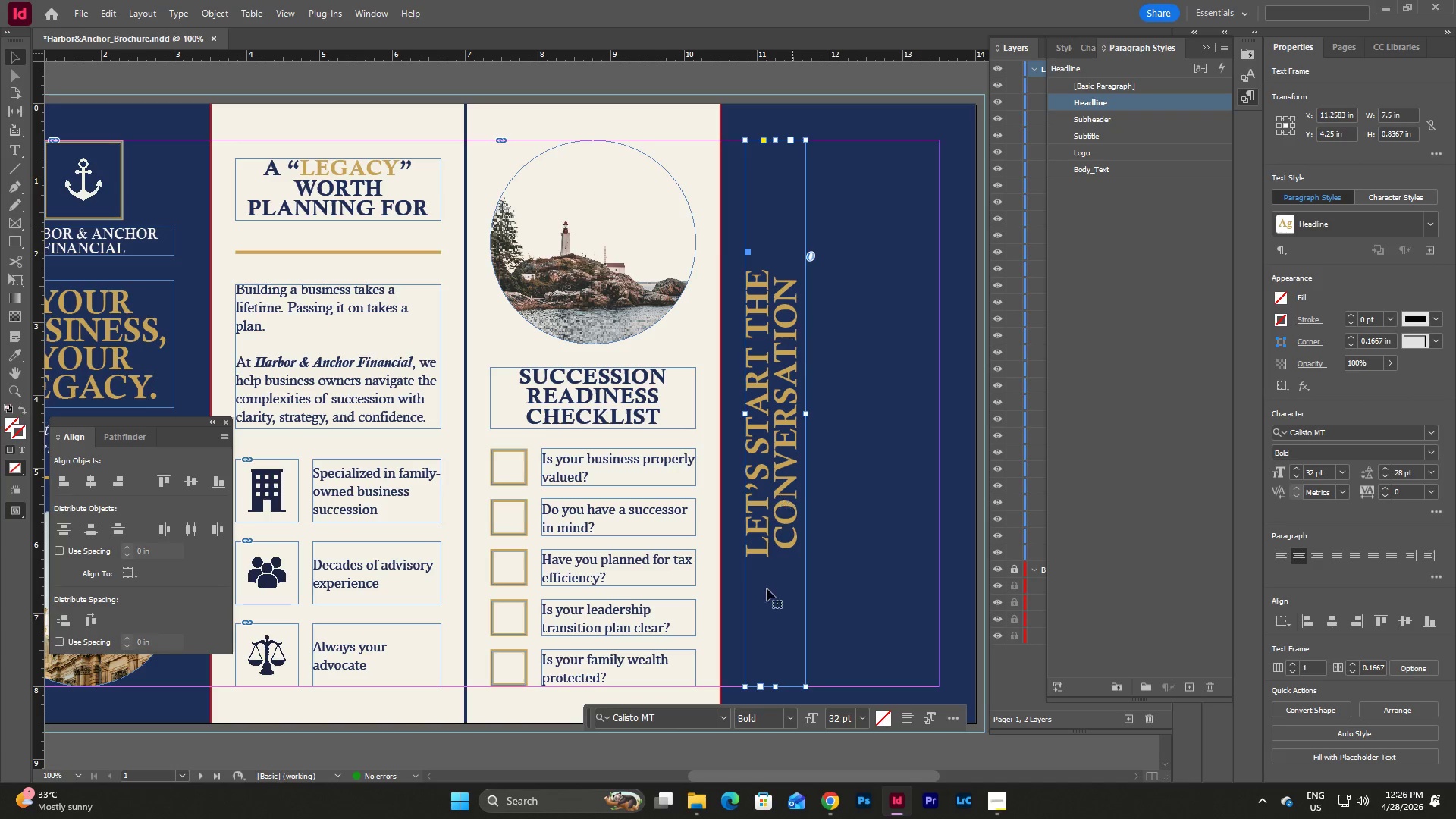 
double_click([781, 550])
 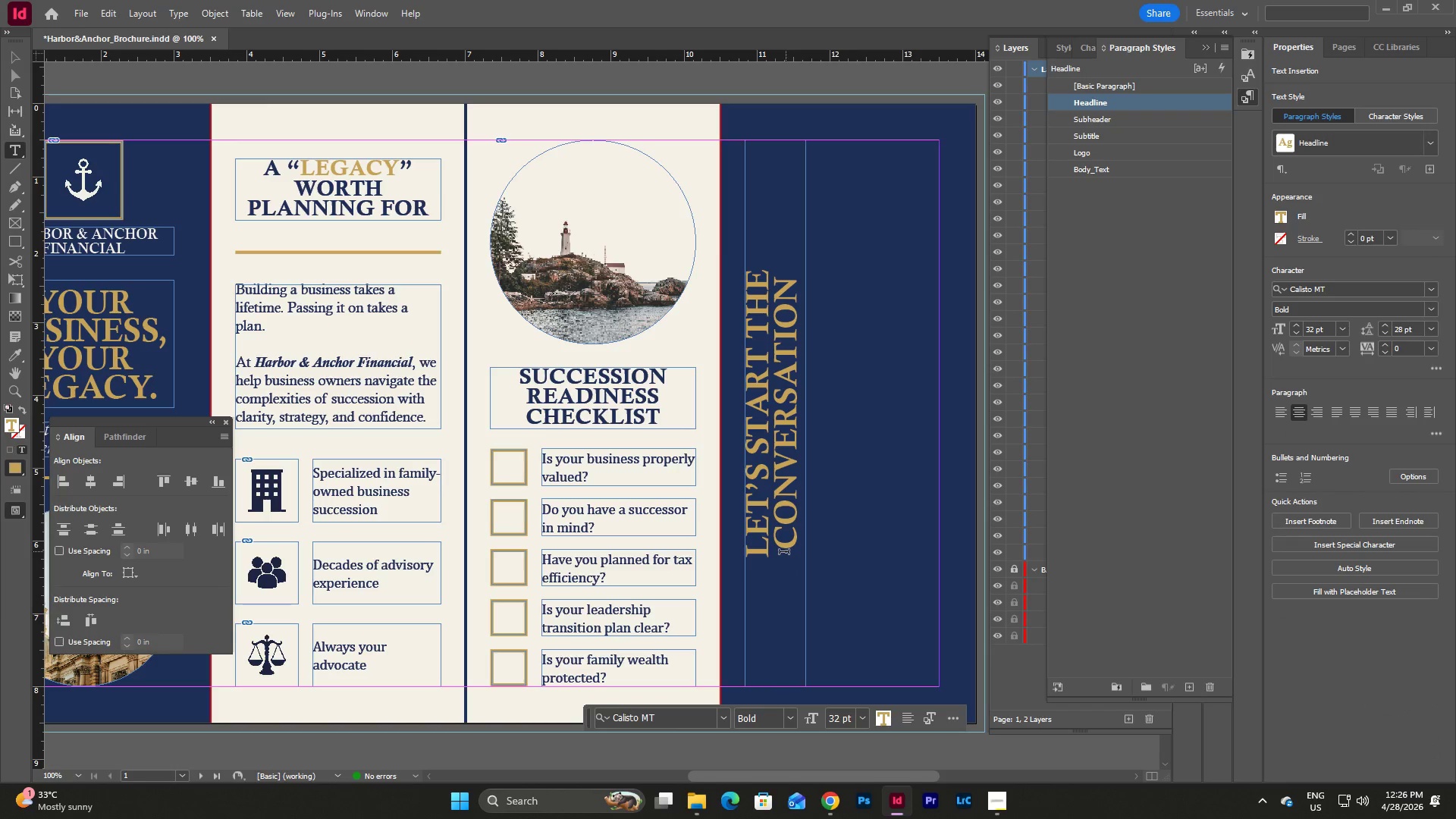 
left_click([786, 551])
 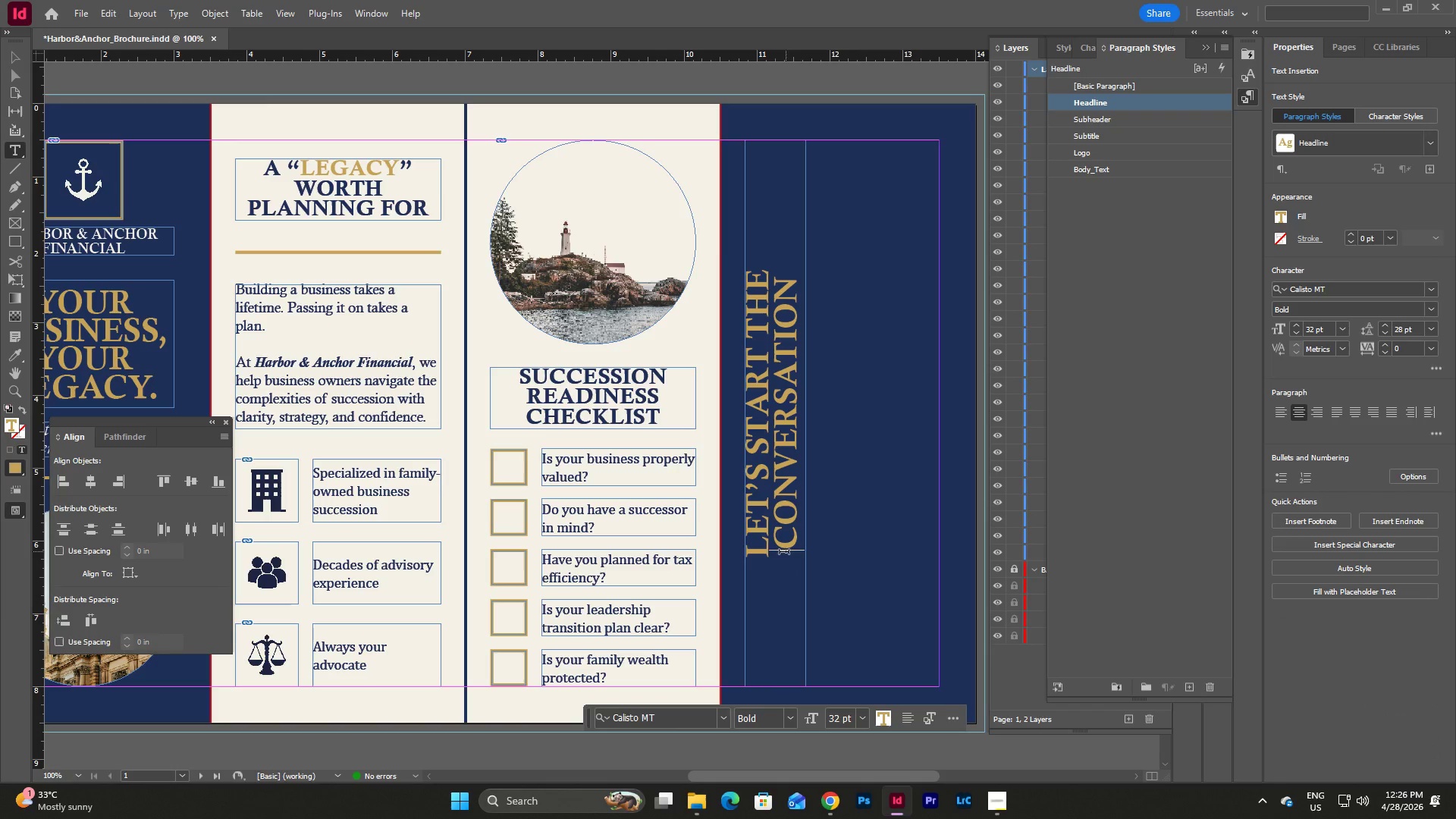 
key(Backspace)
 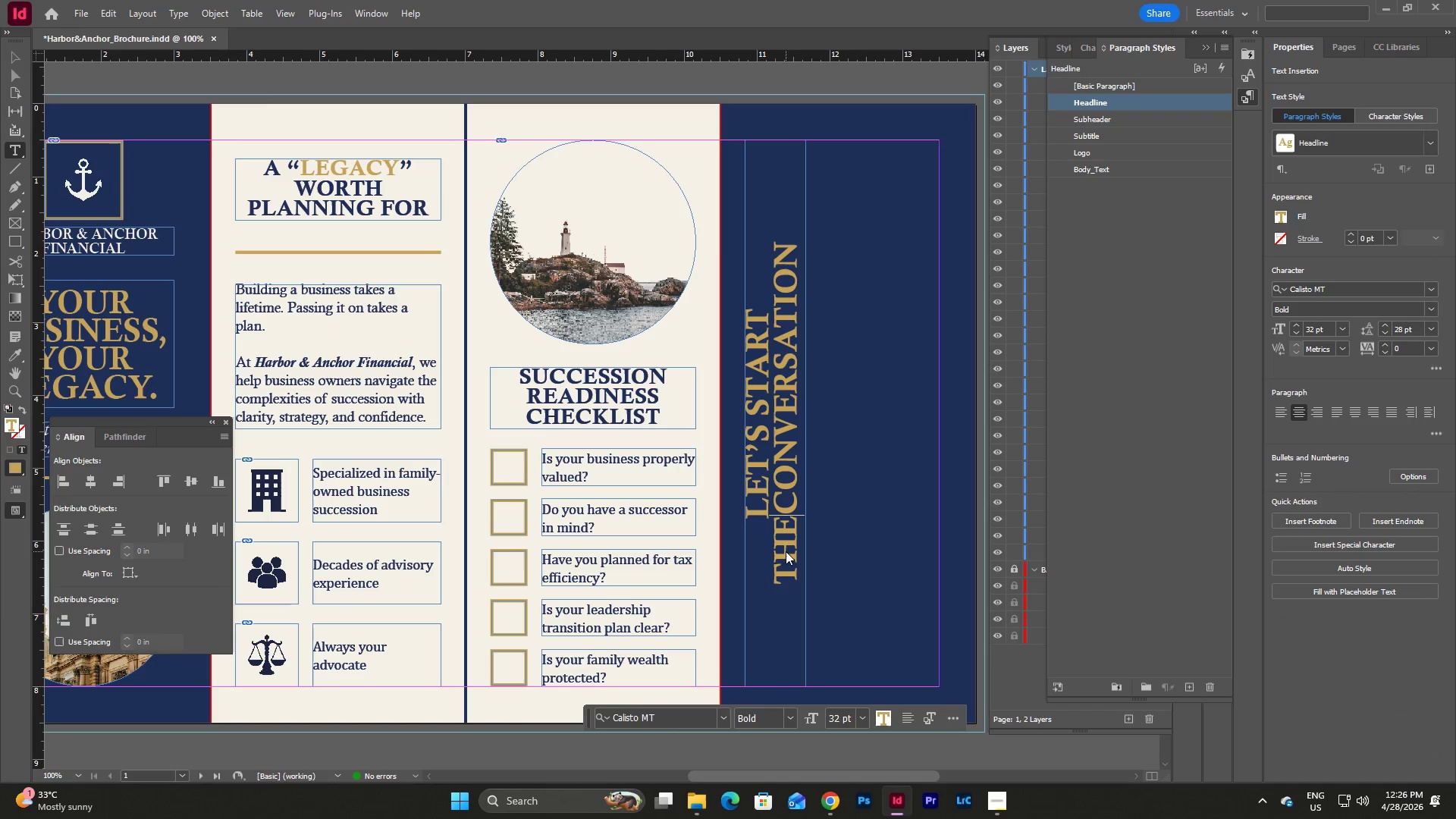 
key(Space)
 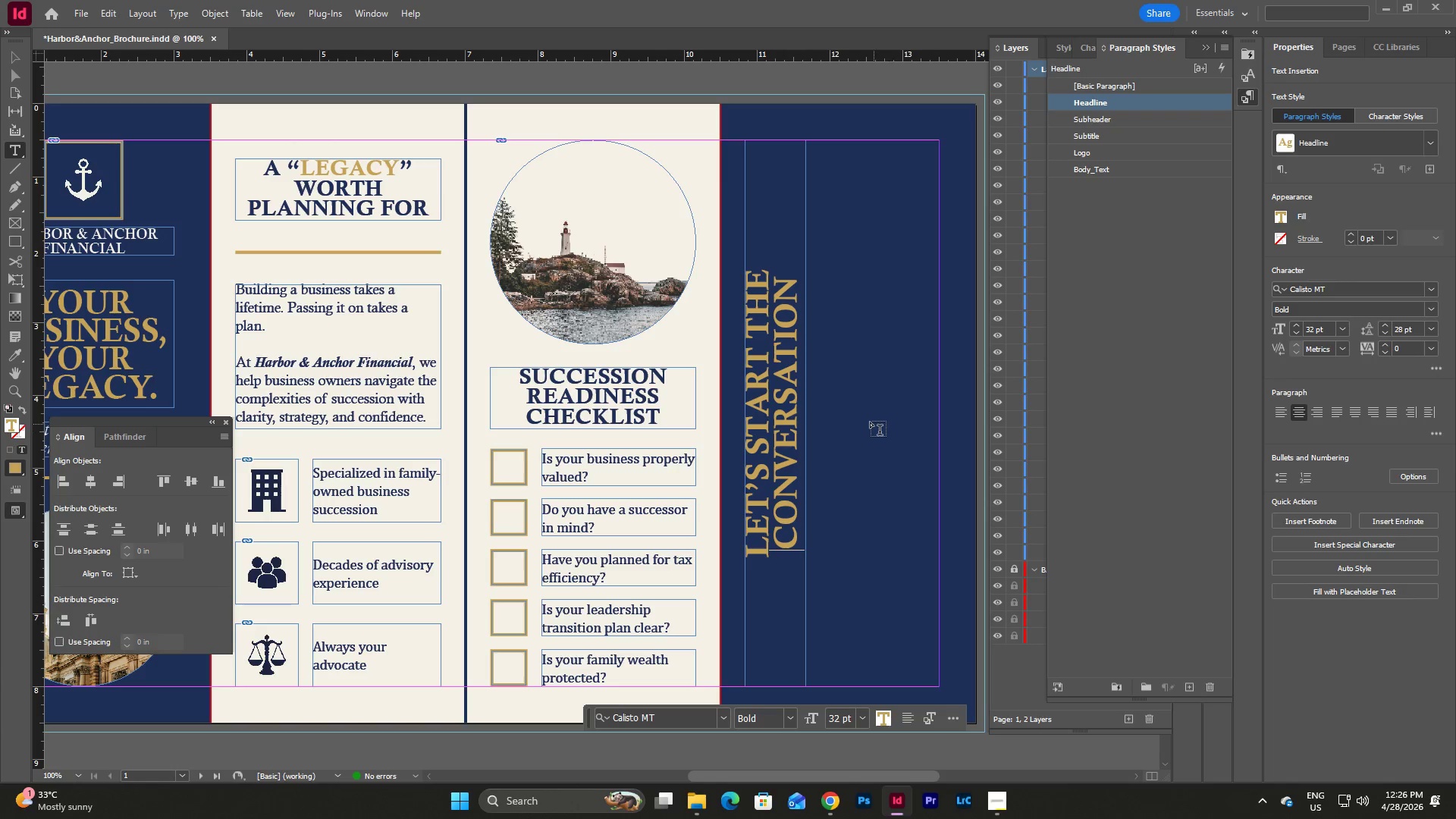 
key(Escape)
 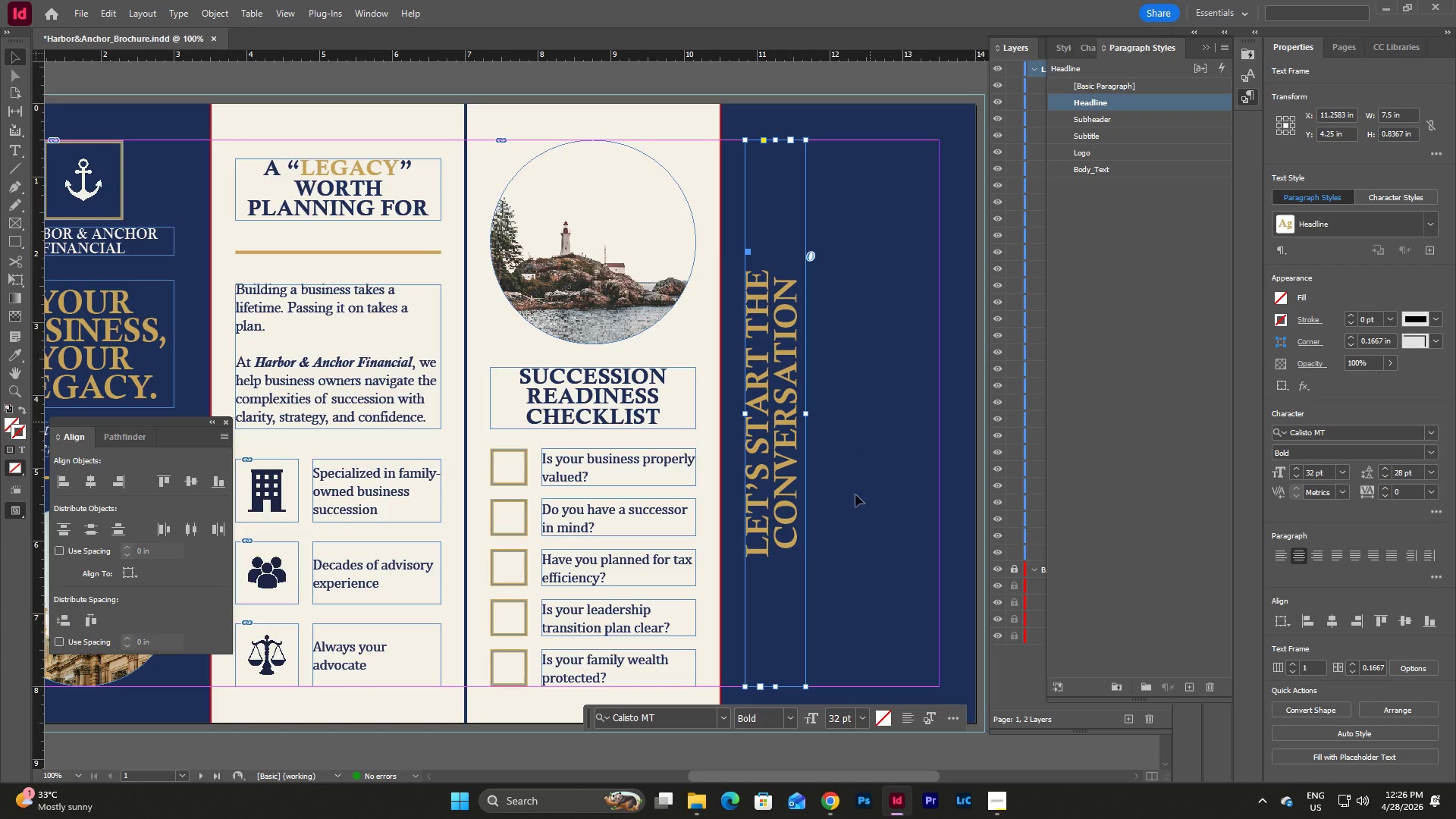 
scroll: coordinate [874, 475], scroll_direction: down, amount: 4.0
 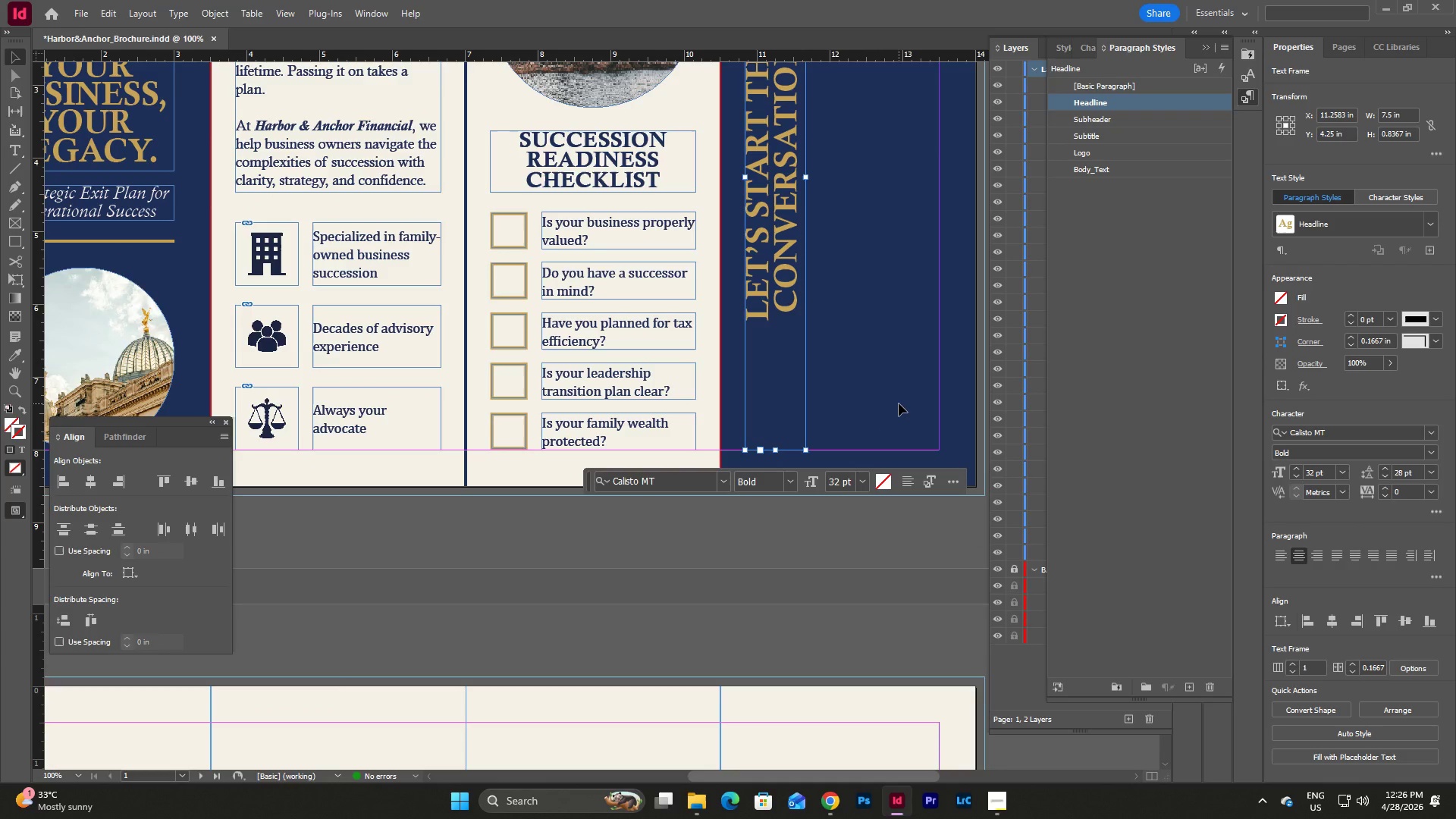 
scroll: coordinate [899, 403], scroll_direction: up, amount: 6.0
 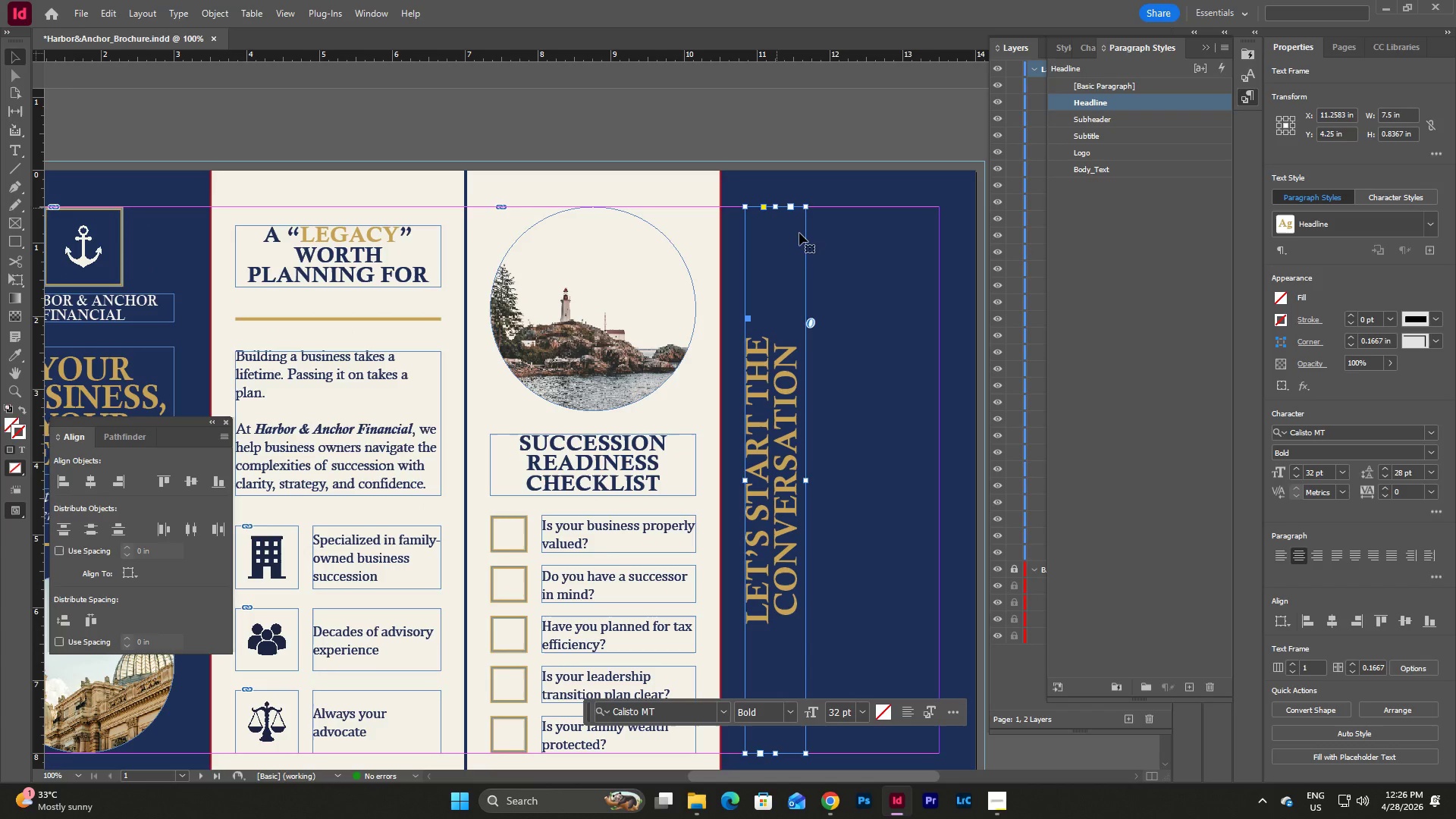 
left_click([841, 299])
 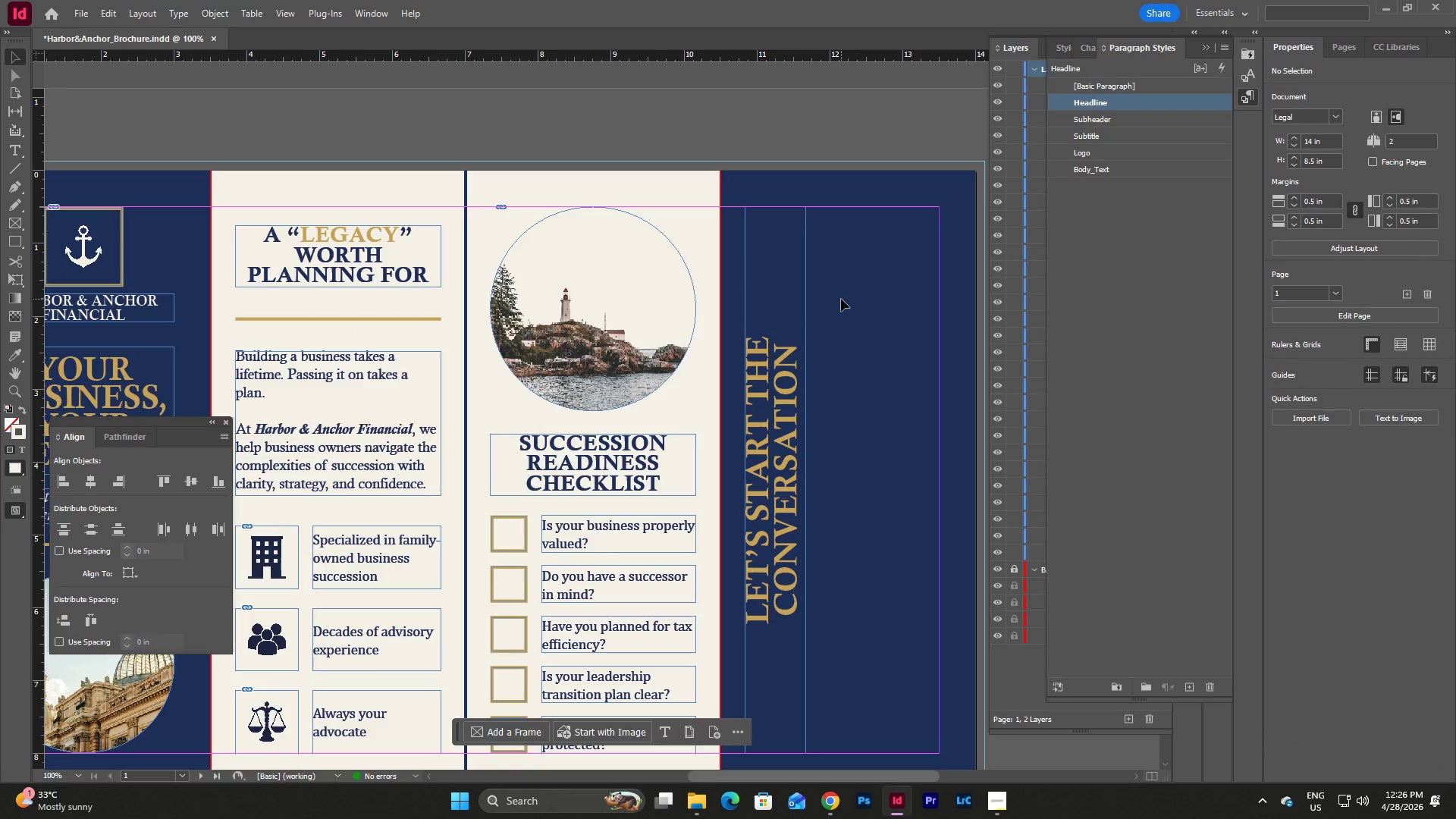 
key(W)
 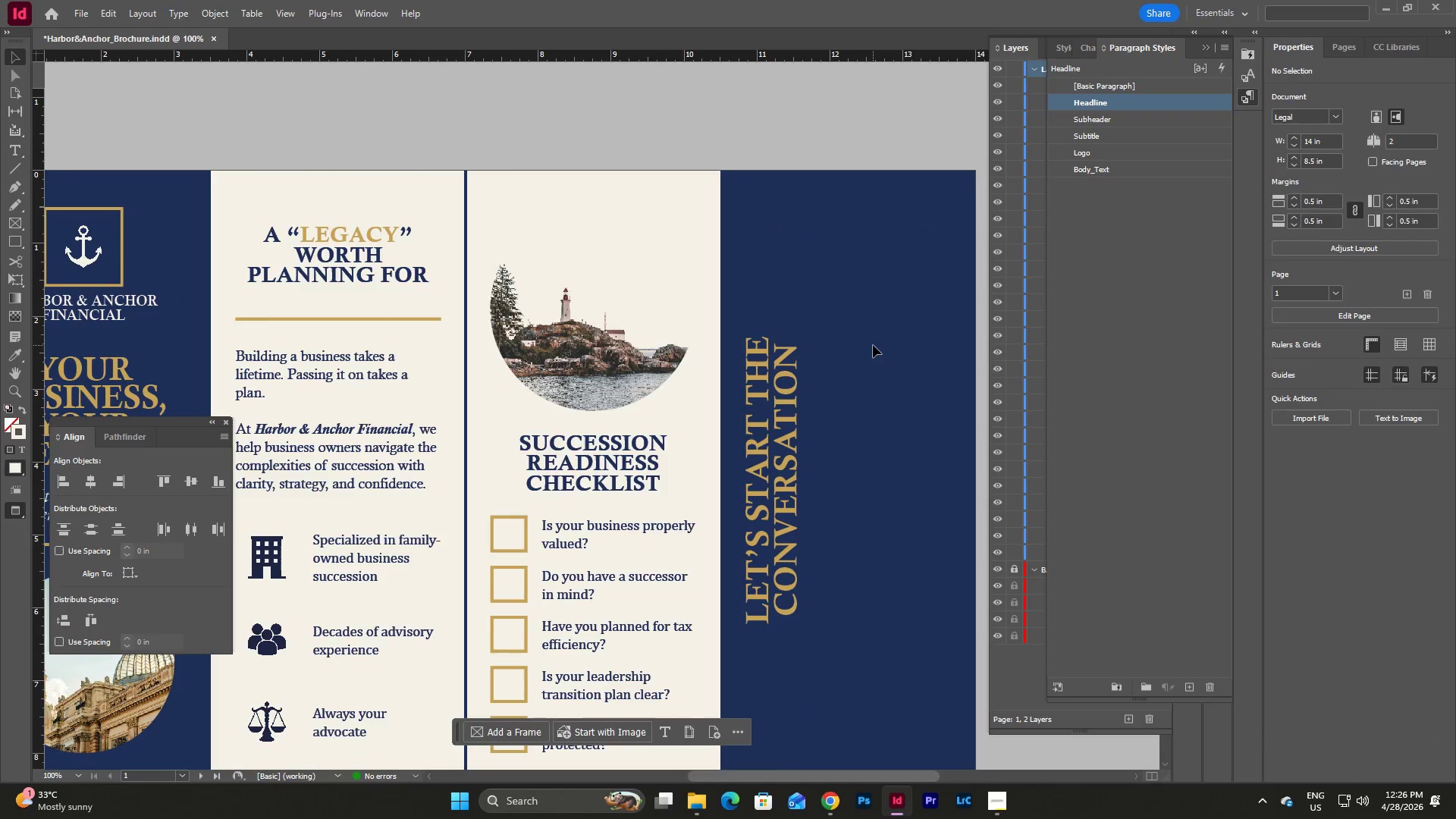 
scroll: coordinate [873, 345], scroll_direction: down, amount: 2.0
 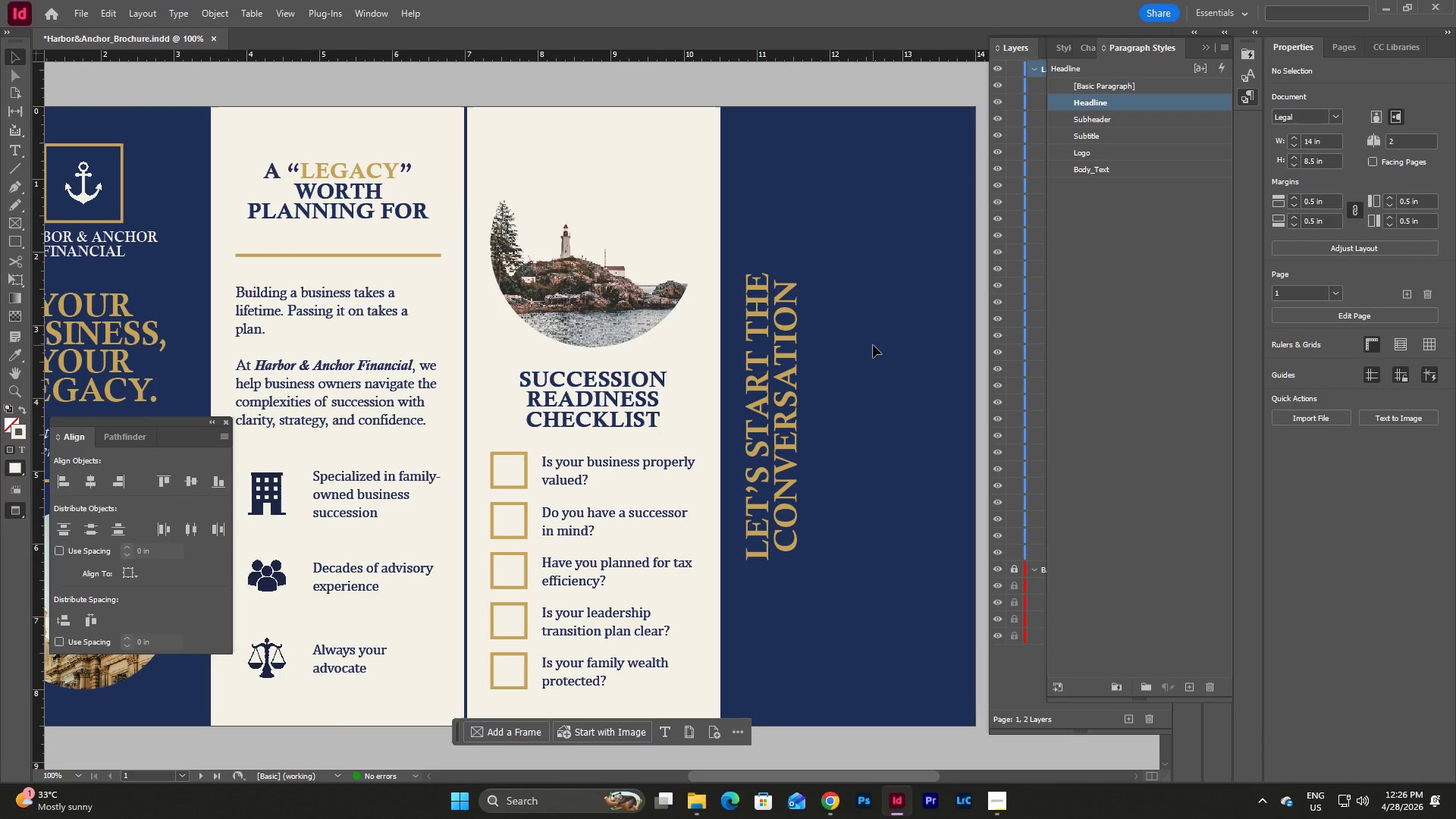 
scroll: coordinate [873, 345], scroll_direction: up, amount: 6.0
 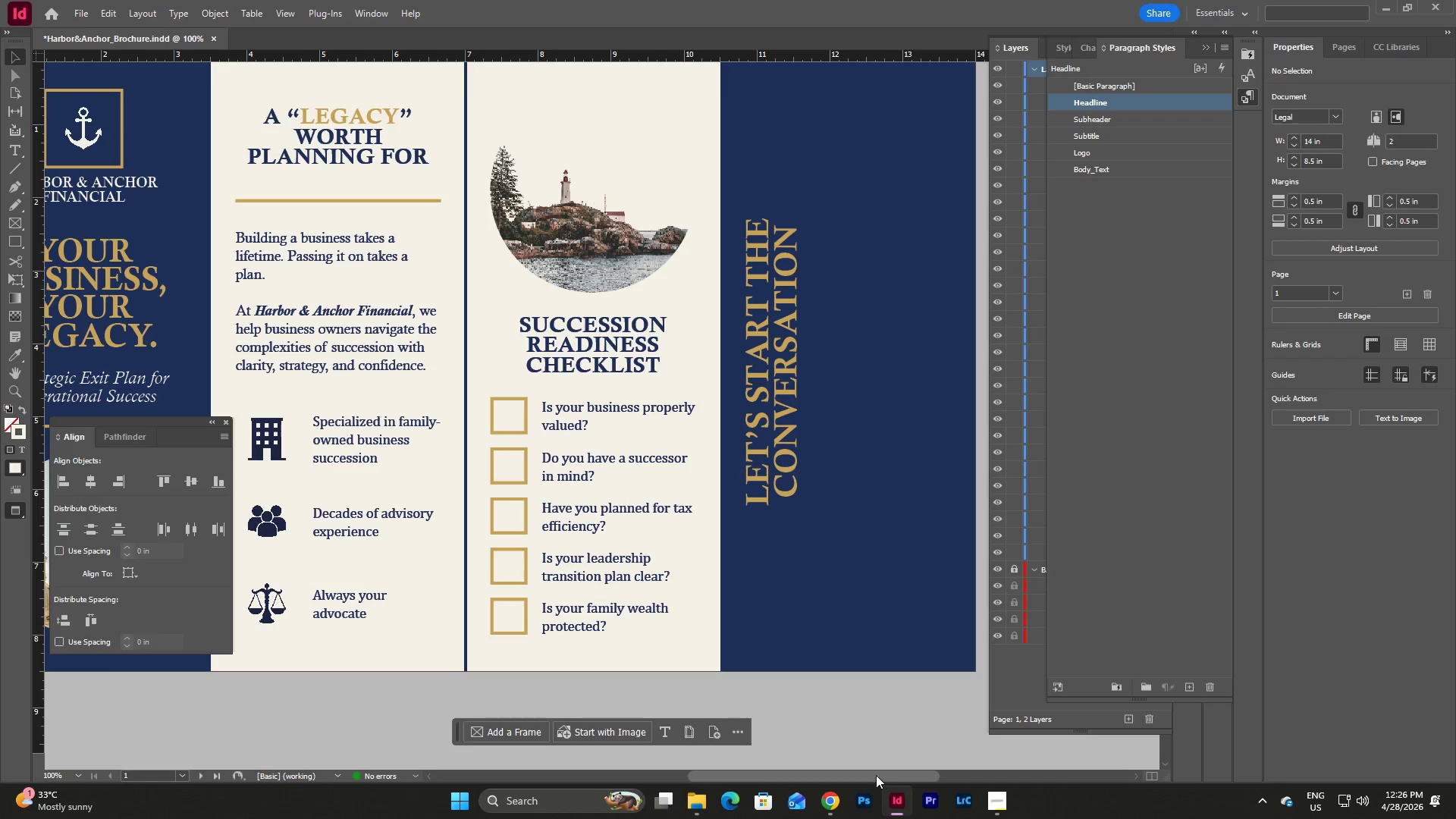 
left_click_drag(start_coordinate=[876, 774], to_coordinate=[899, 749])
 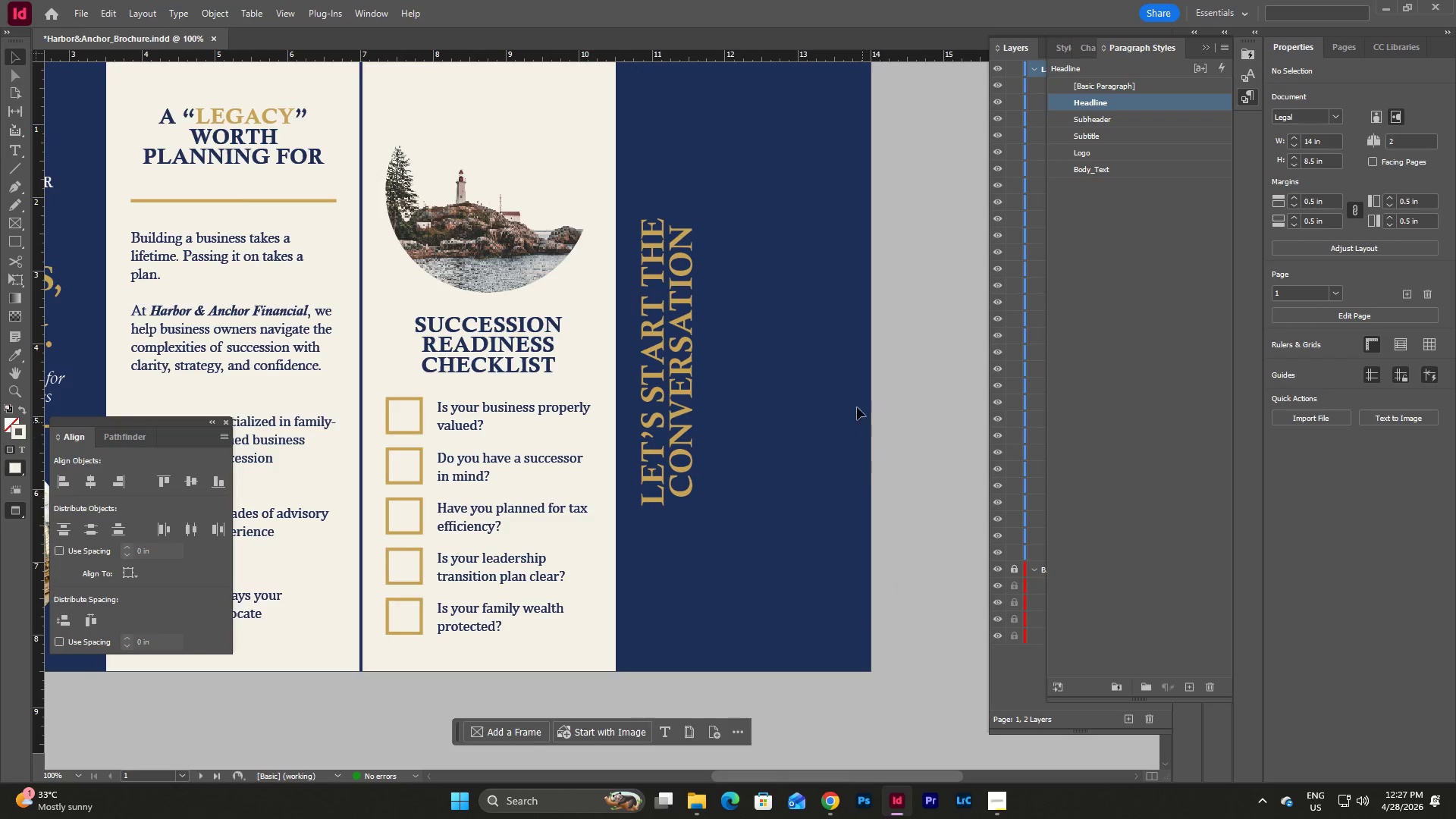 
left_click([829, 379])
 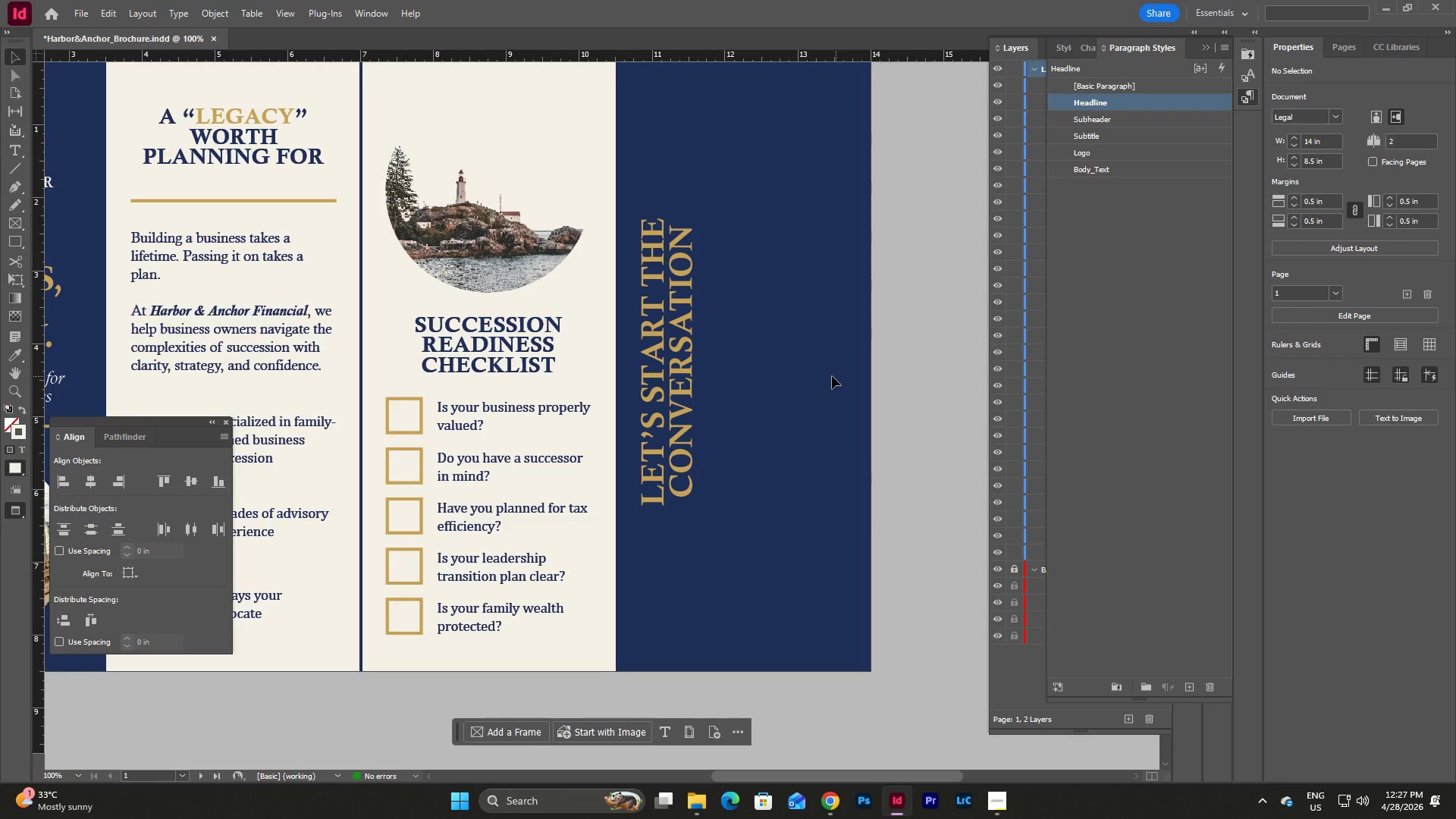 
scroll: coordinate [826, 376], scroll_direction: up, amount: 2.0
 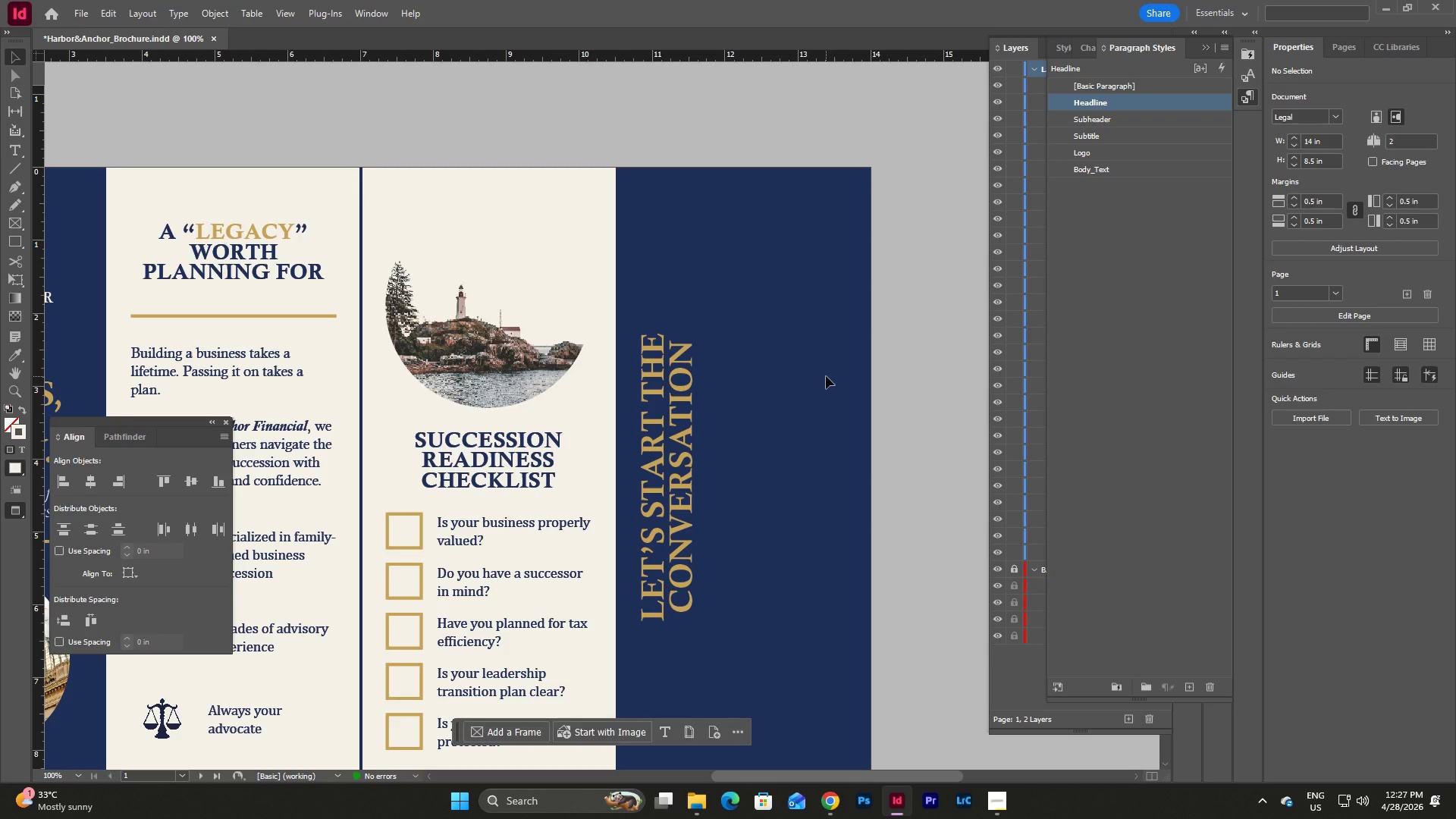 
key(W)
 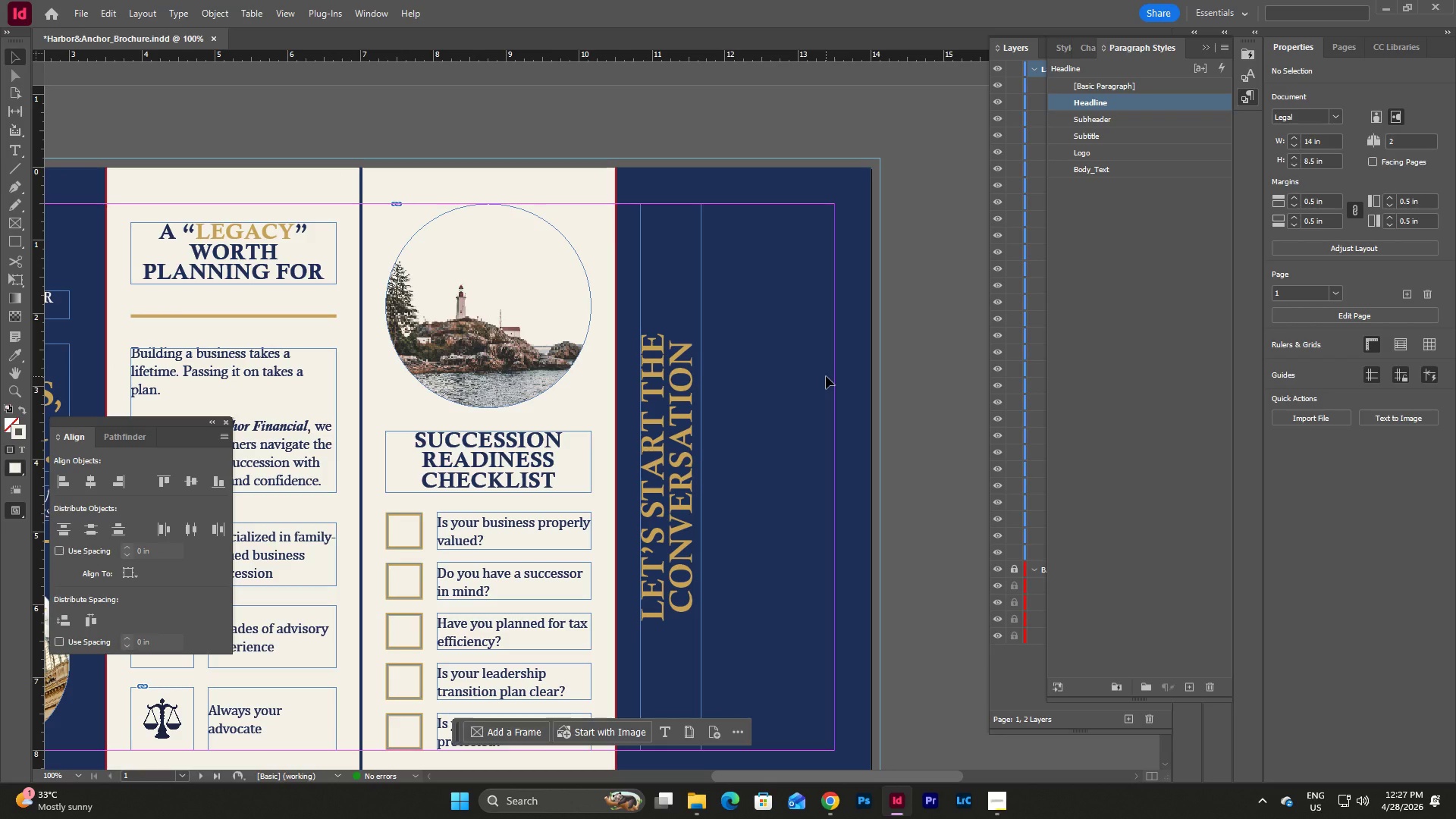 
left_click([826, 376])
 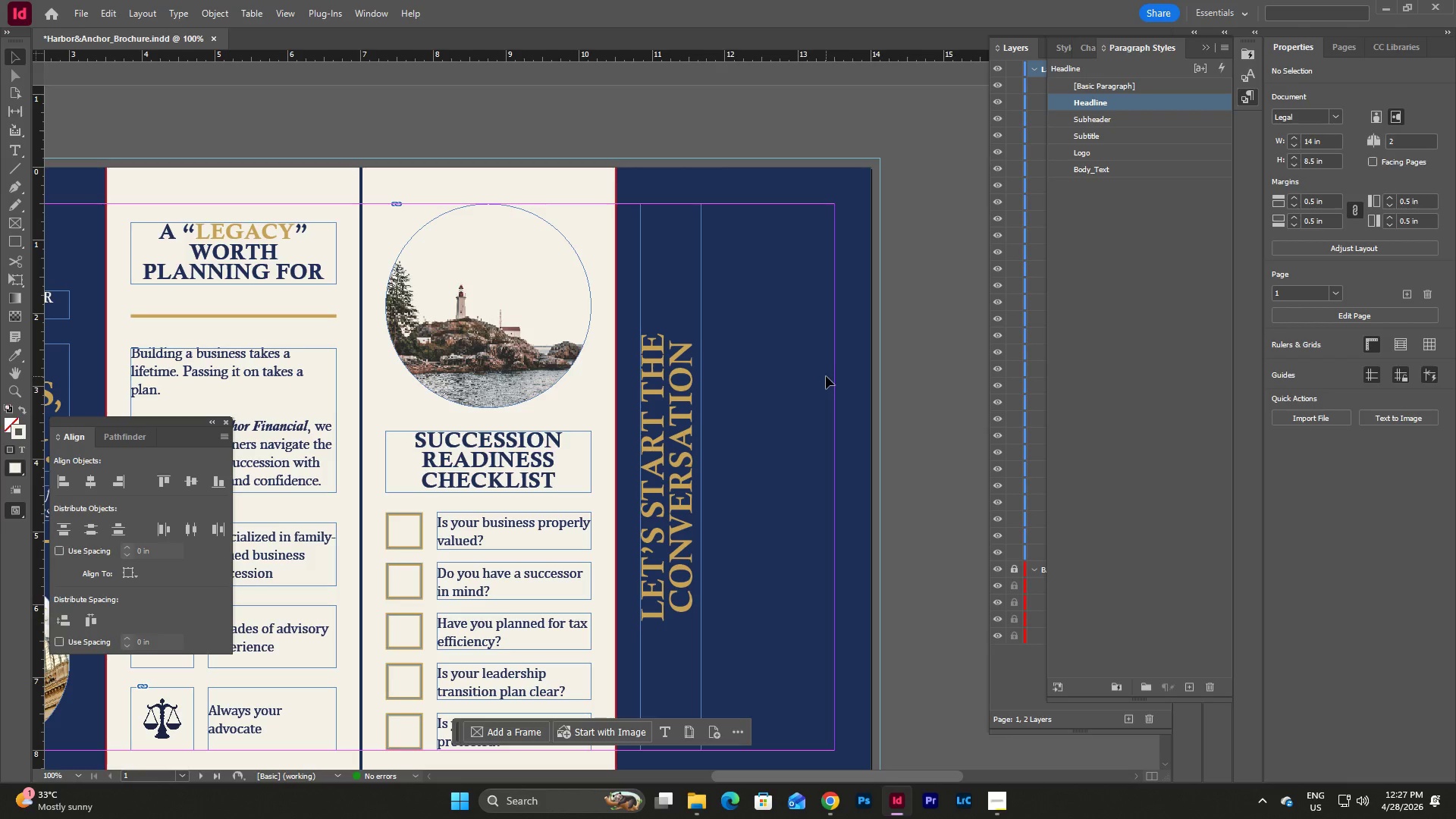 
wait(5.48)
 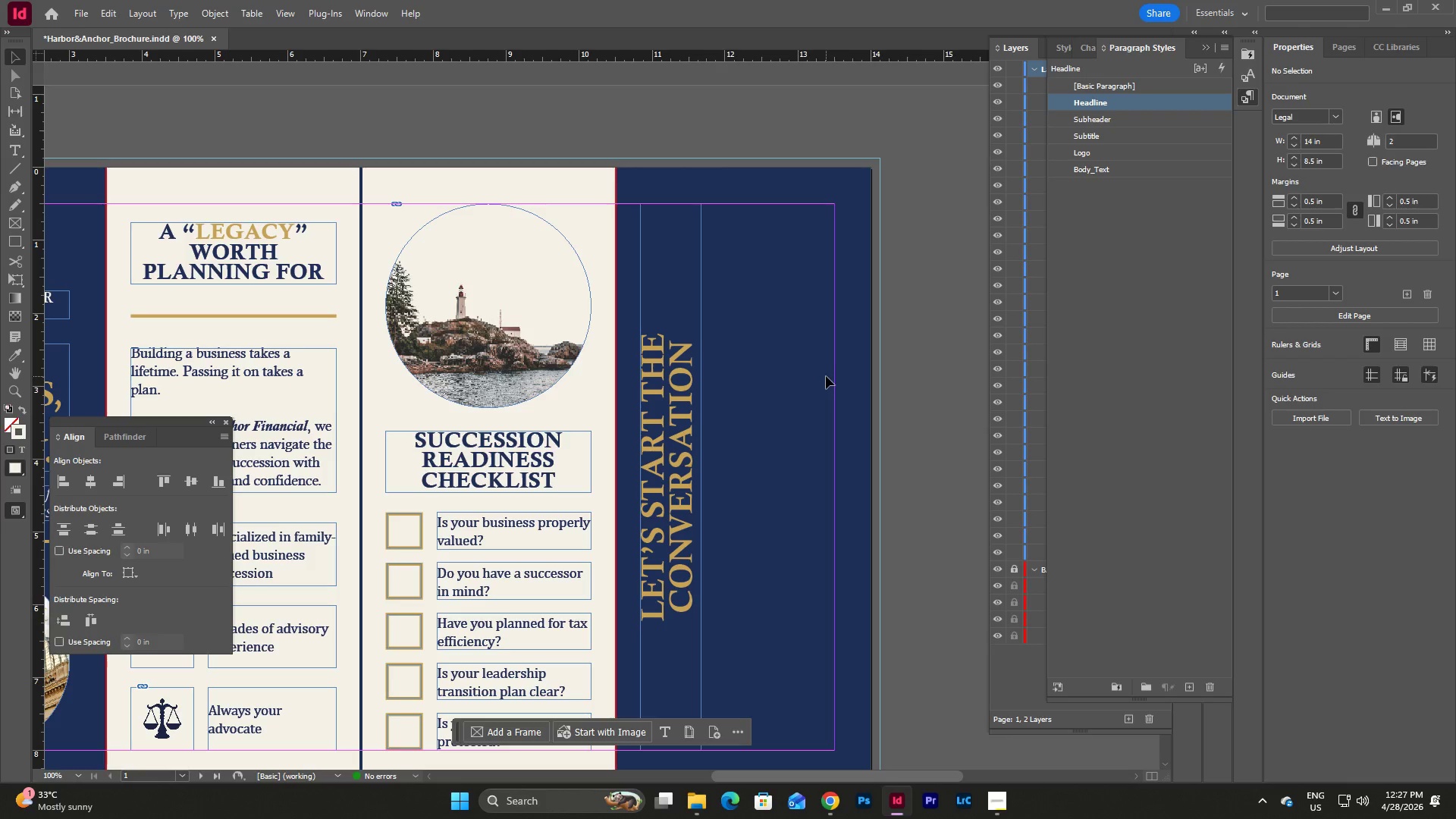 
left_click([826, 376])
 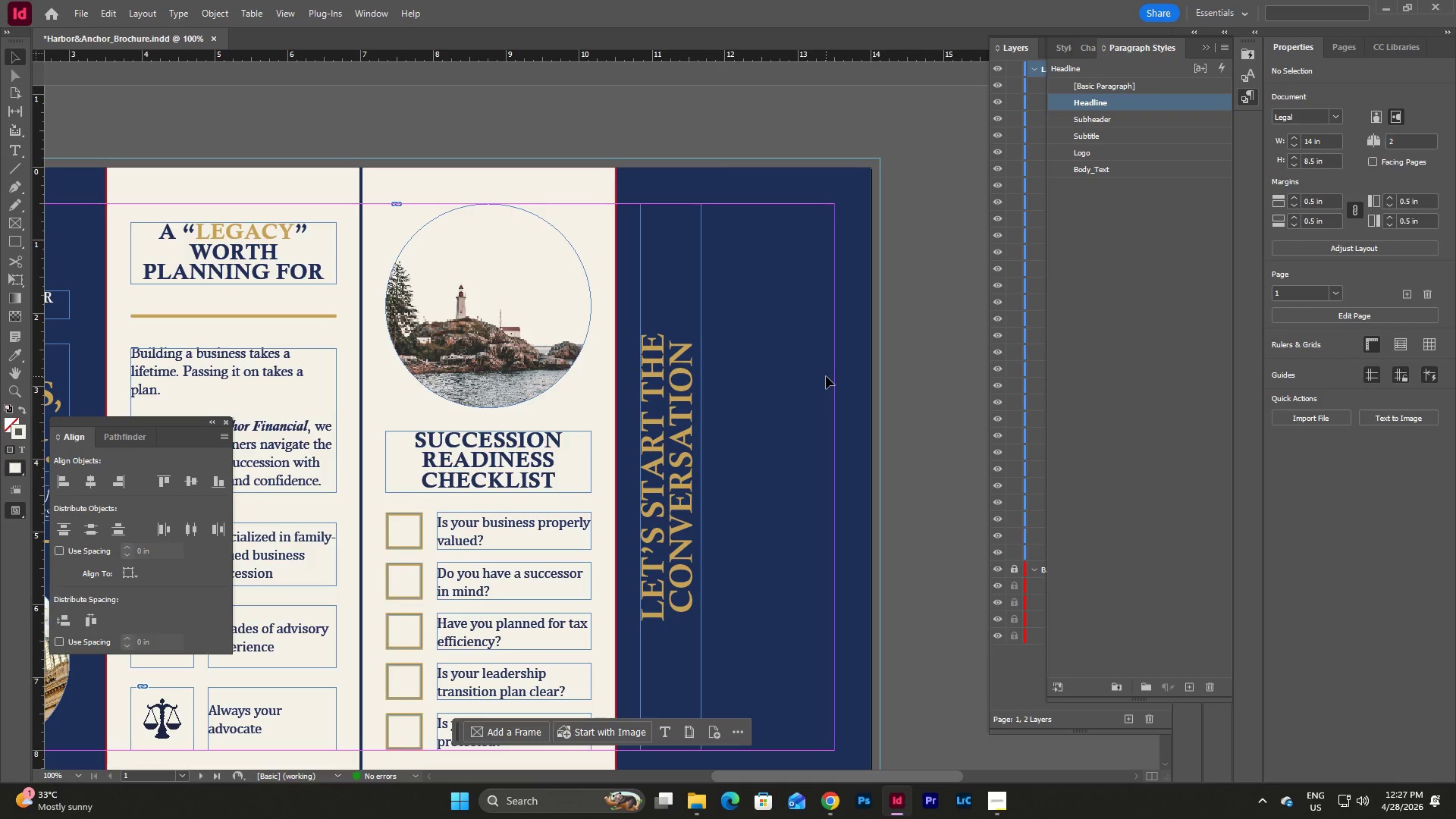 
left_click([826, 376])
 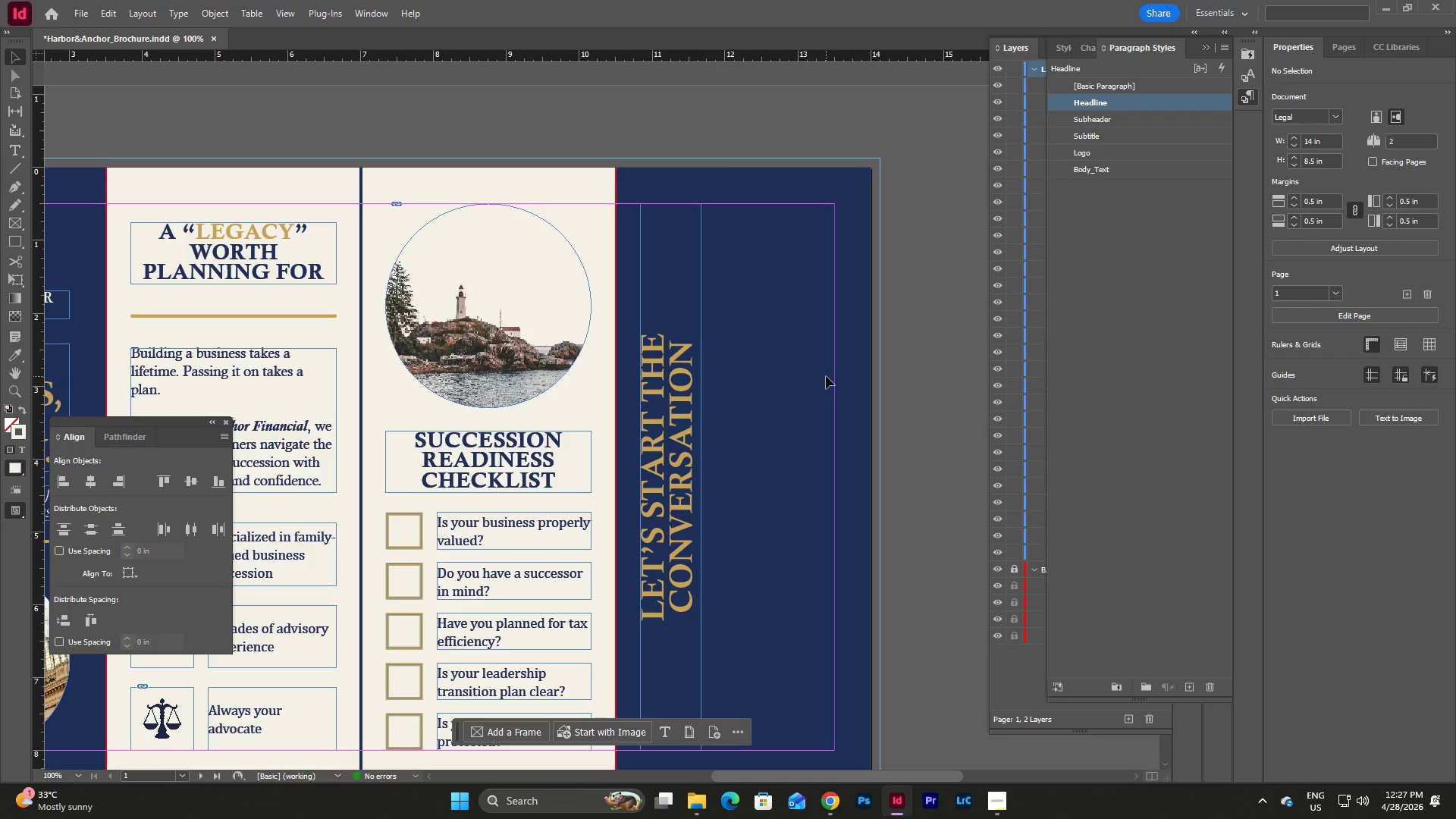 
key(W)
 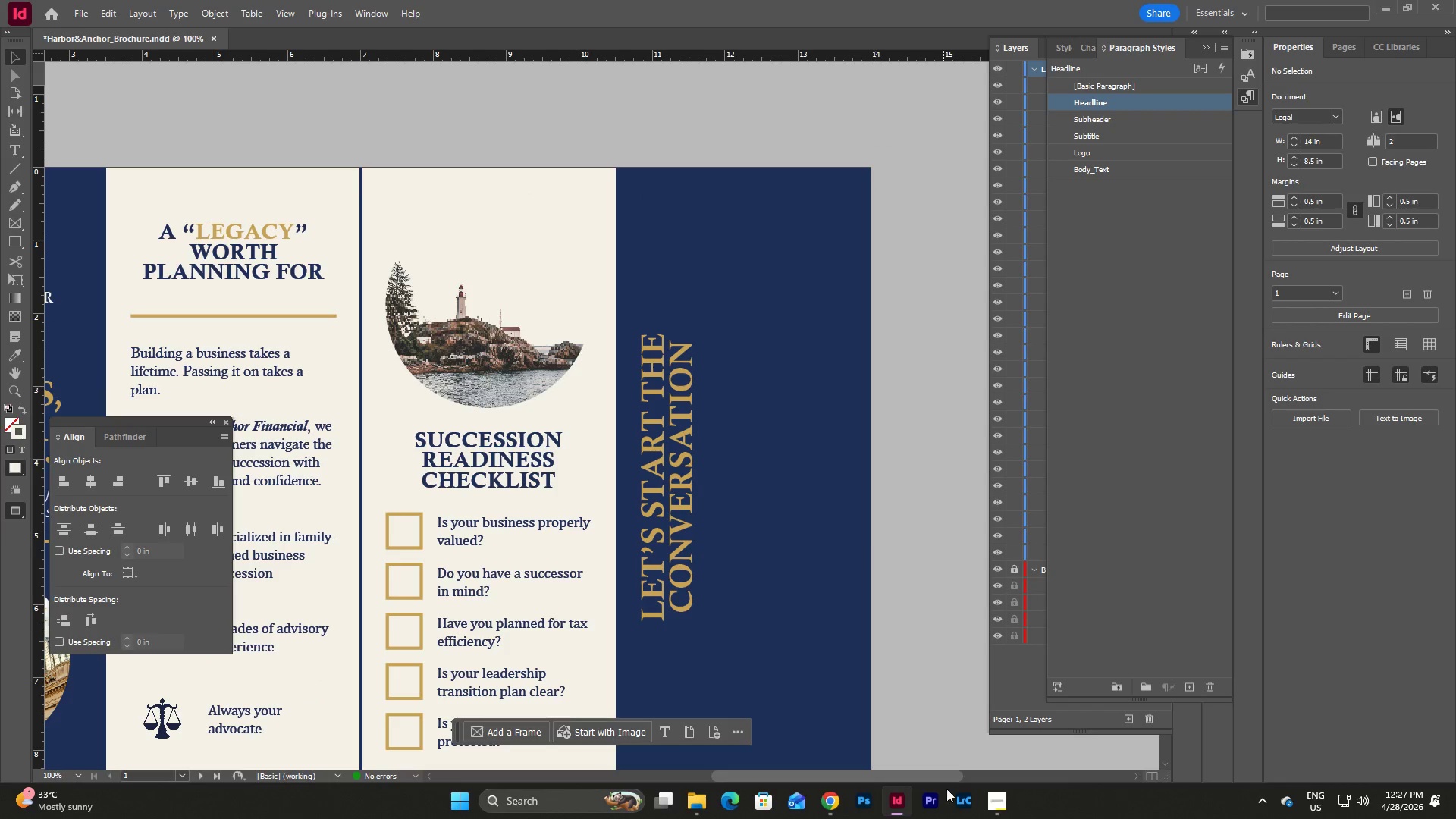 
left_click_drag(start_coordinate=[930, 777], to_coordinate=[901, 778])
 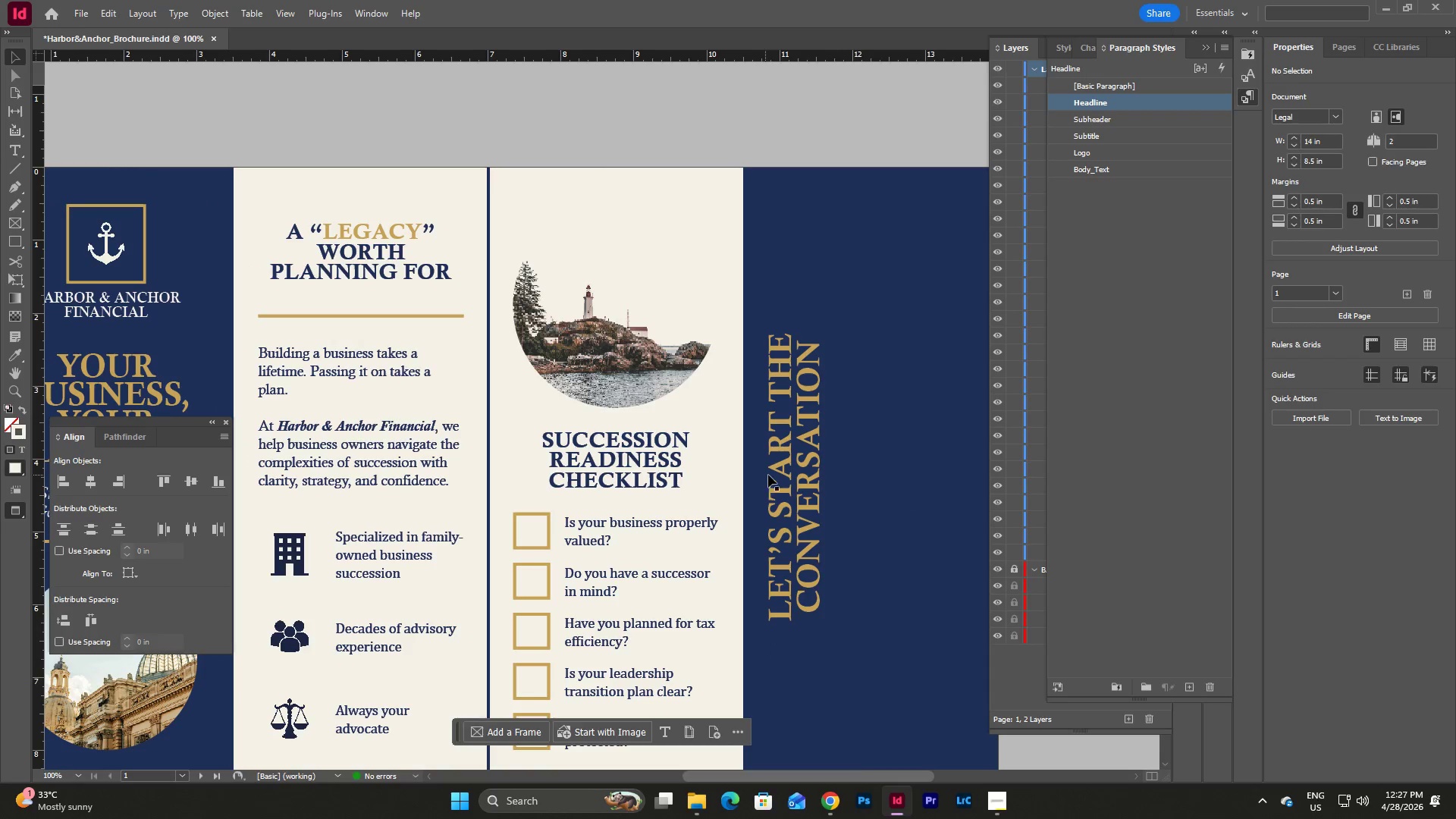 
double_click([798, 475])
 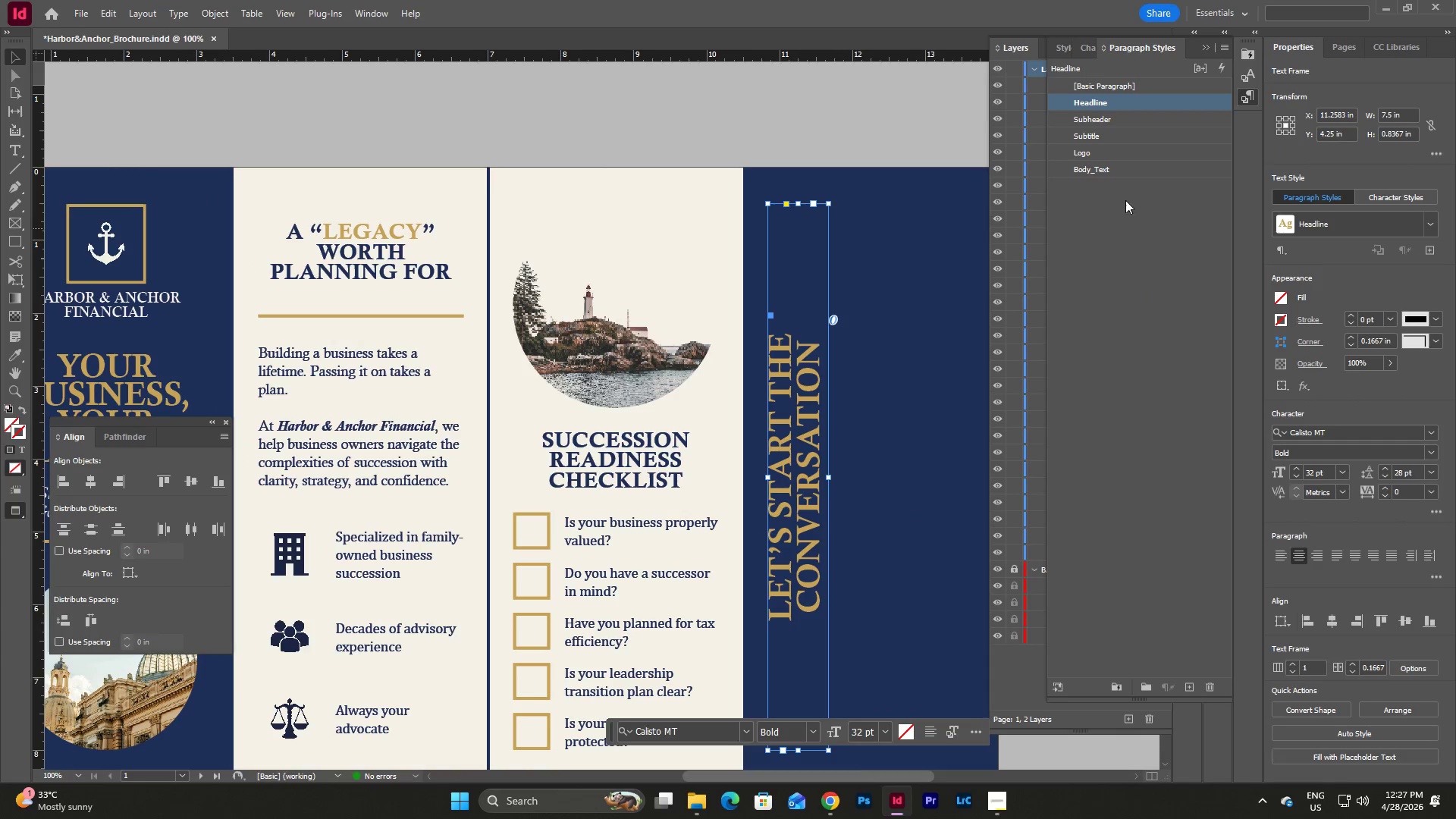 
left_click([1106, 118])
 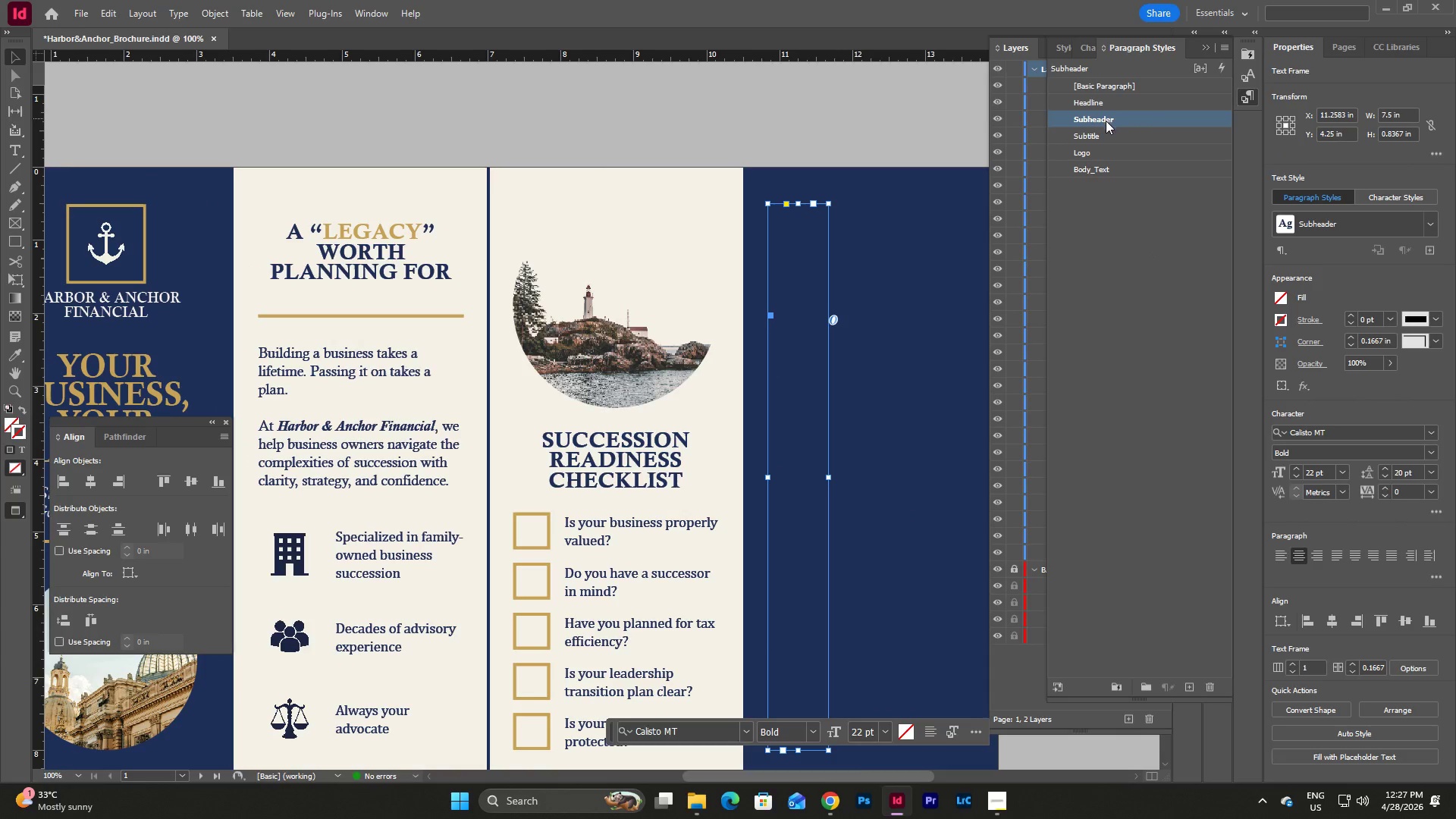 
left_click([1104, 139])
 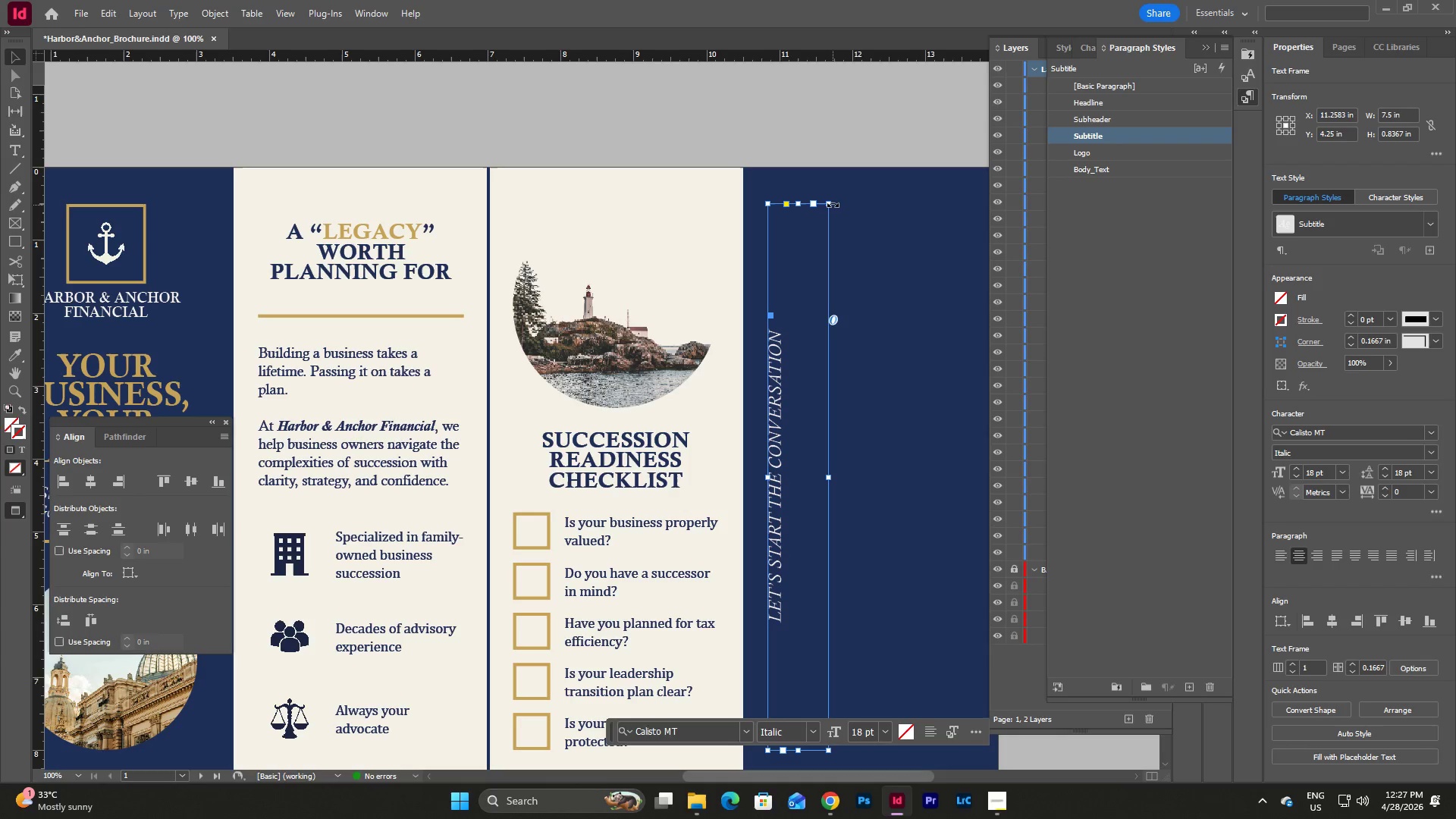 
hold_key(key=ShiftLeft, duration=5.42)
left_click_drag(start_coordinate=[836, 205], to_coordinate=[802, 445])
 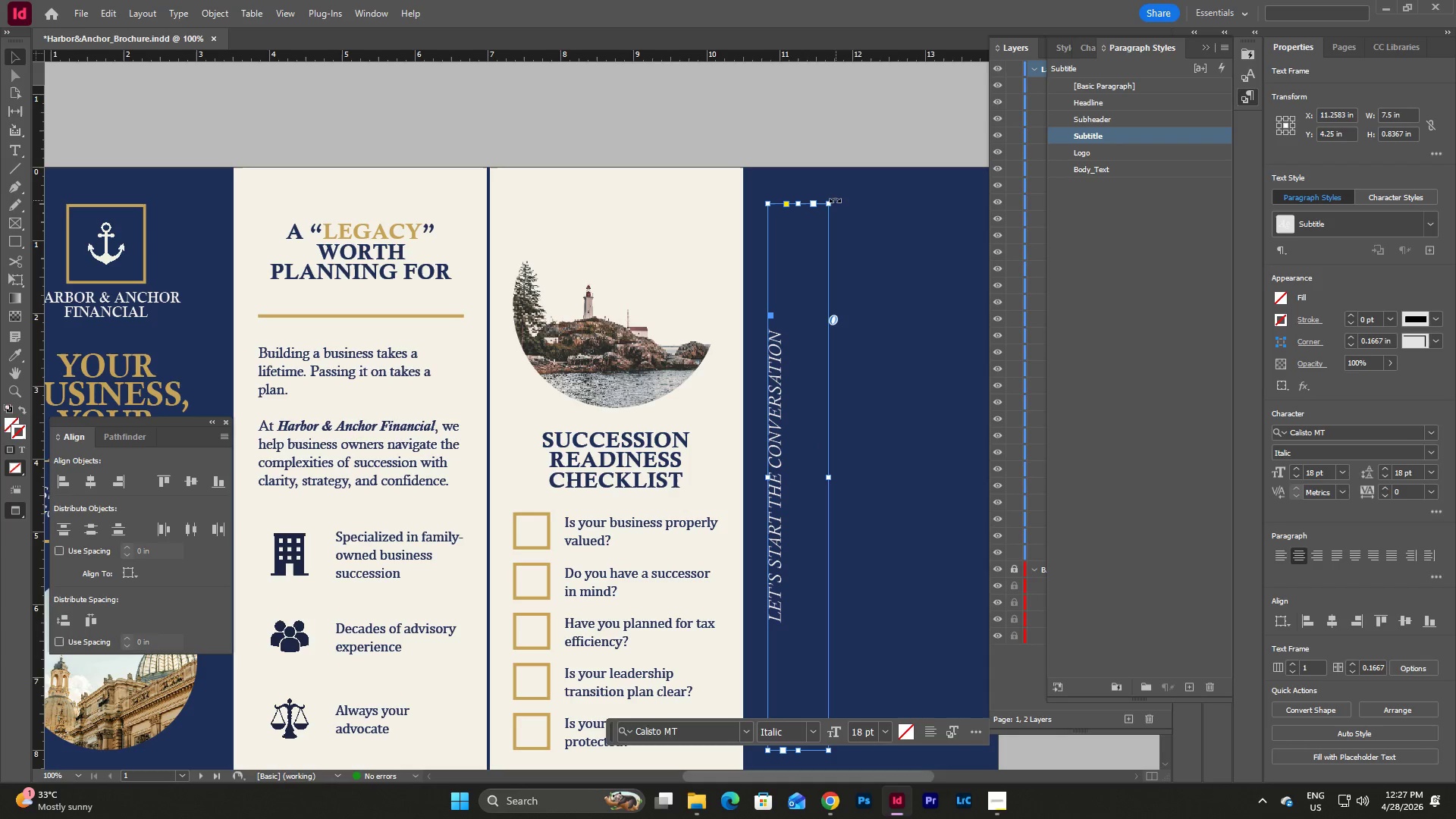 
left_click_drag(start_coordinate=[833, 199], to_coordinate=[844, 277])
 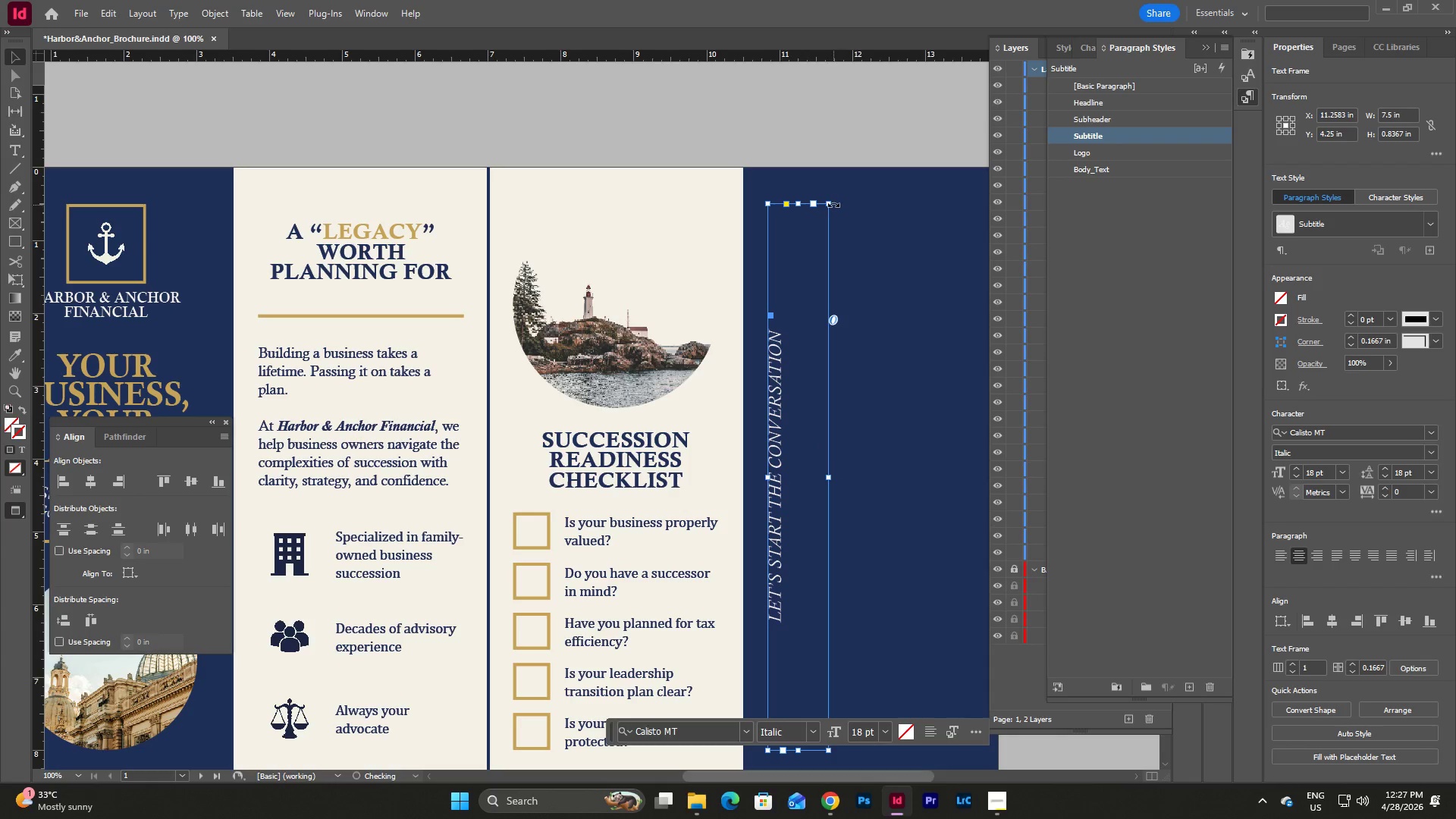 
hold_key(key=ShiftLeft, duration=1.31)
left_click_drag(start_coordinate=[833, 205], to_coordinate=[913, 501])
 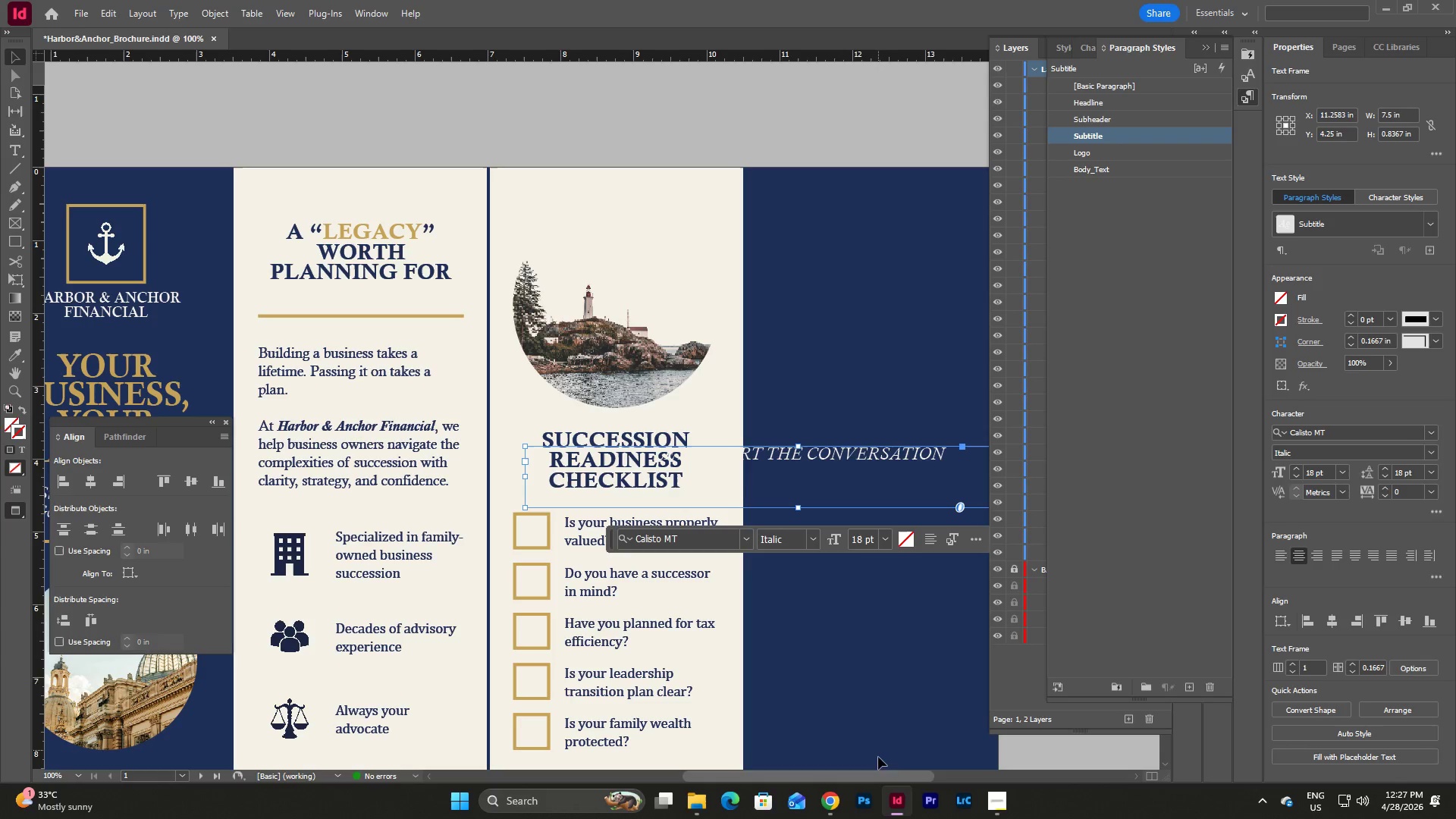 
left_click_drag(start_coordinate=[883, 775], to_coordinate=[920, 774])
 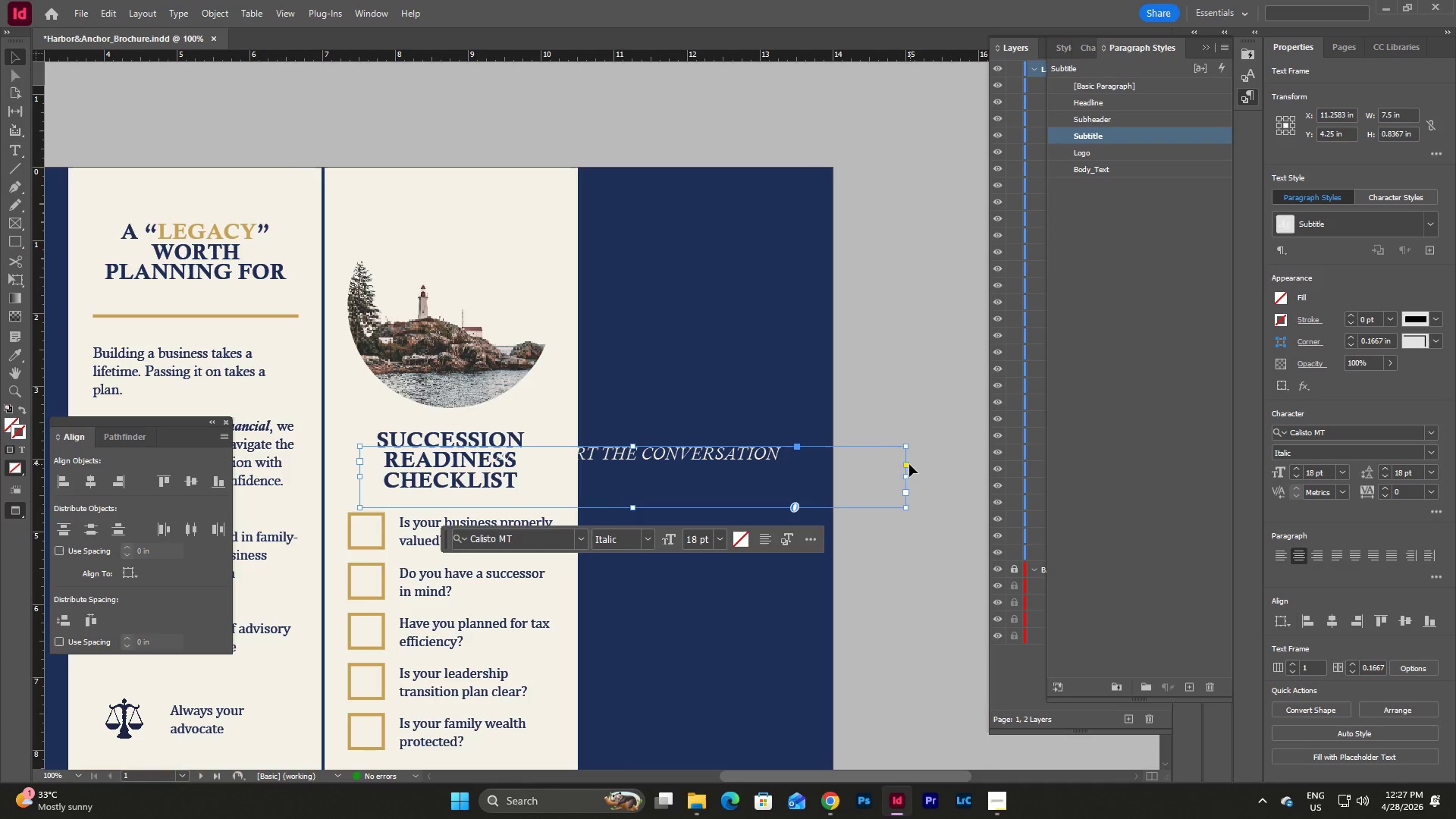 
left_click_drag(start_coordinate=[905, 475], to_coordinate=[768, 475])
 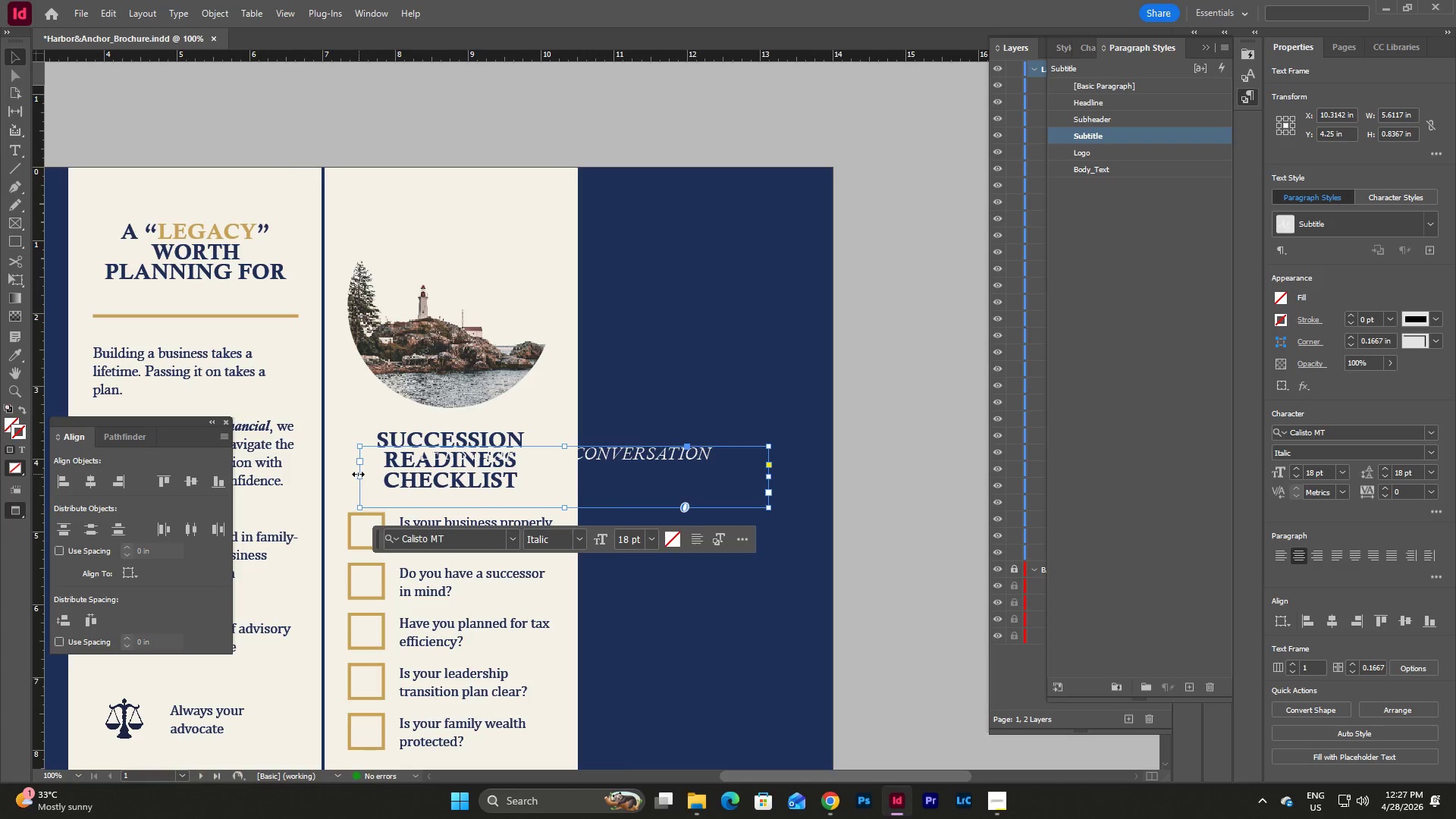 
left_click_drag(start_coordinate=[357, 474], to_coordinate=[603, 499])
 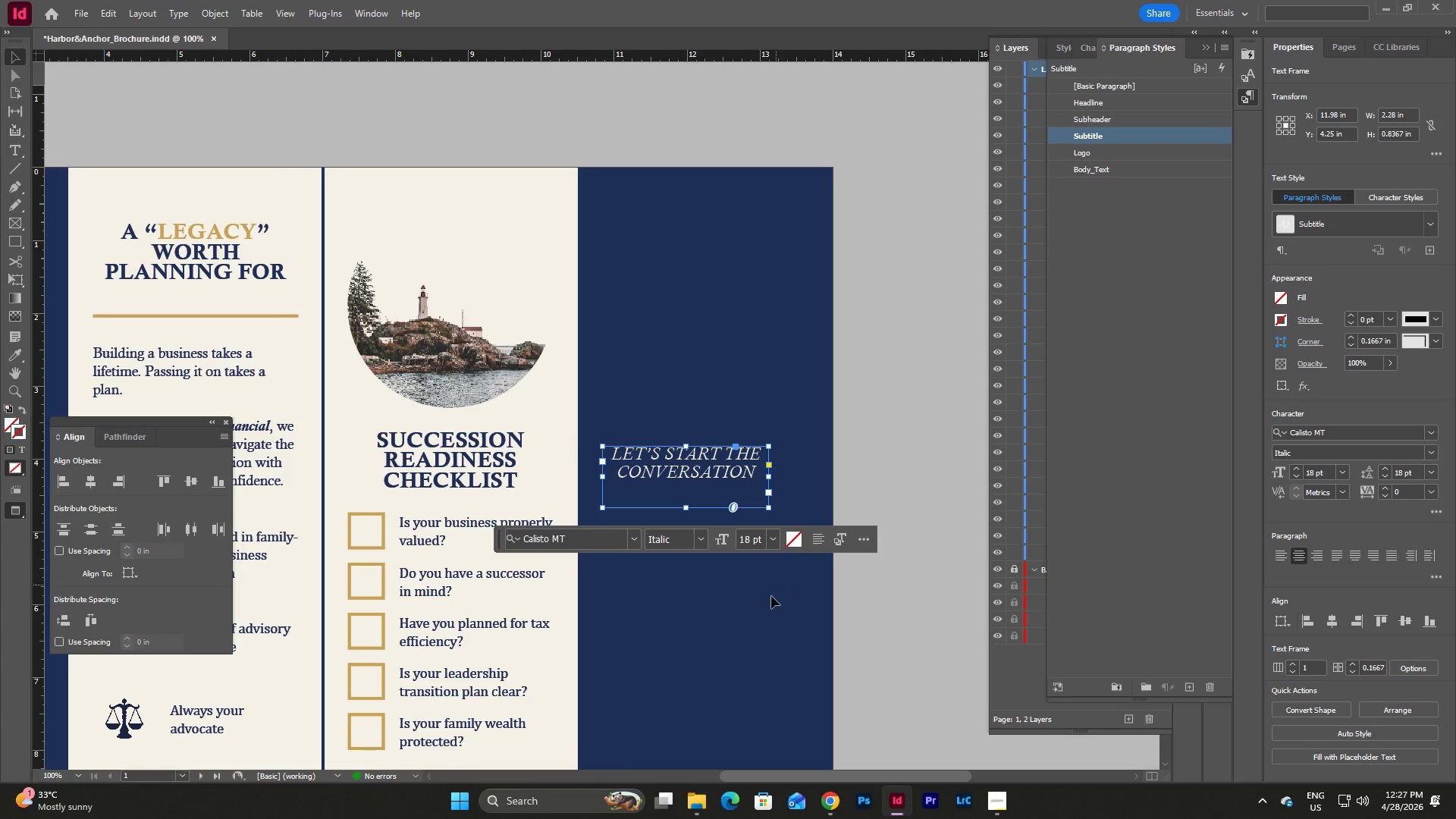 
left_click([770, 601])
 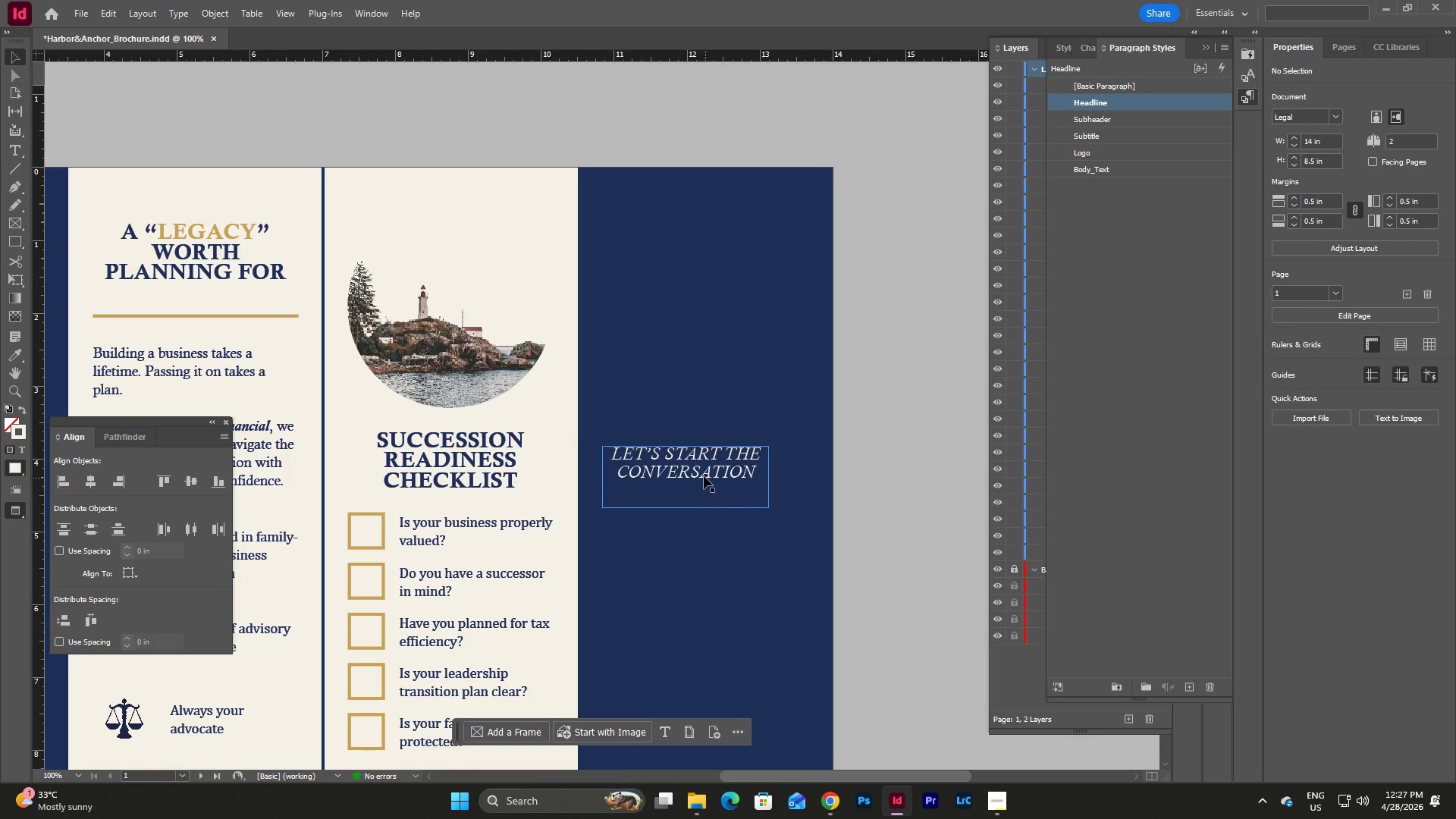 
left_click_drag(start_coordinate=[704, 476], to_coordinate=[718, 256])
 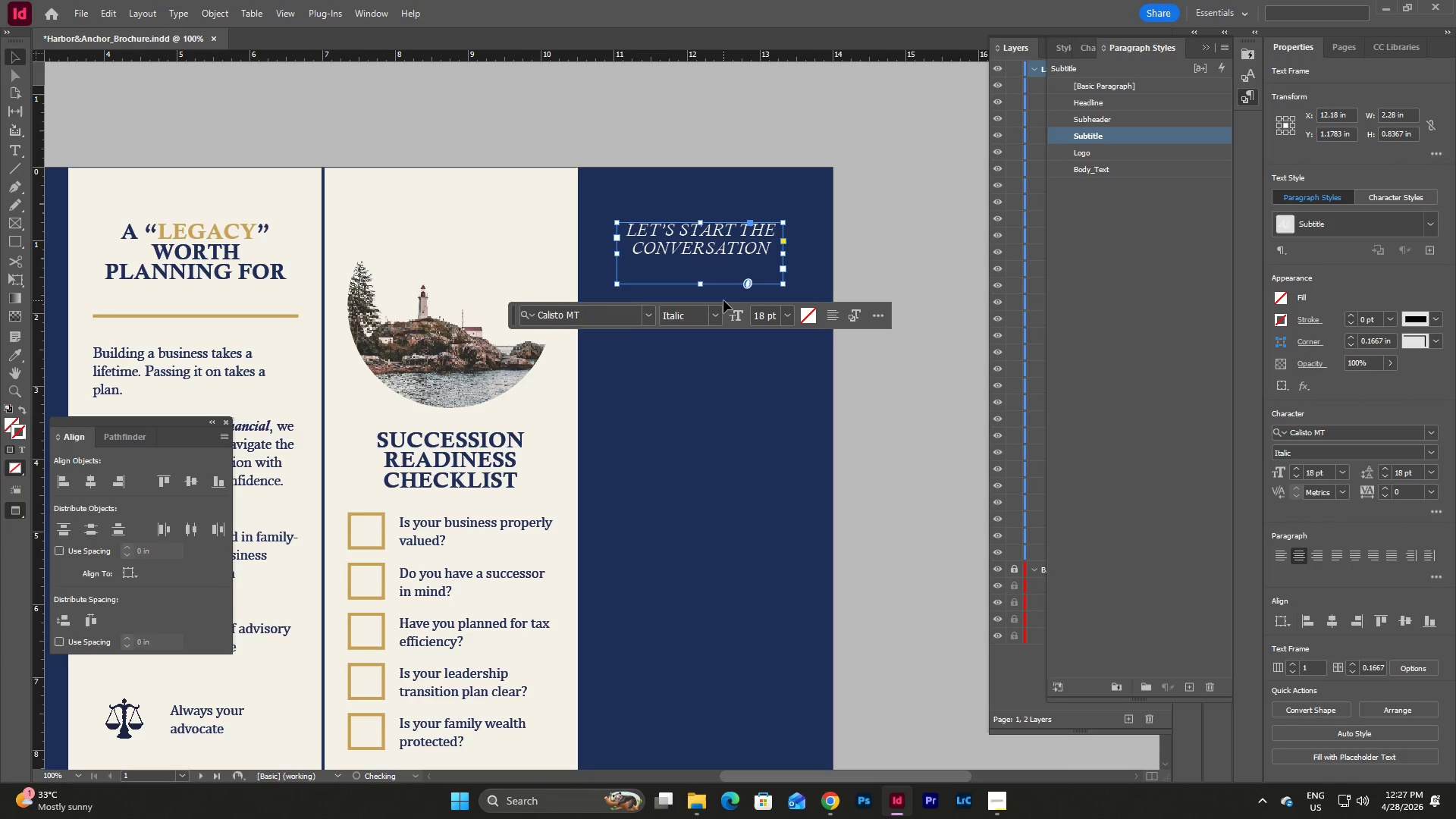 
scroll: coordinate [723, 300], scroll_direction: up, amount: 2.0
 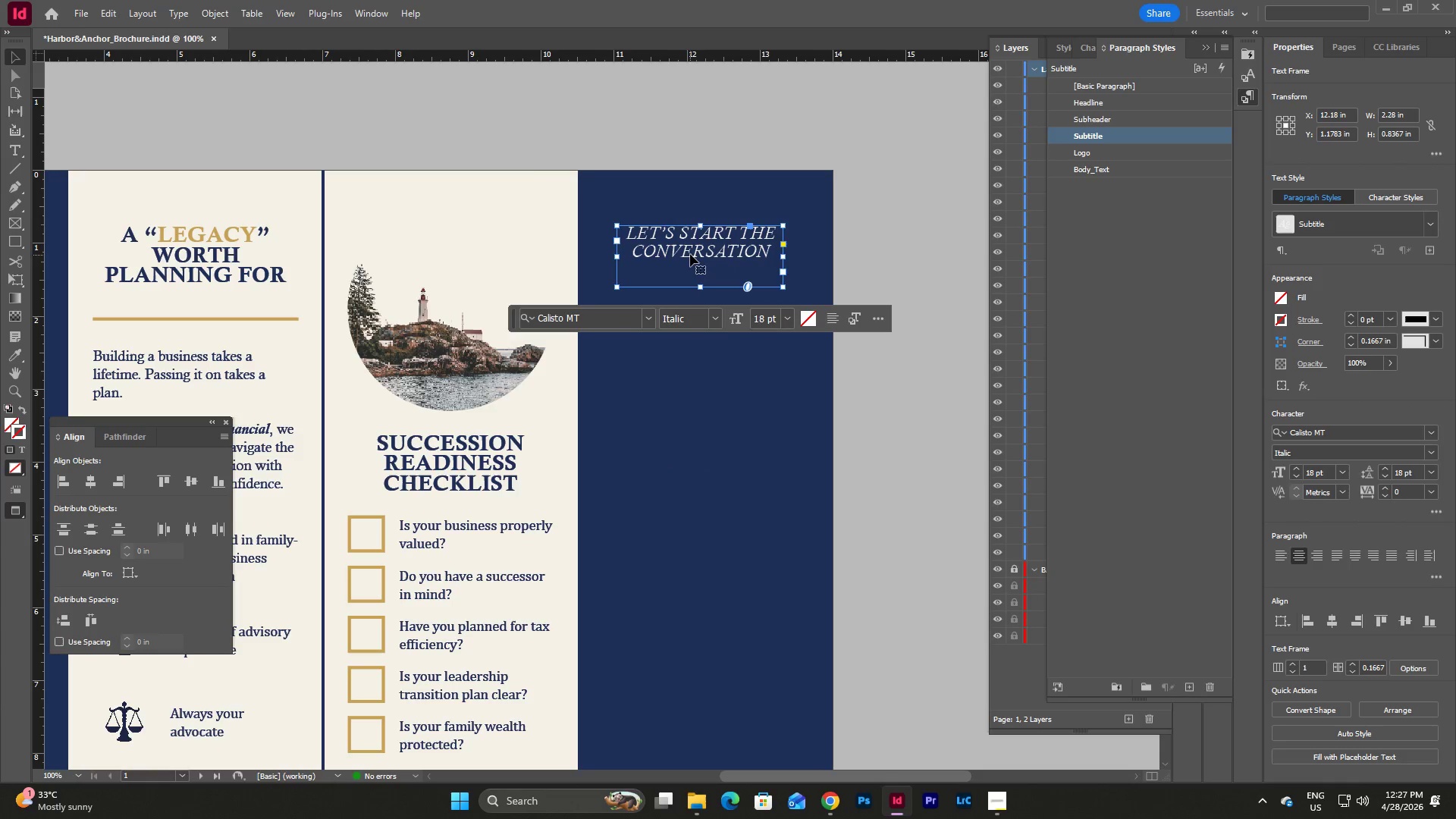 
left_click_drag(start_coordinate=[690, 254], to_coordinate=[701, 488])
 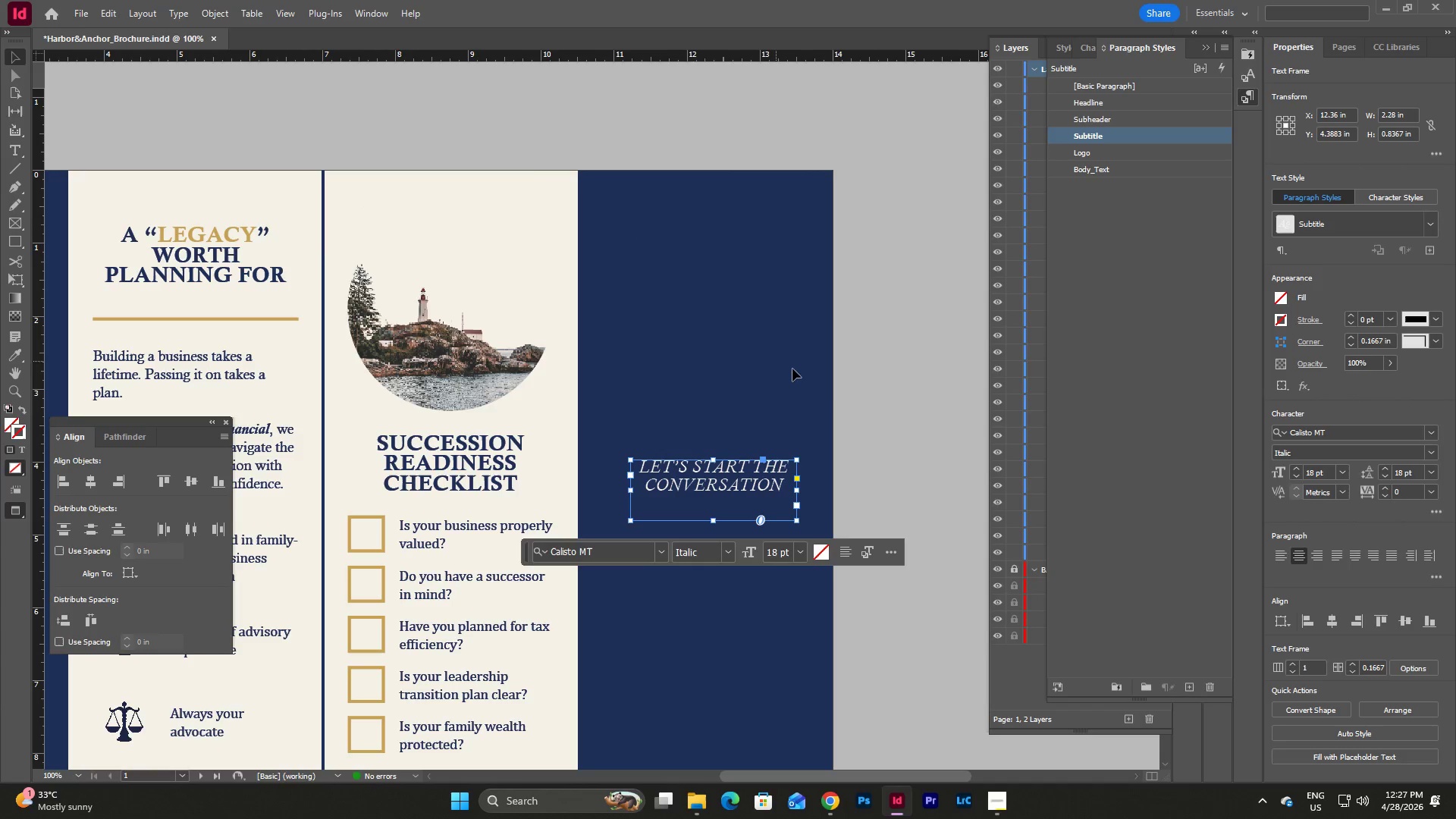 
left_click([890, 445])
 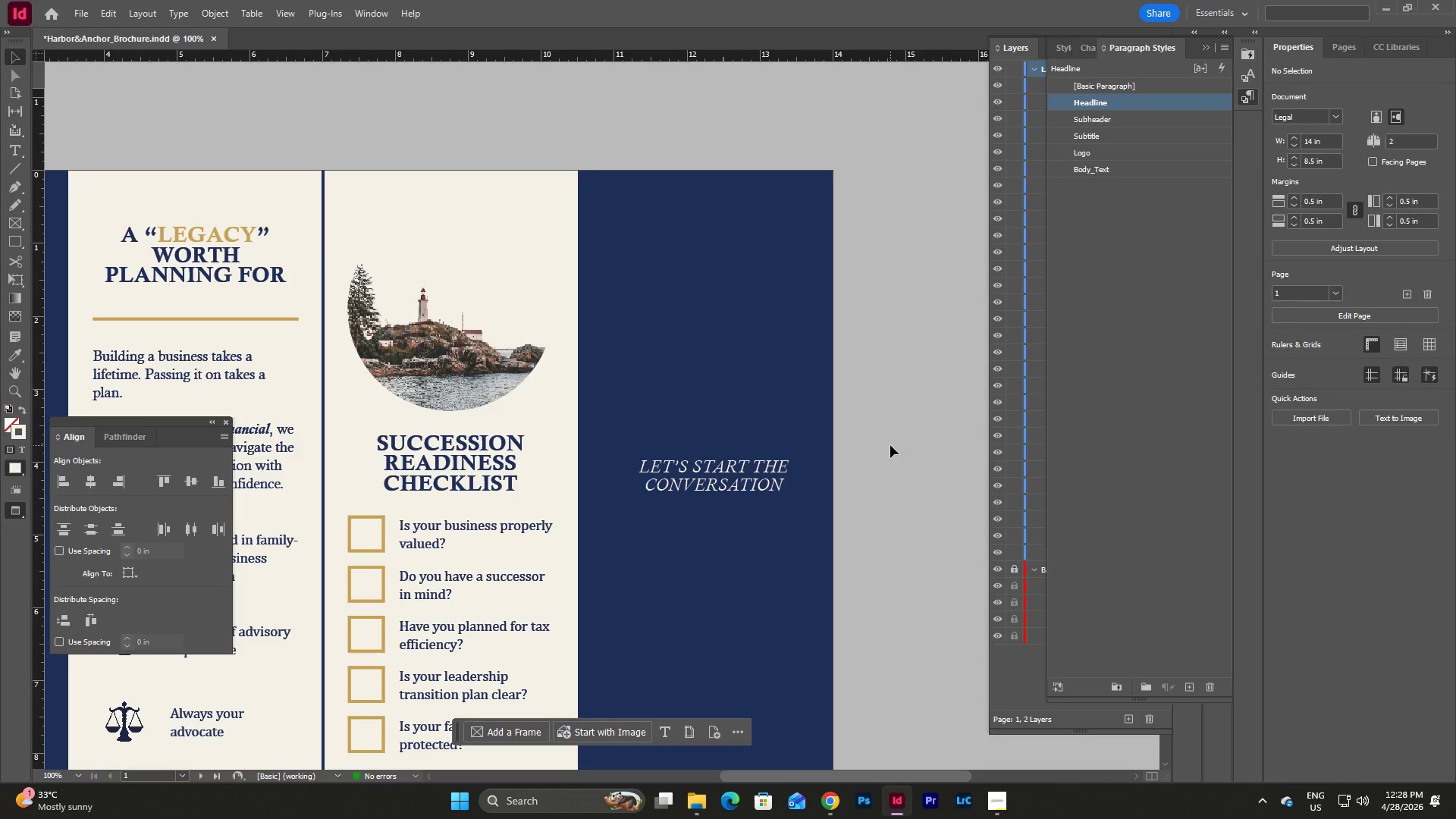 
key(W)
 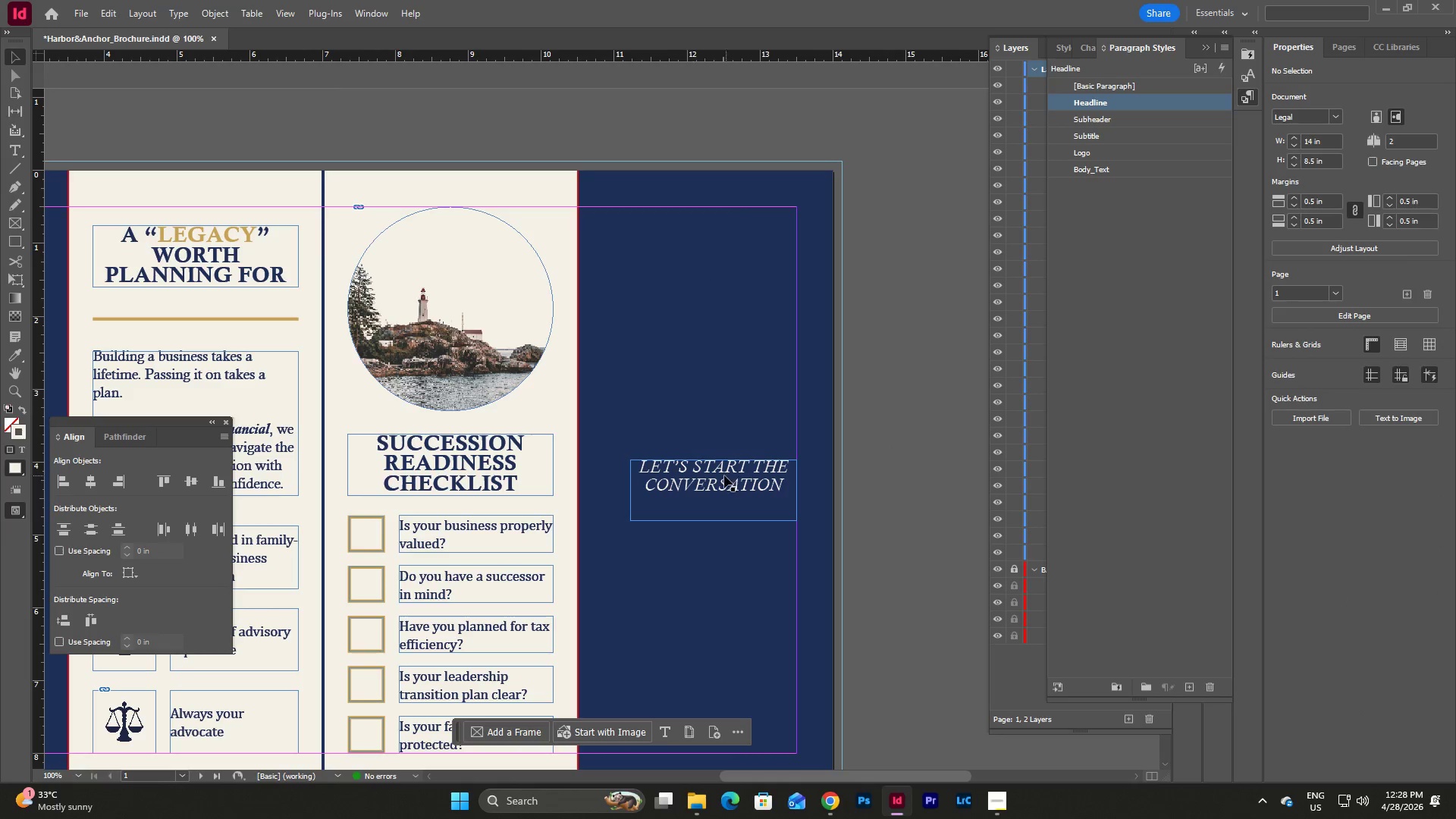 
left_click_drag(start_coordinate=[723, 475], to_coordinate=[713, 283])
 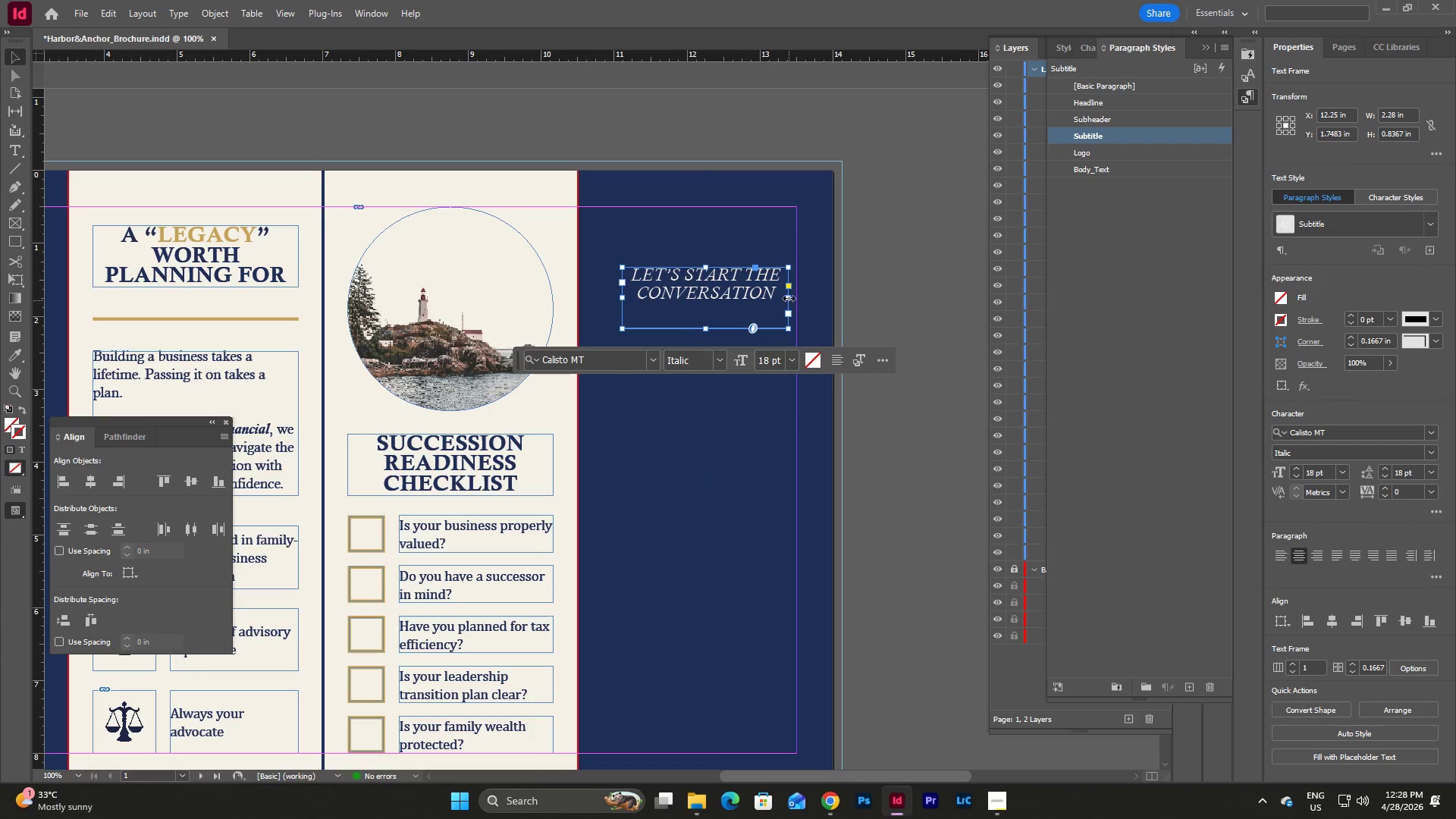 
left_click_drag(start_coordinate=[789, 298], to_coordinate=[798, 299])
 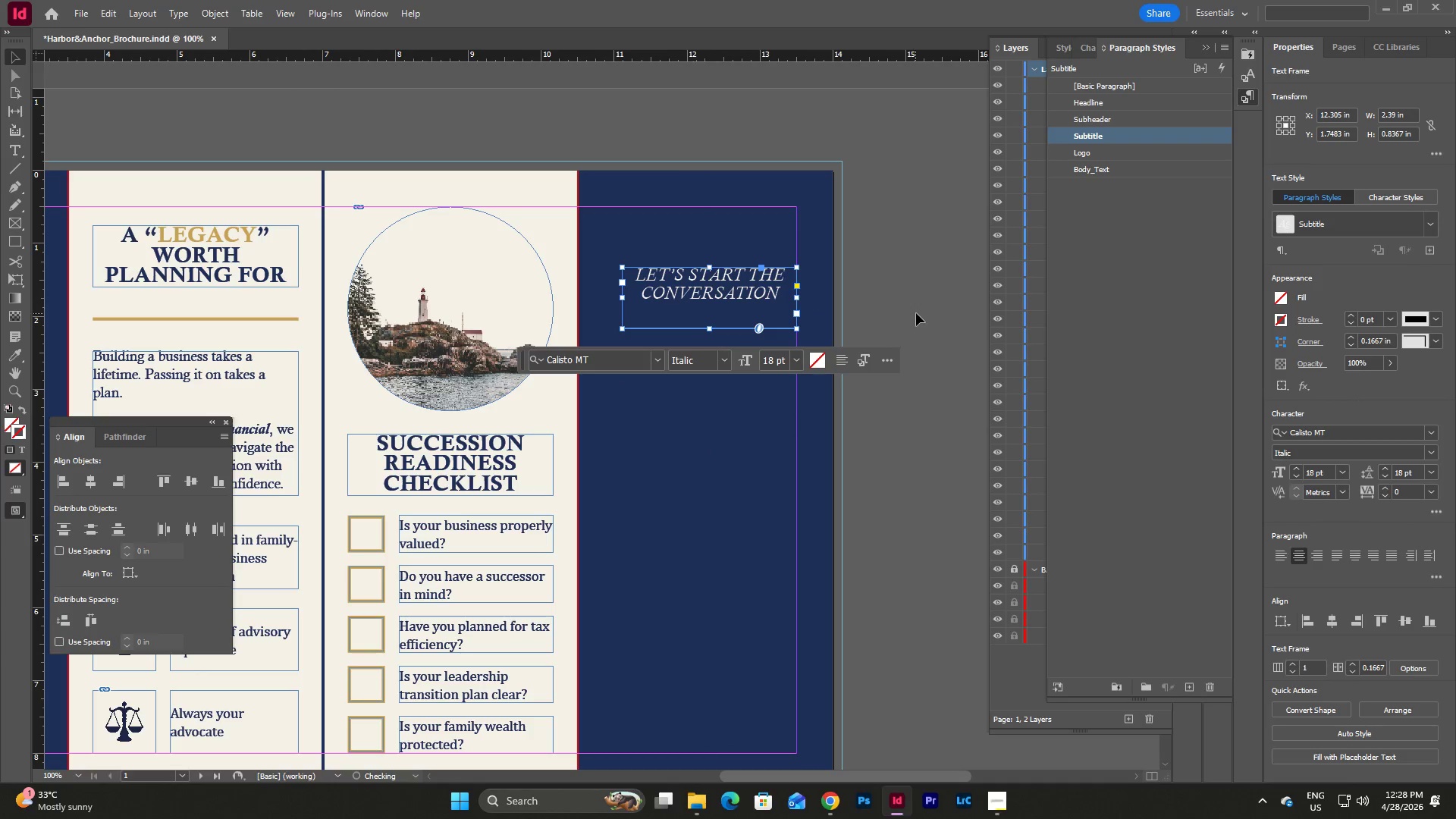 
left_click([916, 313])
 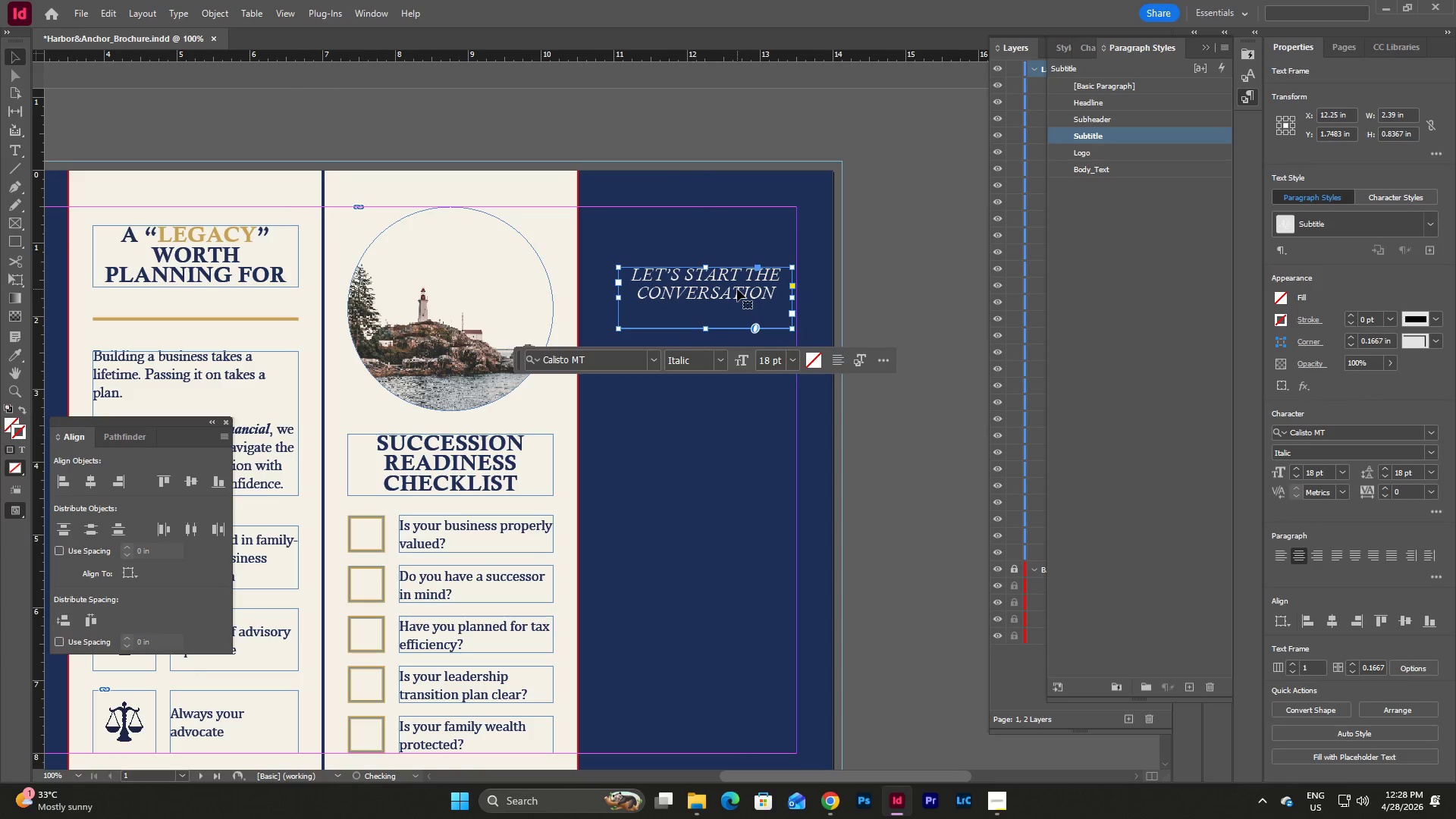 
wait(6.59)
 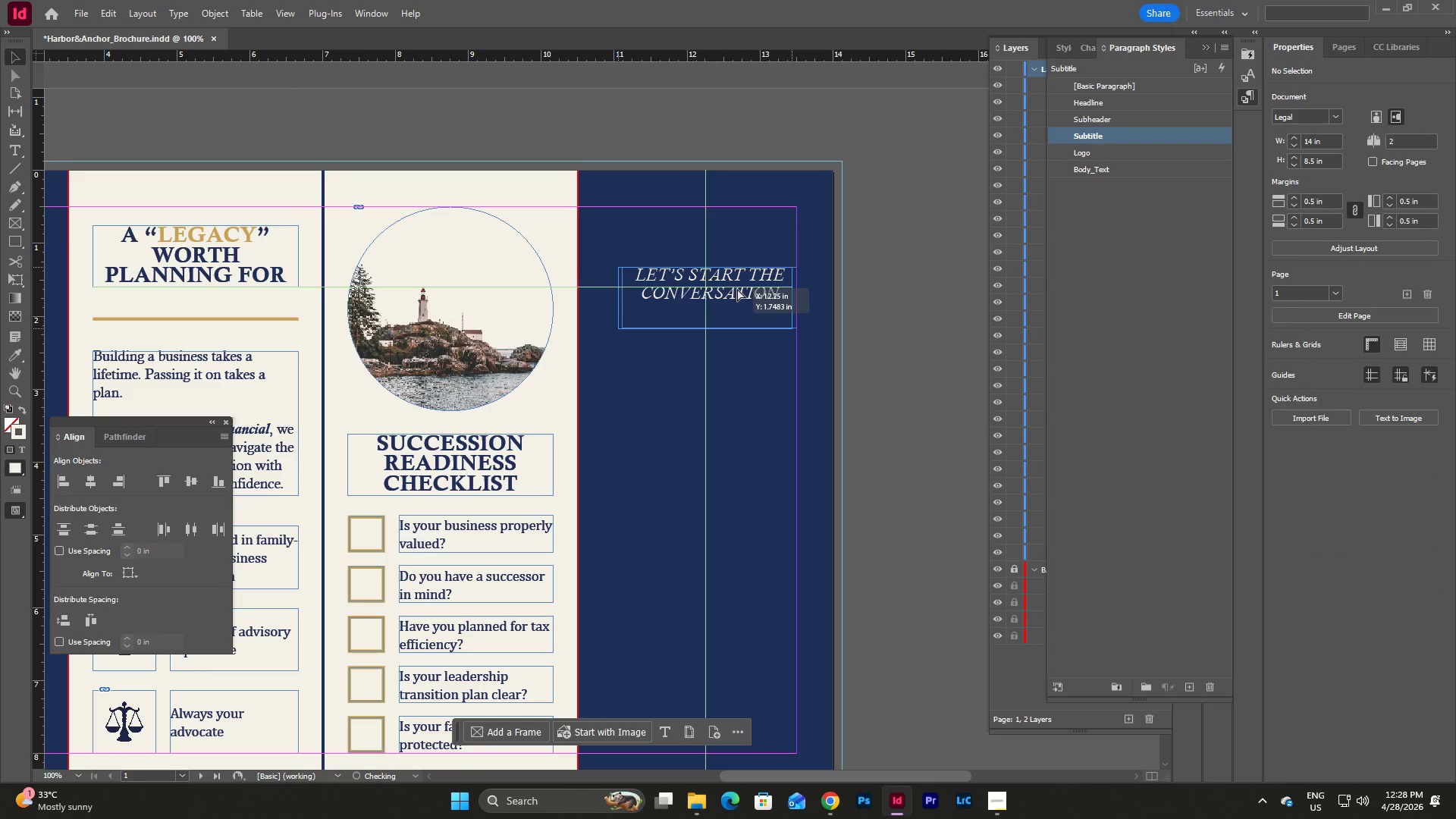 
left_click([764, 441])
 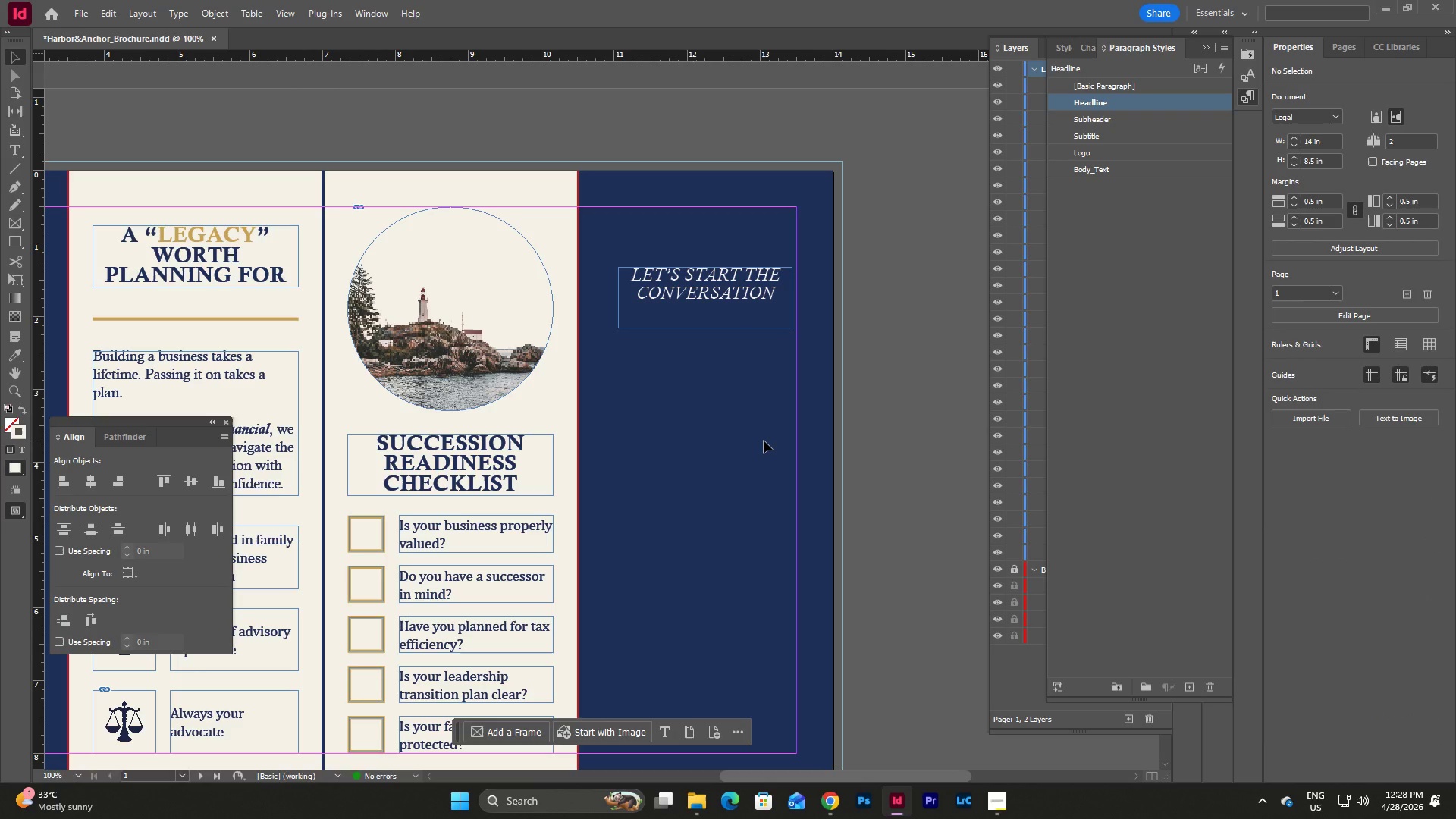 
scroll: coordinate [764, 441], scroll_direction: up, amount: 2.0
 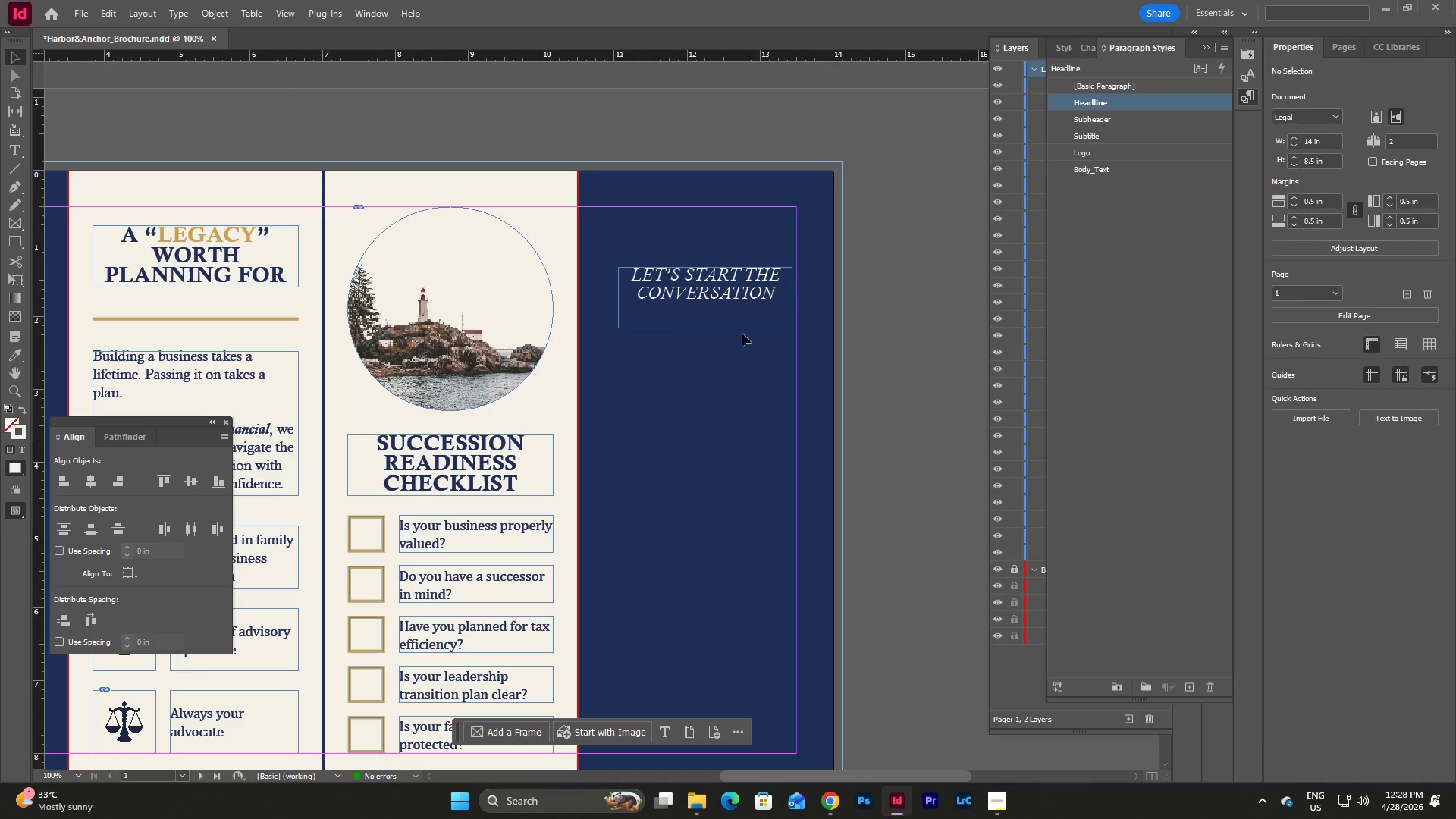 
left_click([724, 290])
 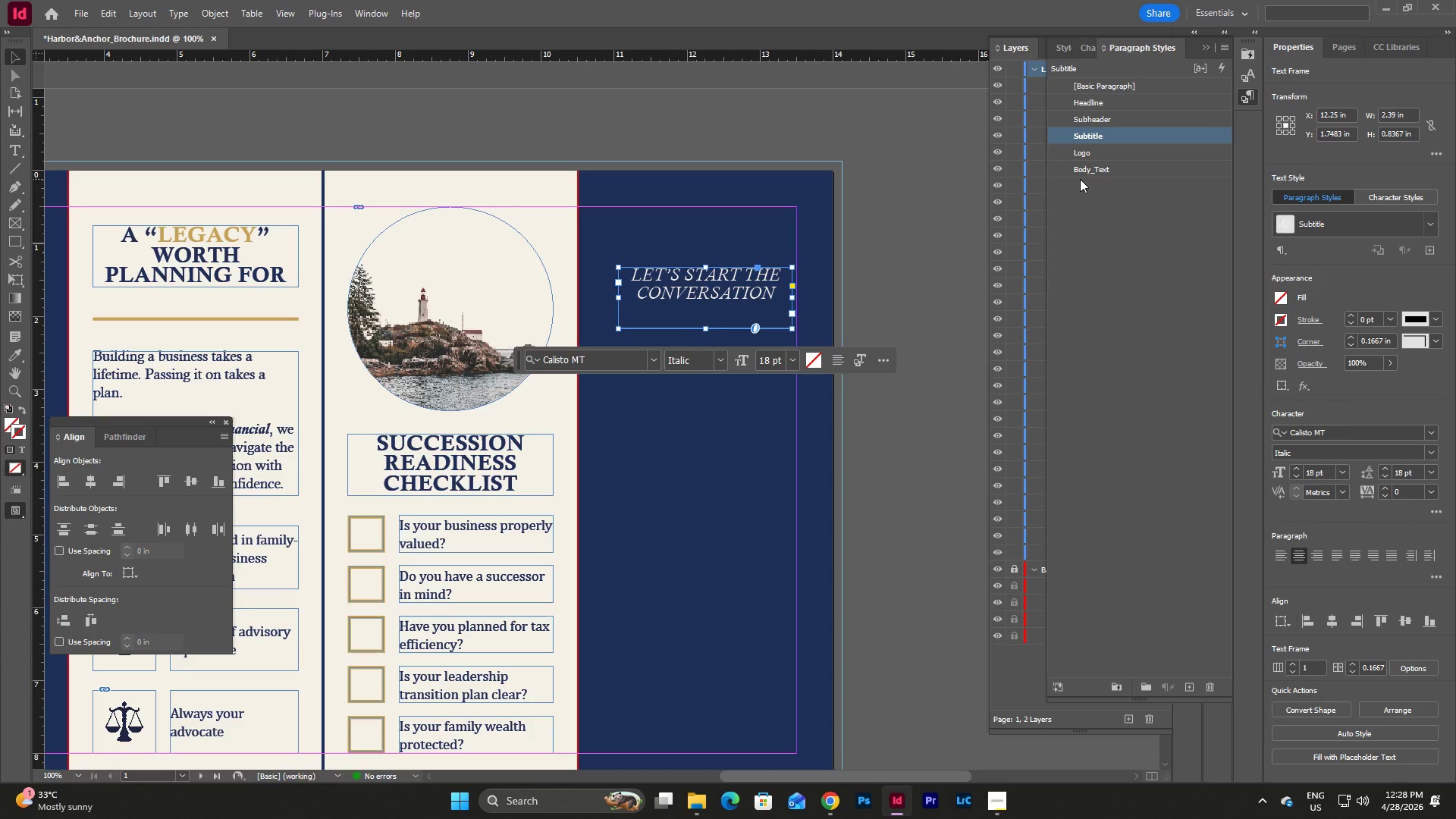 
wait(12.55)
 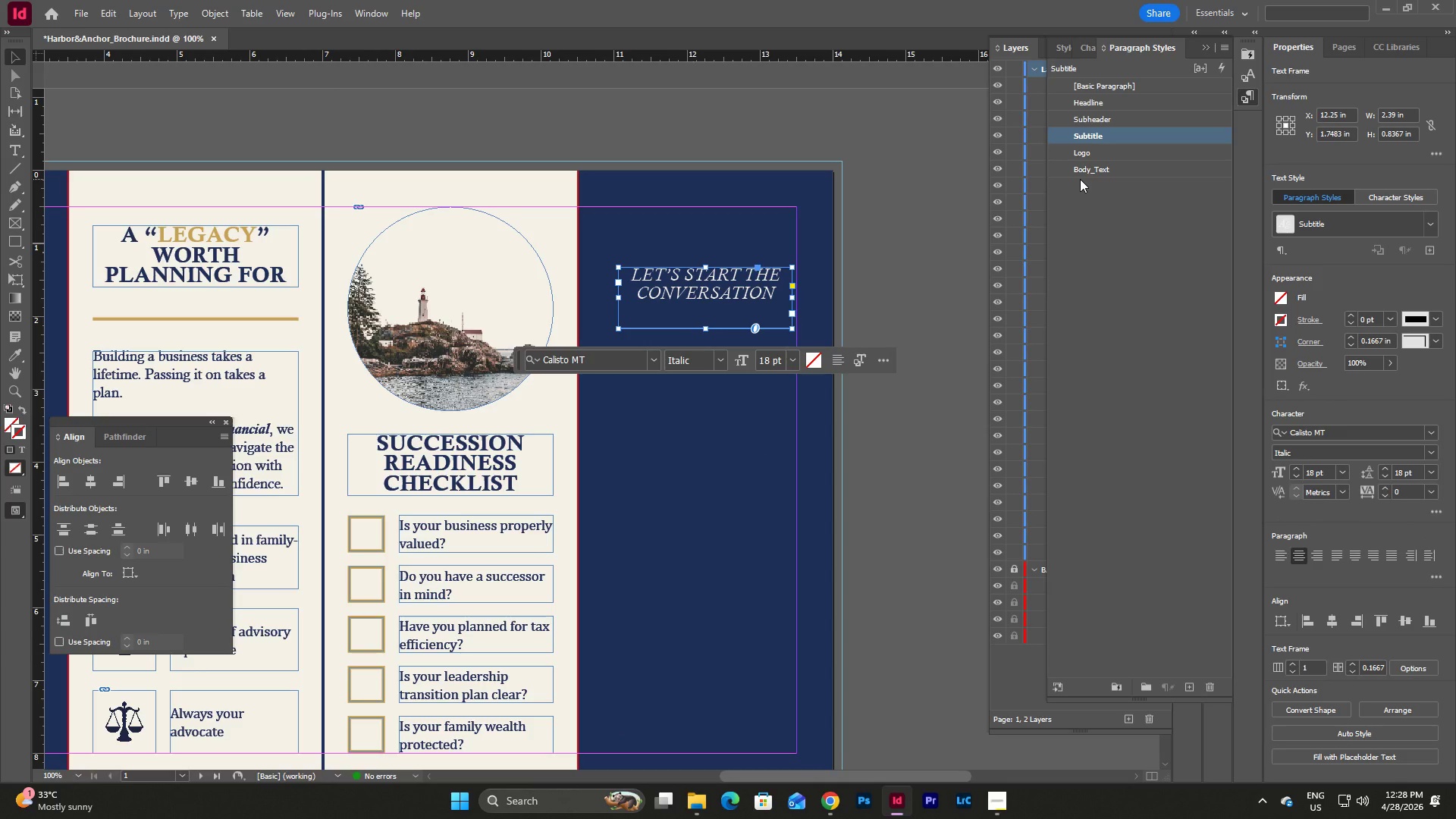 
left_click([1119, 118])
 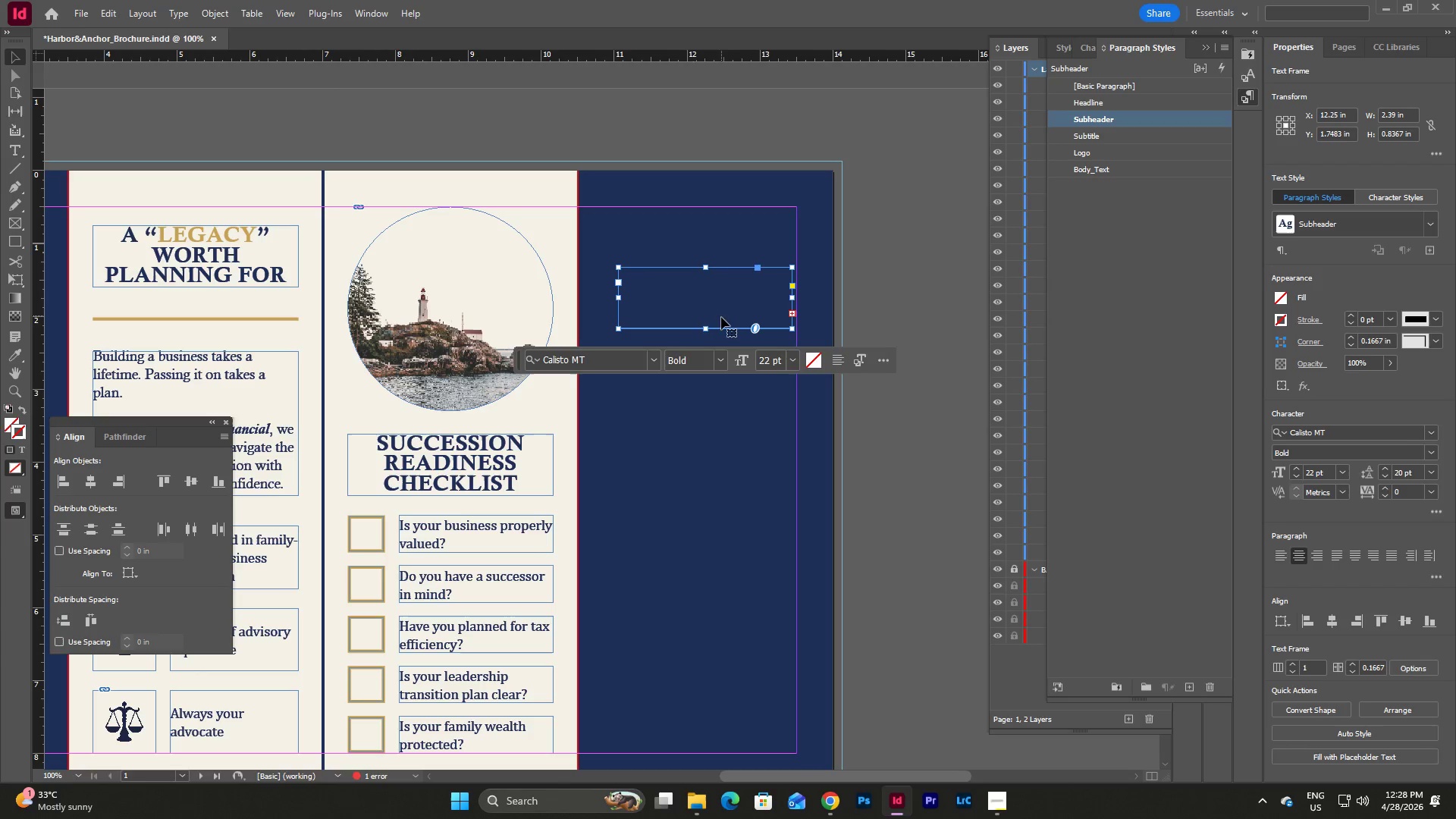 
left_click_drag(start_coordinate=[704, 330], to_coordinate=[704, 422])
 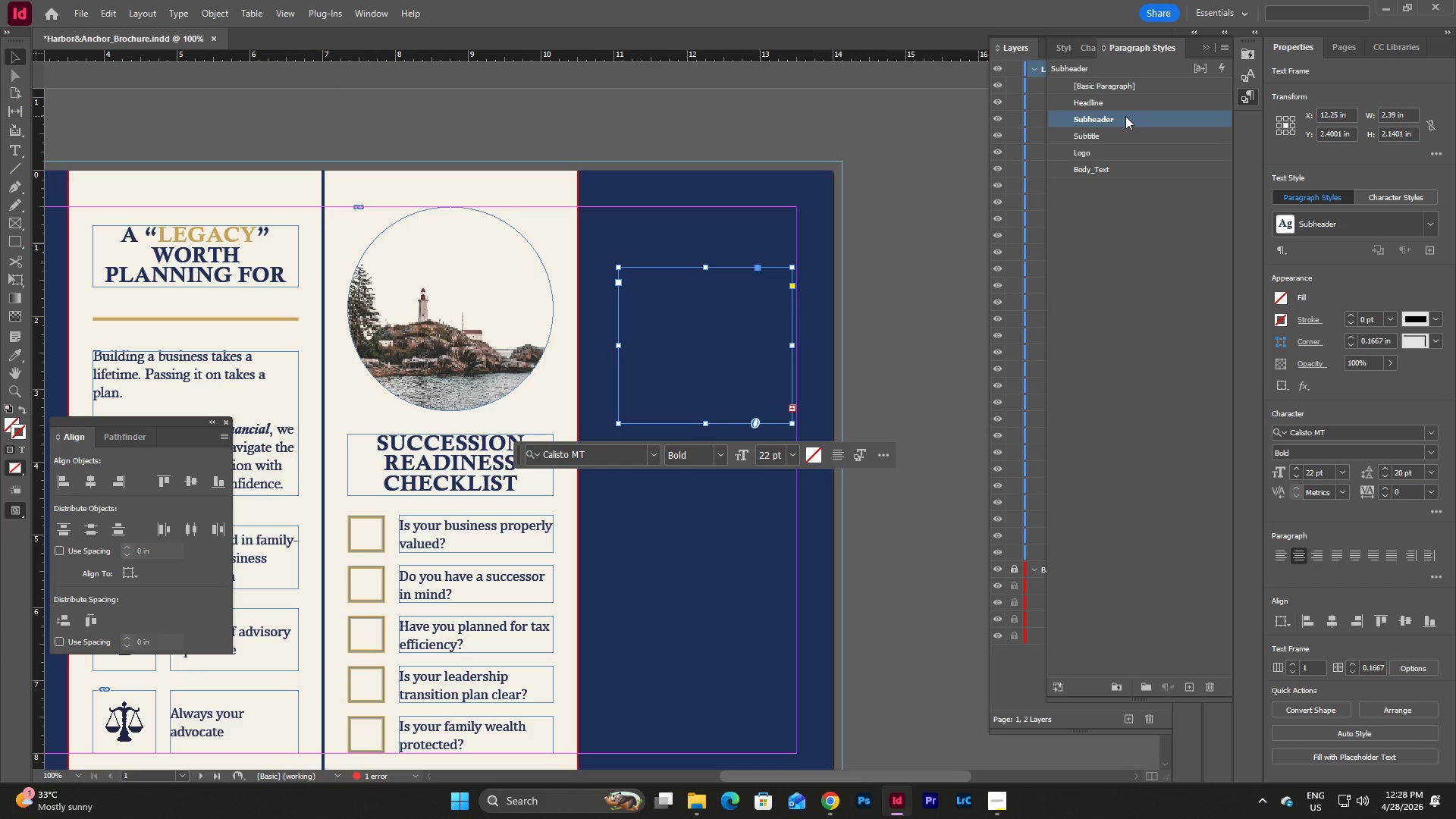 
wait(12.2)
 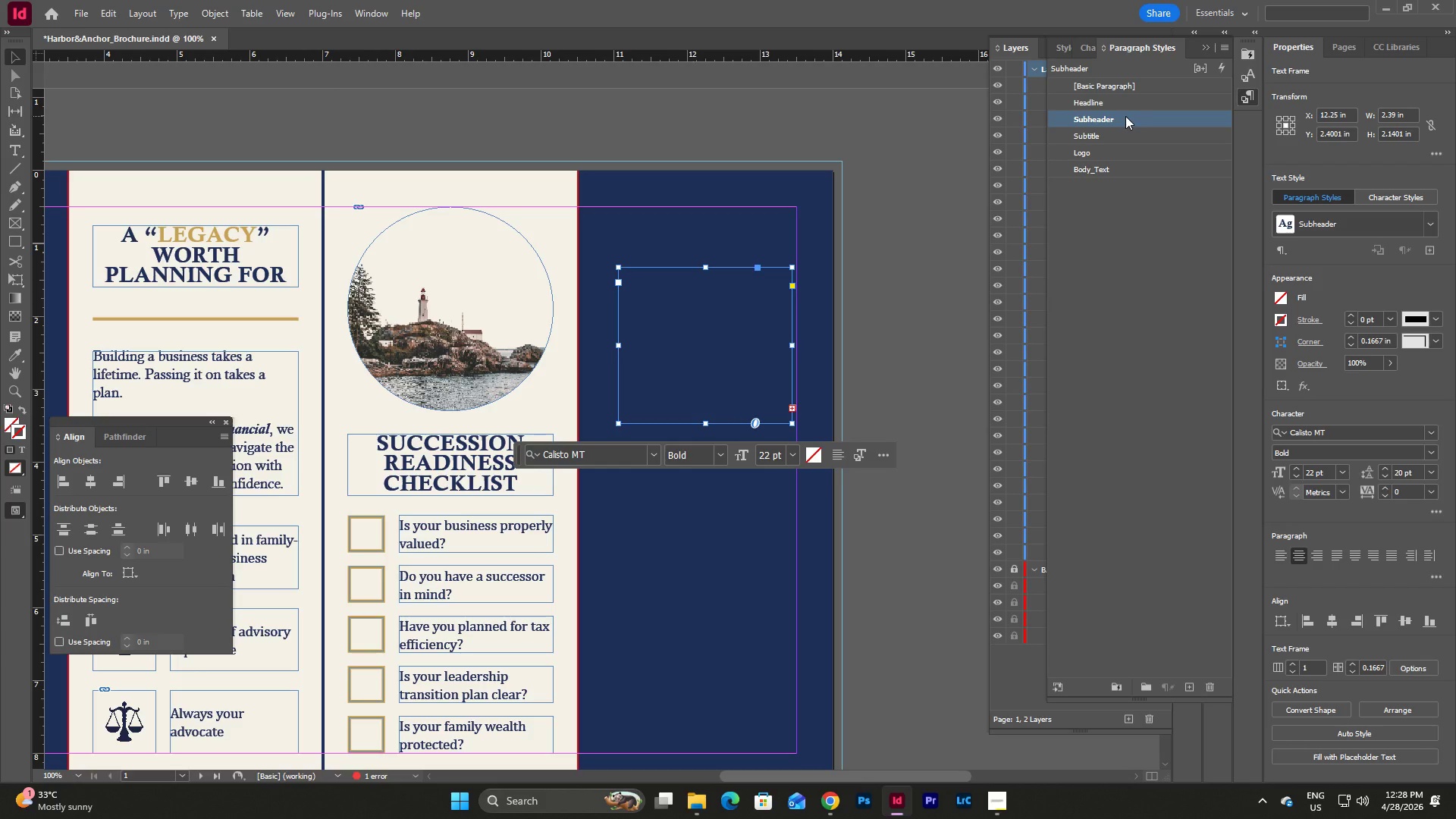 
left_click([1191, 680])
 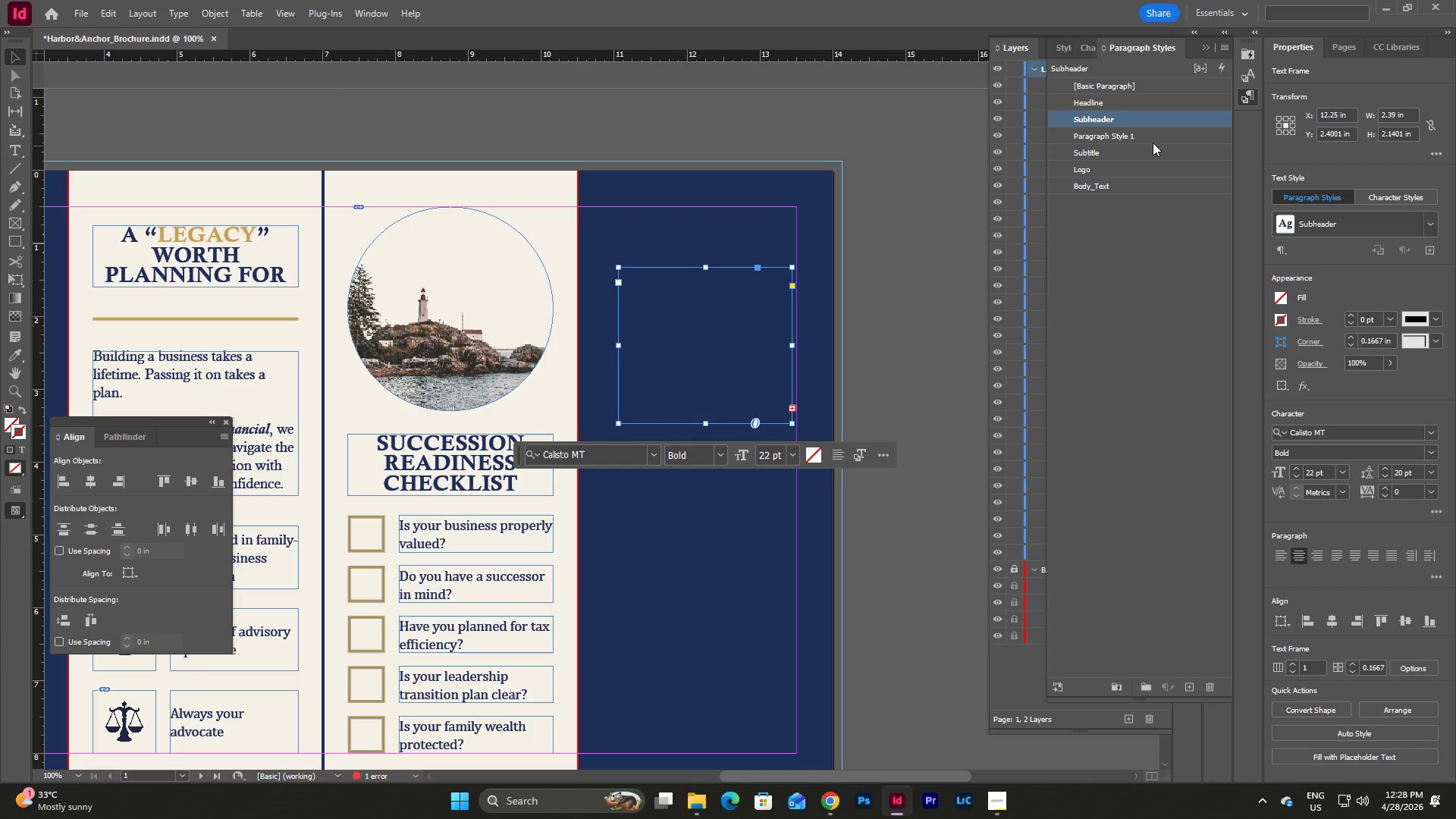 
left_click([1142, 134])
 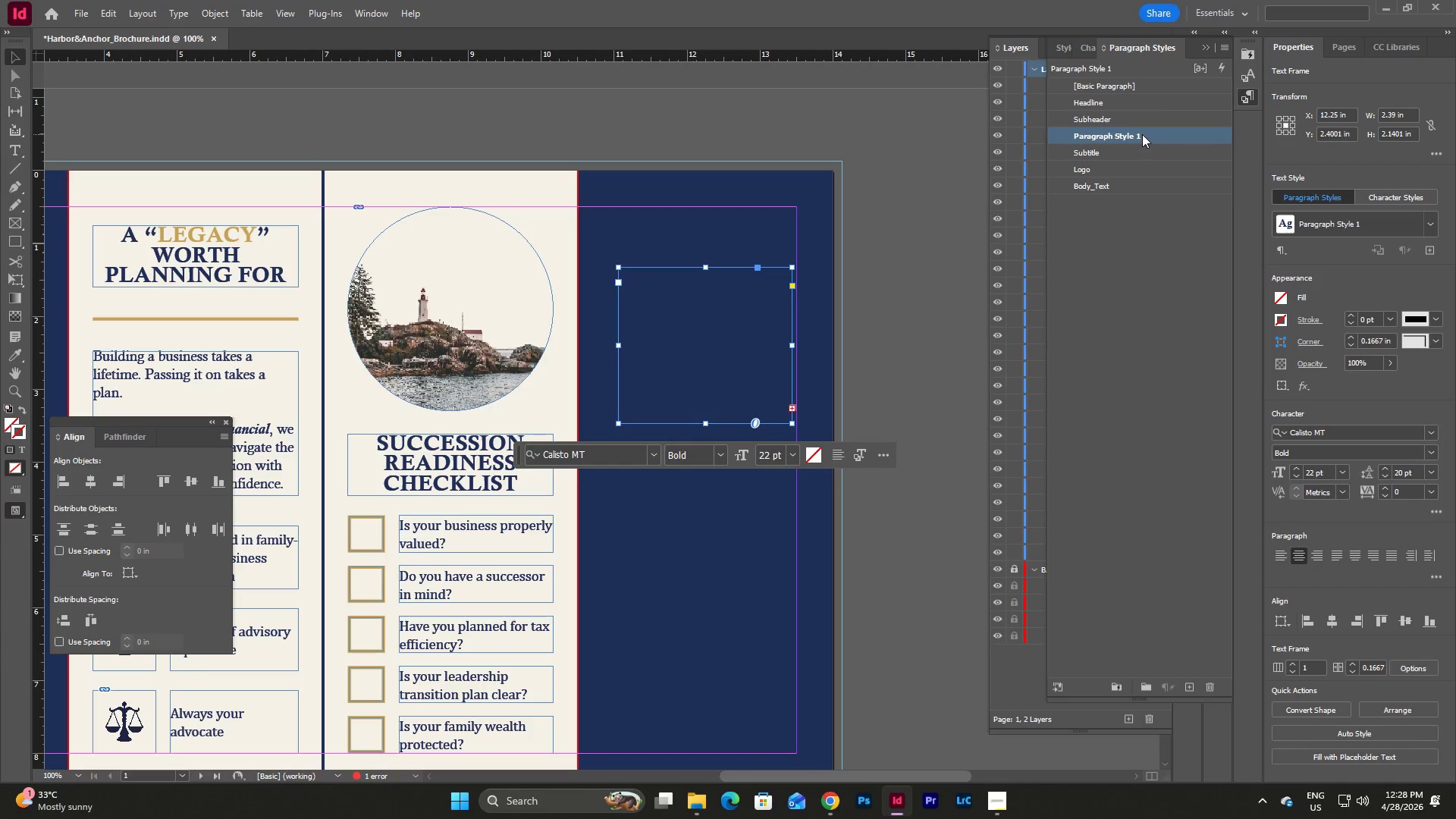 
double_click([1142, 134])
 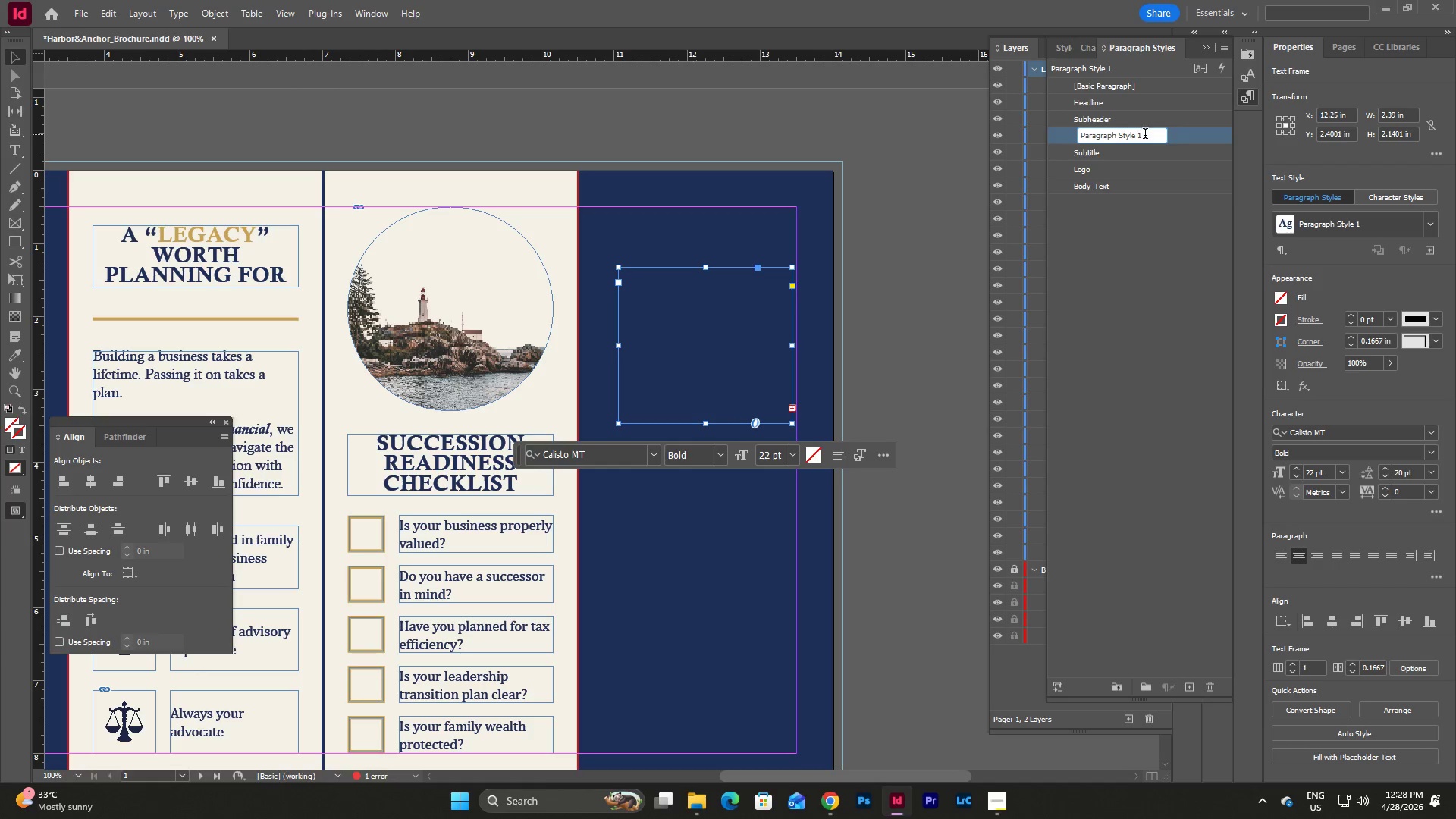 
left_click_drag(start_coordinate=[1145, 135], to_coordinate=[1043, 136])
 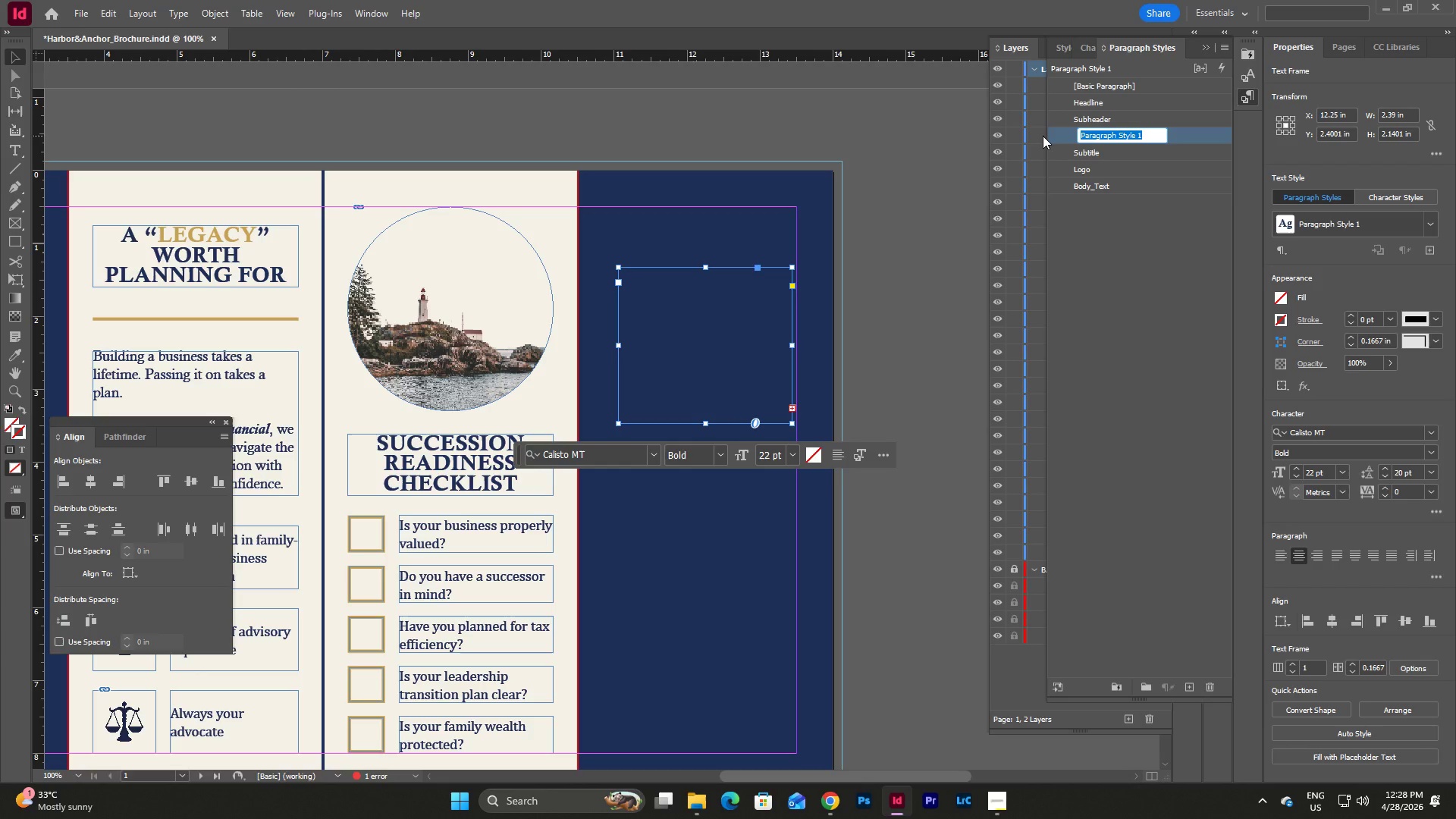 
type(Subhear)
key(Backspace)
type(der_2)
 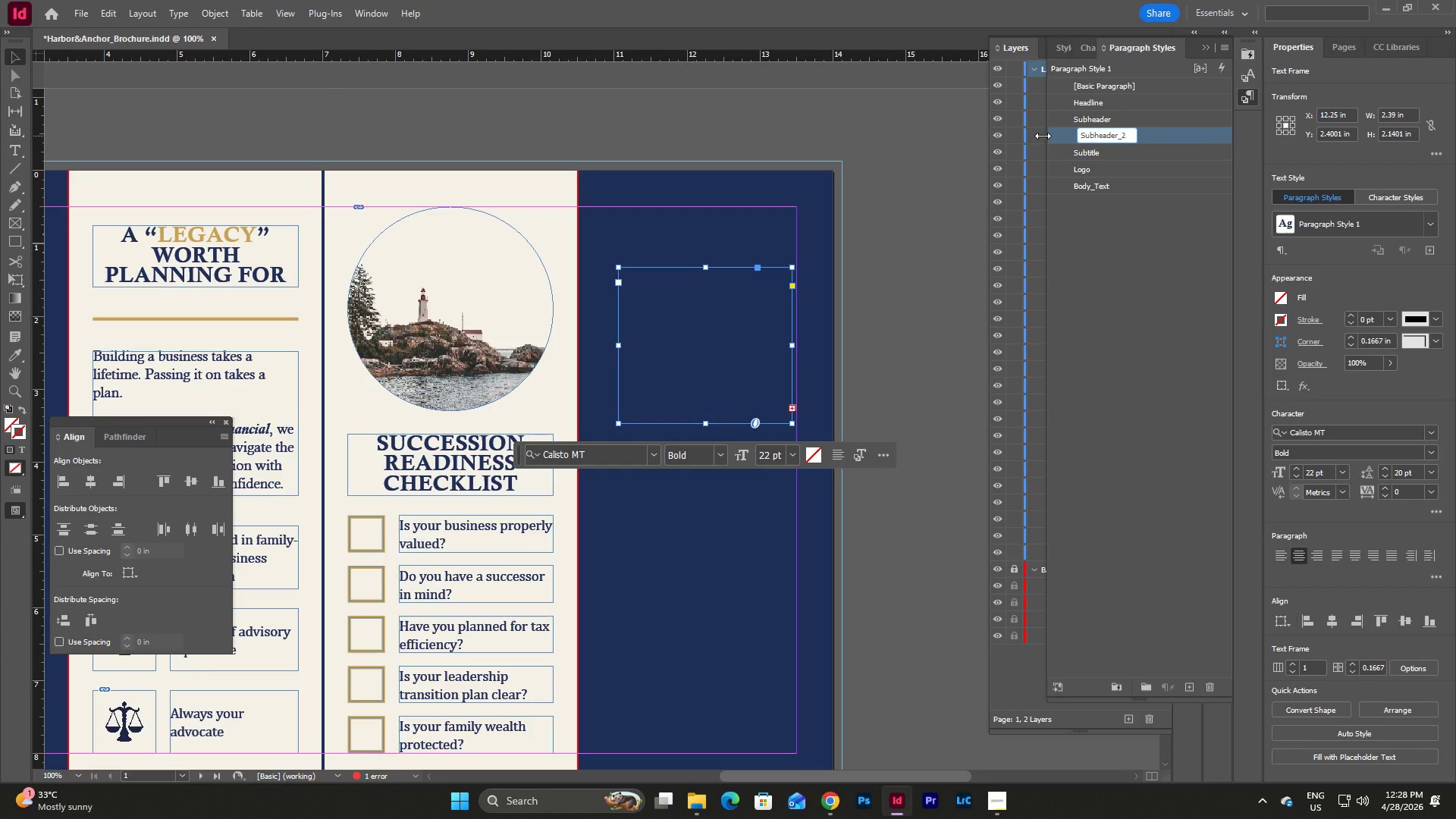 
left_click([1132, 260])
 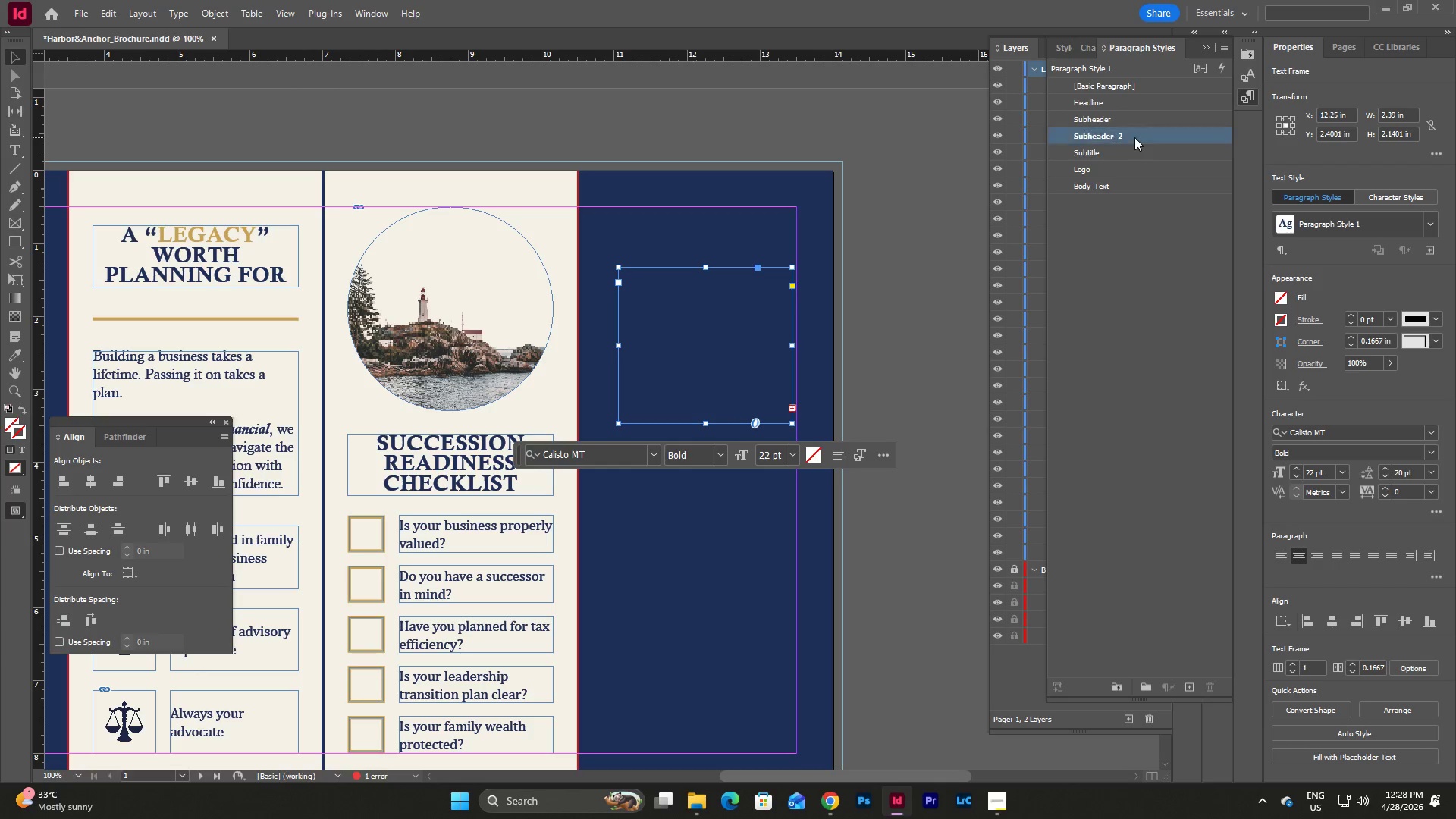 
double_click([1134, 137])
 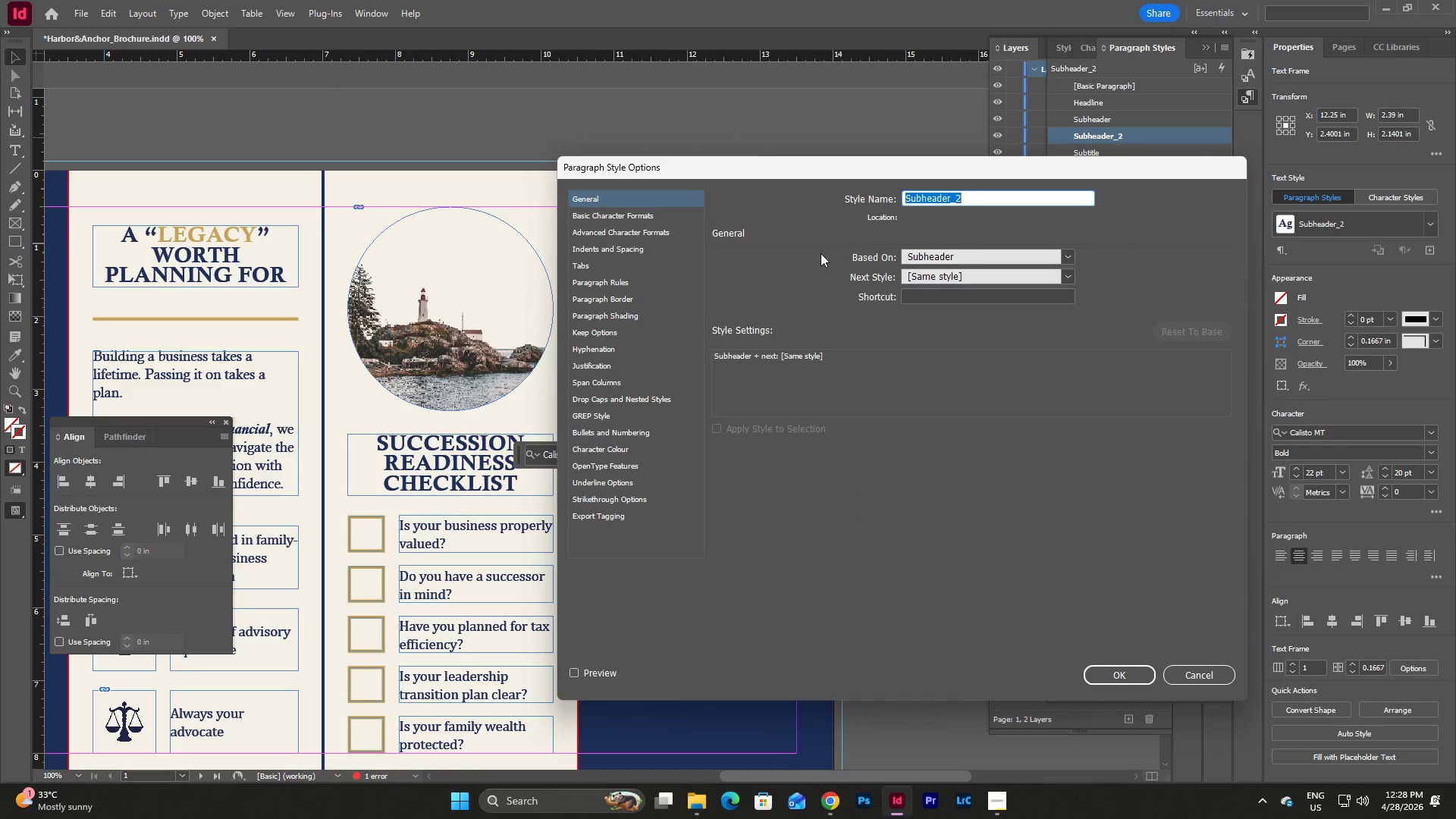 
left_click([632, 223])
 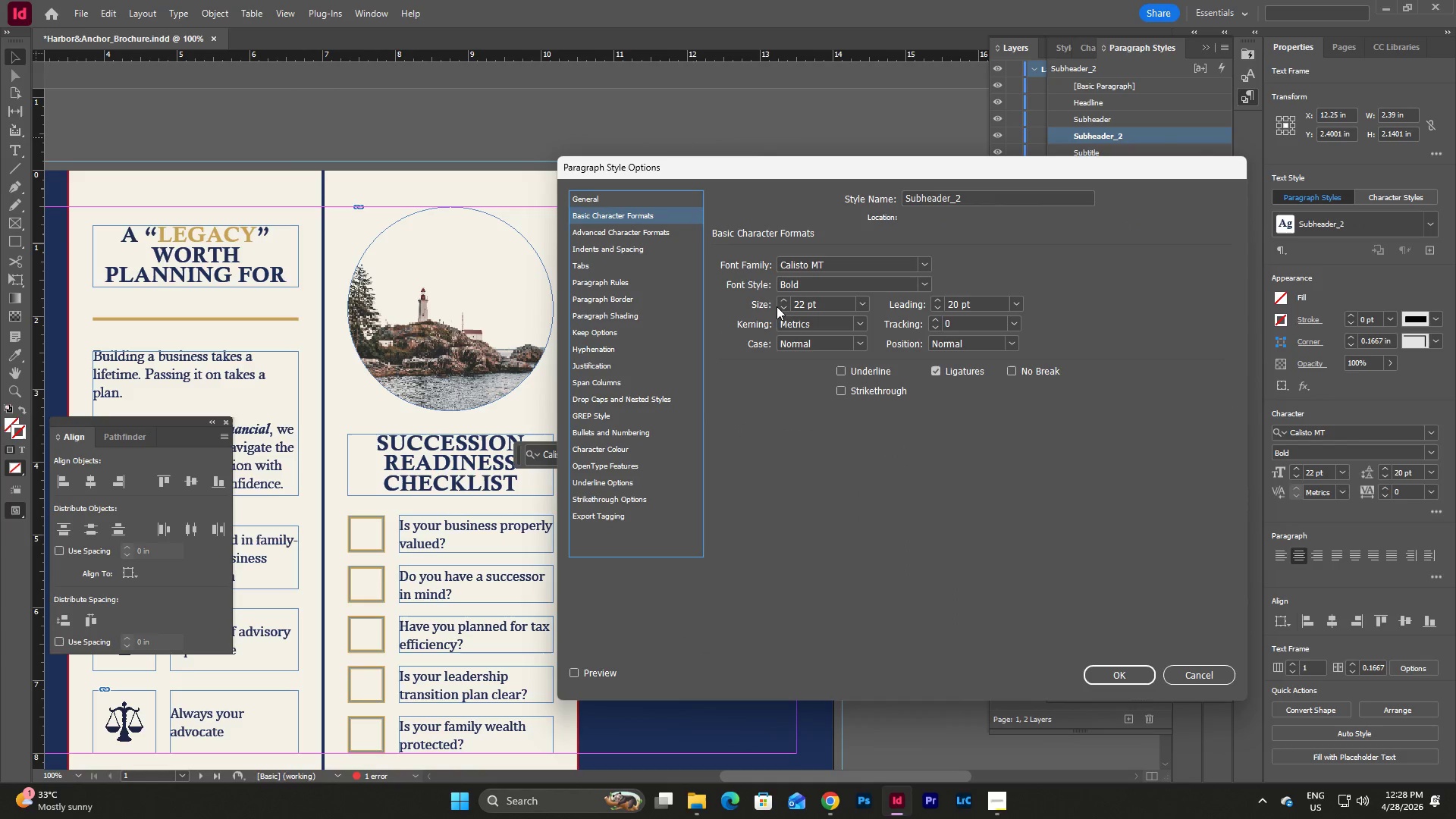 
double_click([784, 307])
 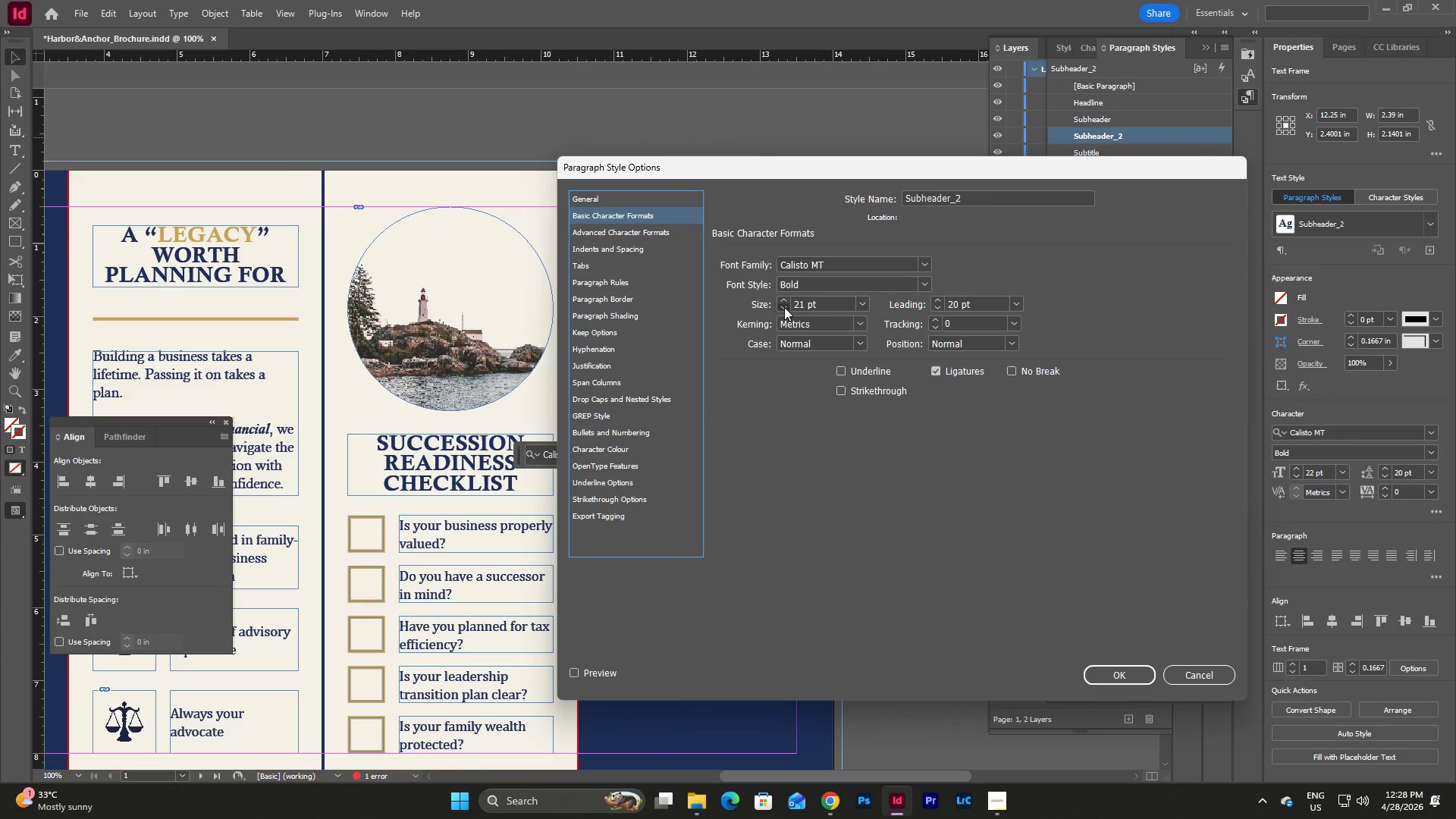 
triple_click([784, 307])
 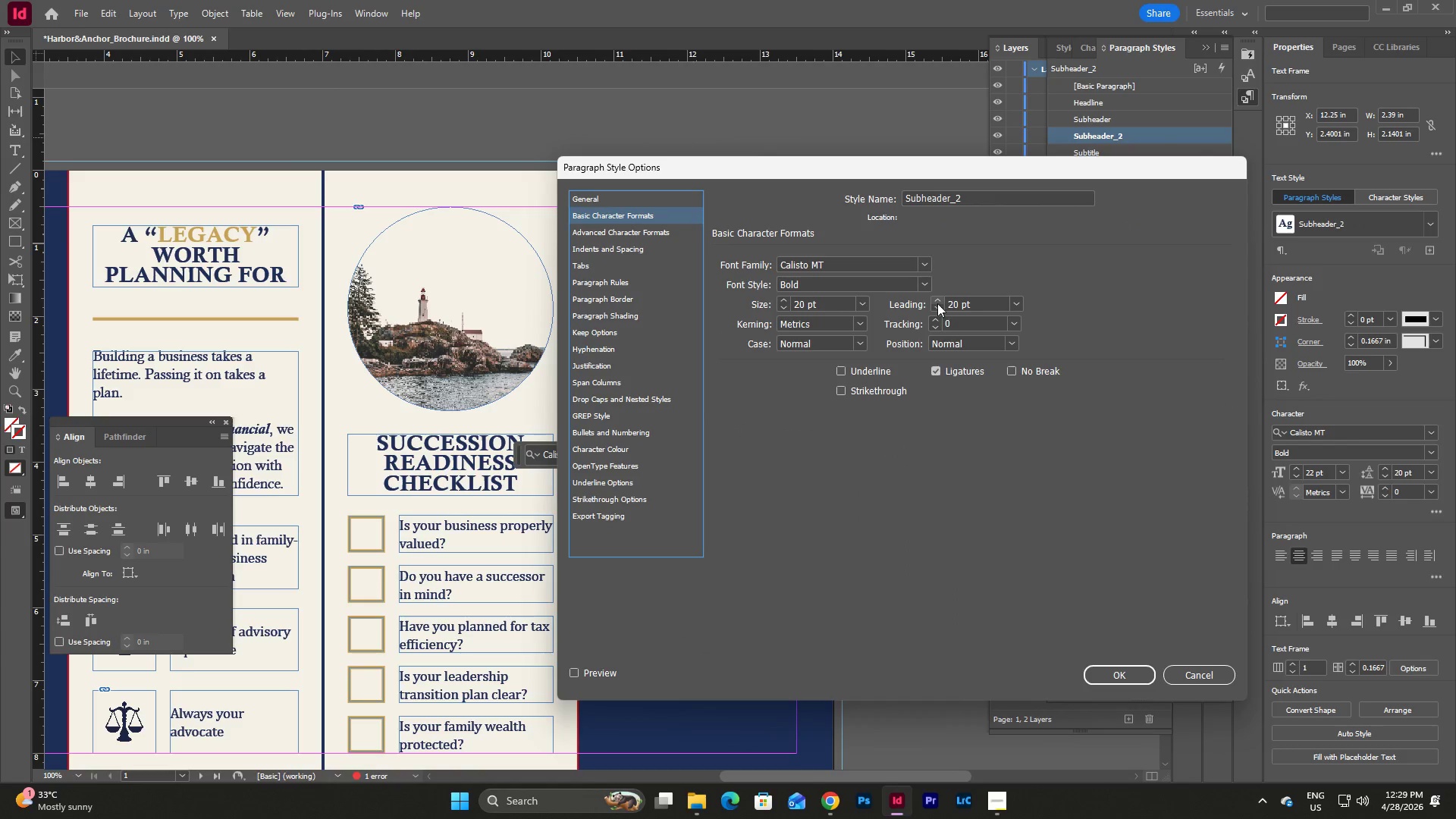 
double_click([937, 308])
 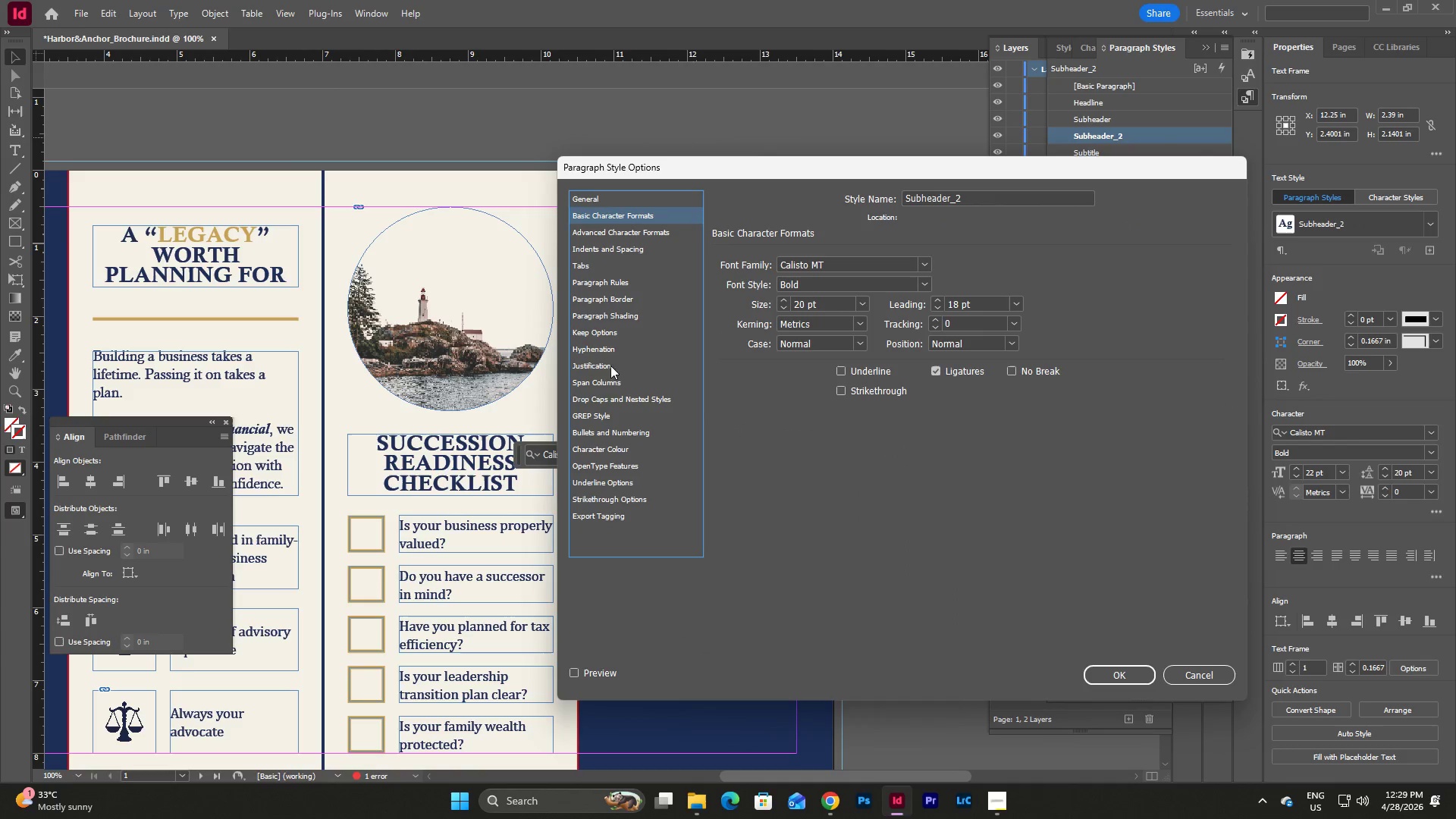 
left_click([609, 450])
 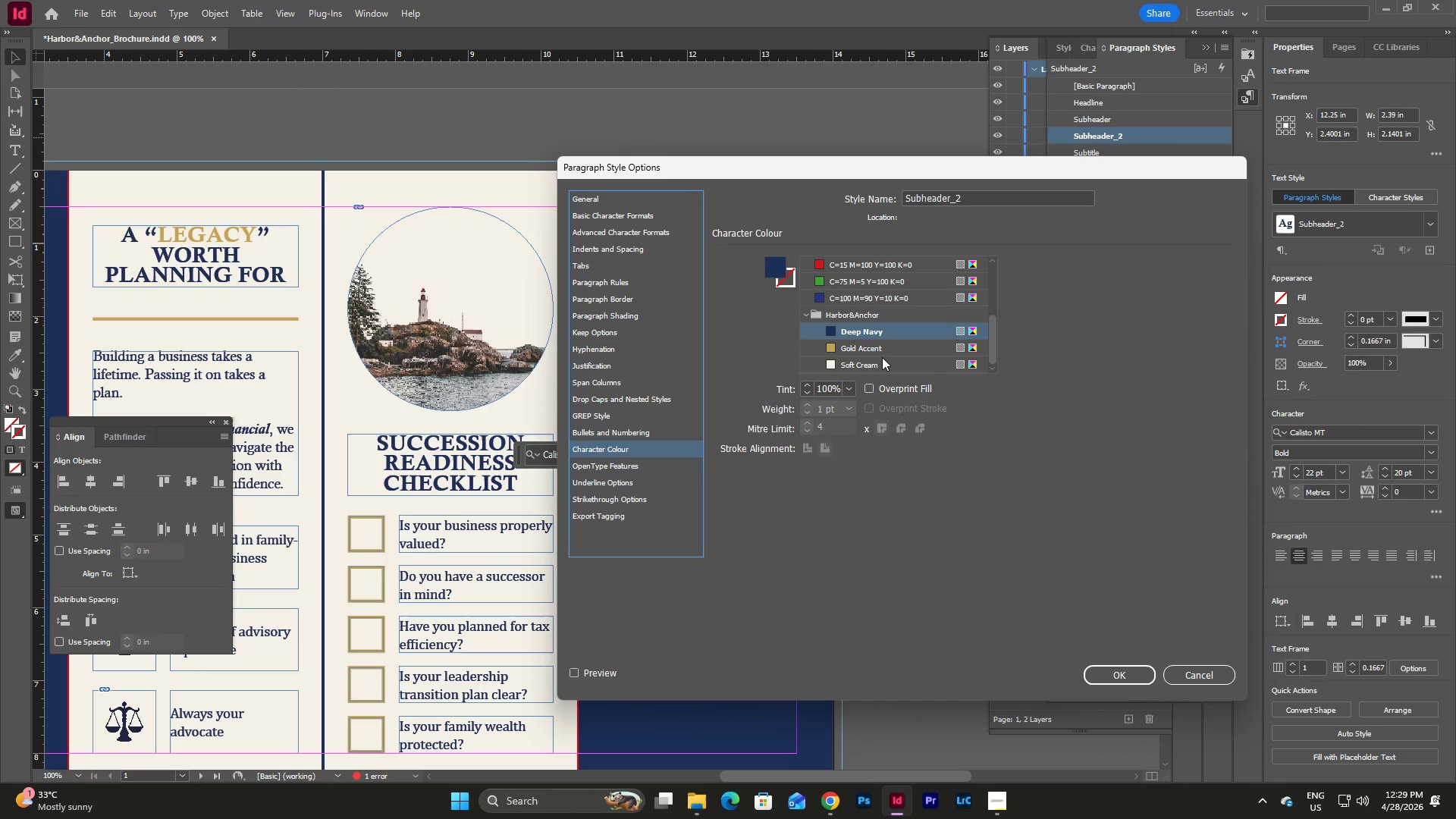 
left_click([882, 351])
 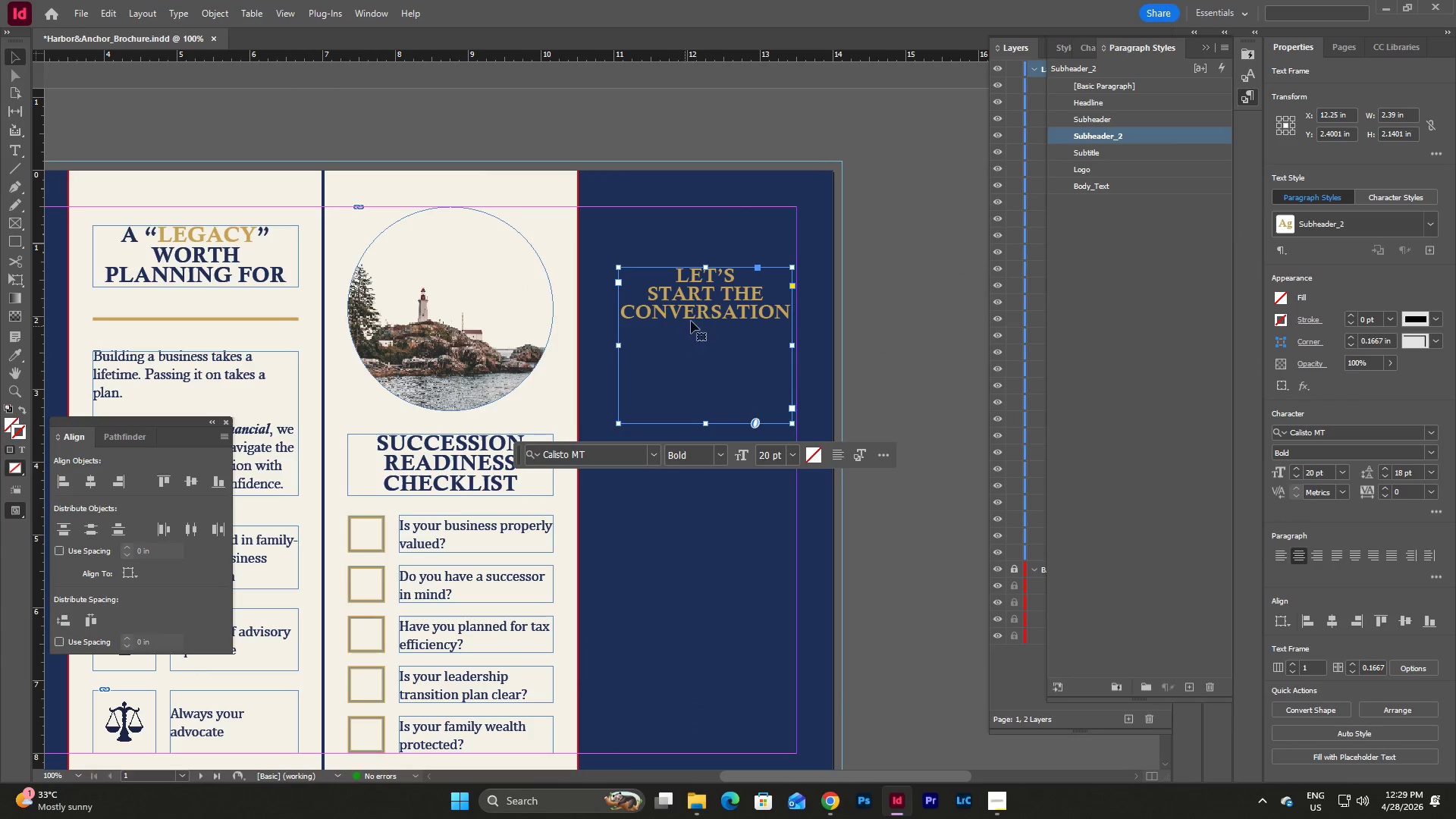 
left_click_drag(start_coordinate=[708, 423], to_coordinate=[708, 326])
 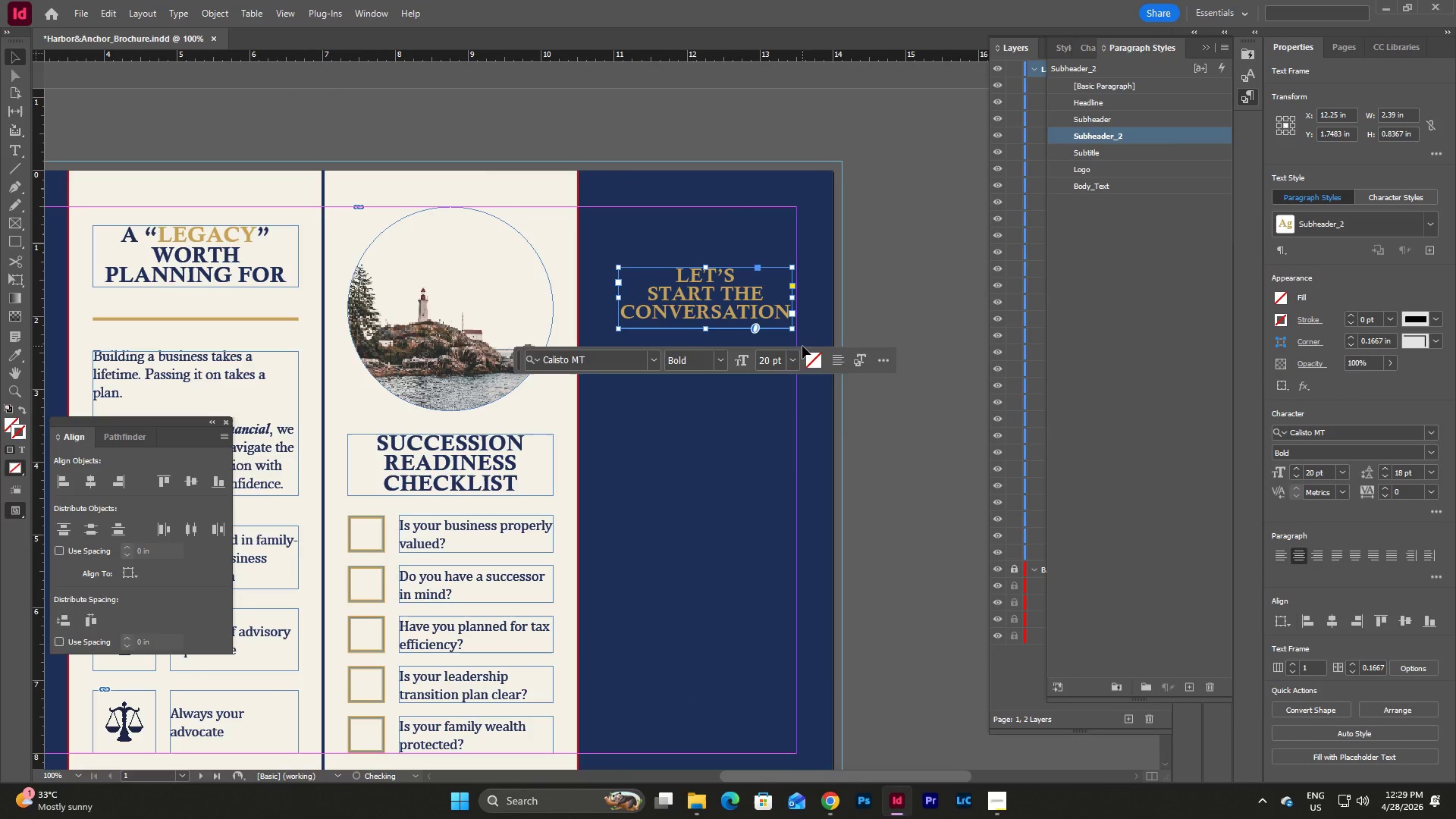 
left_click([811, 324])
 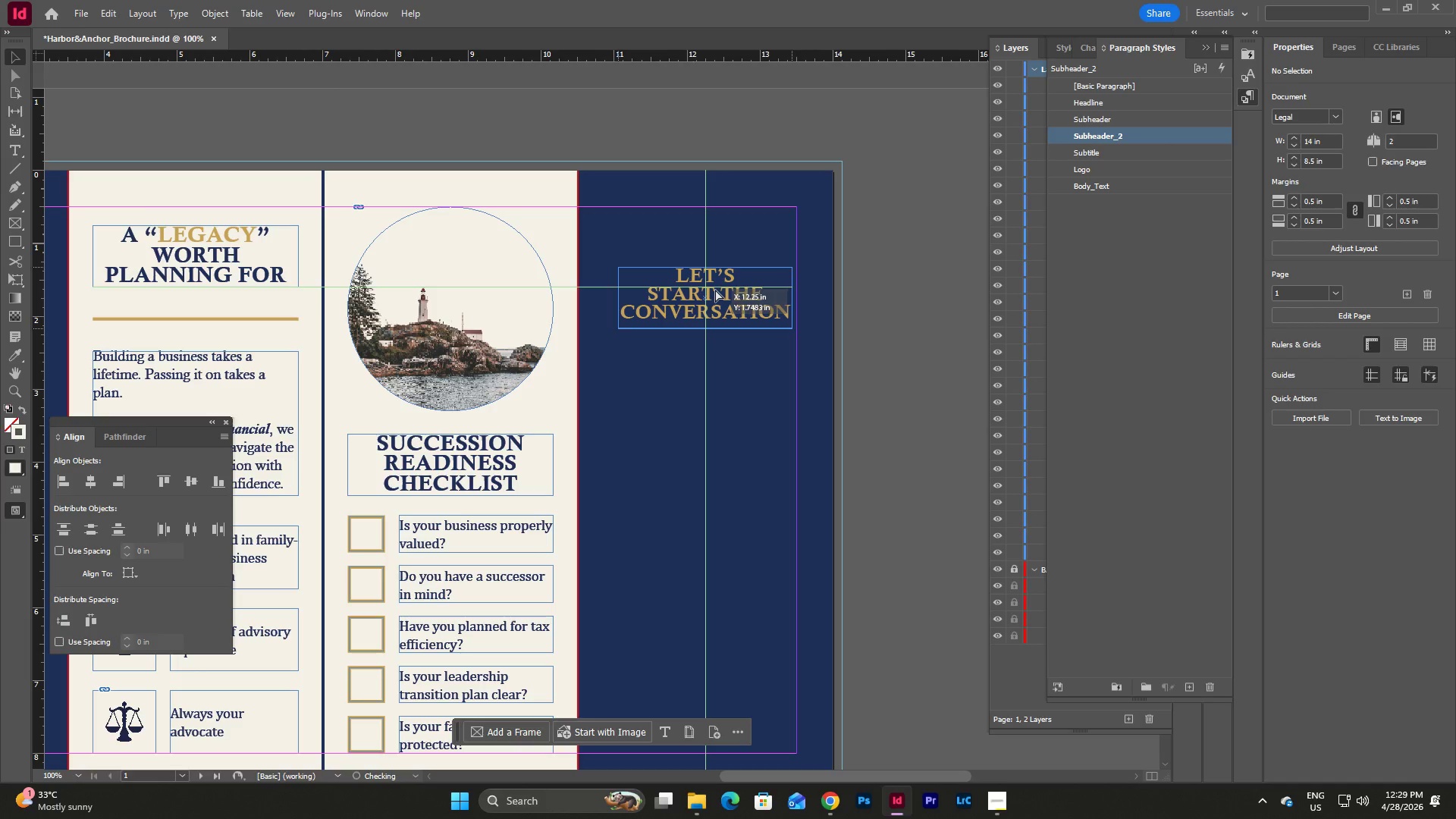 
left_click([715, 290])
 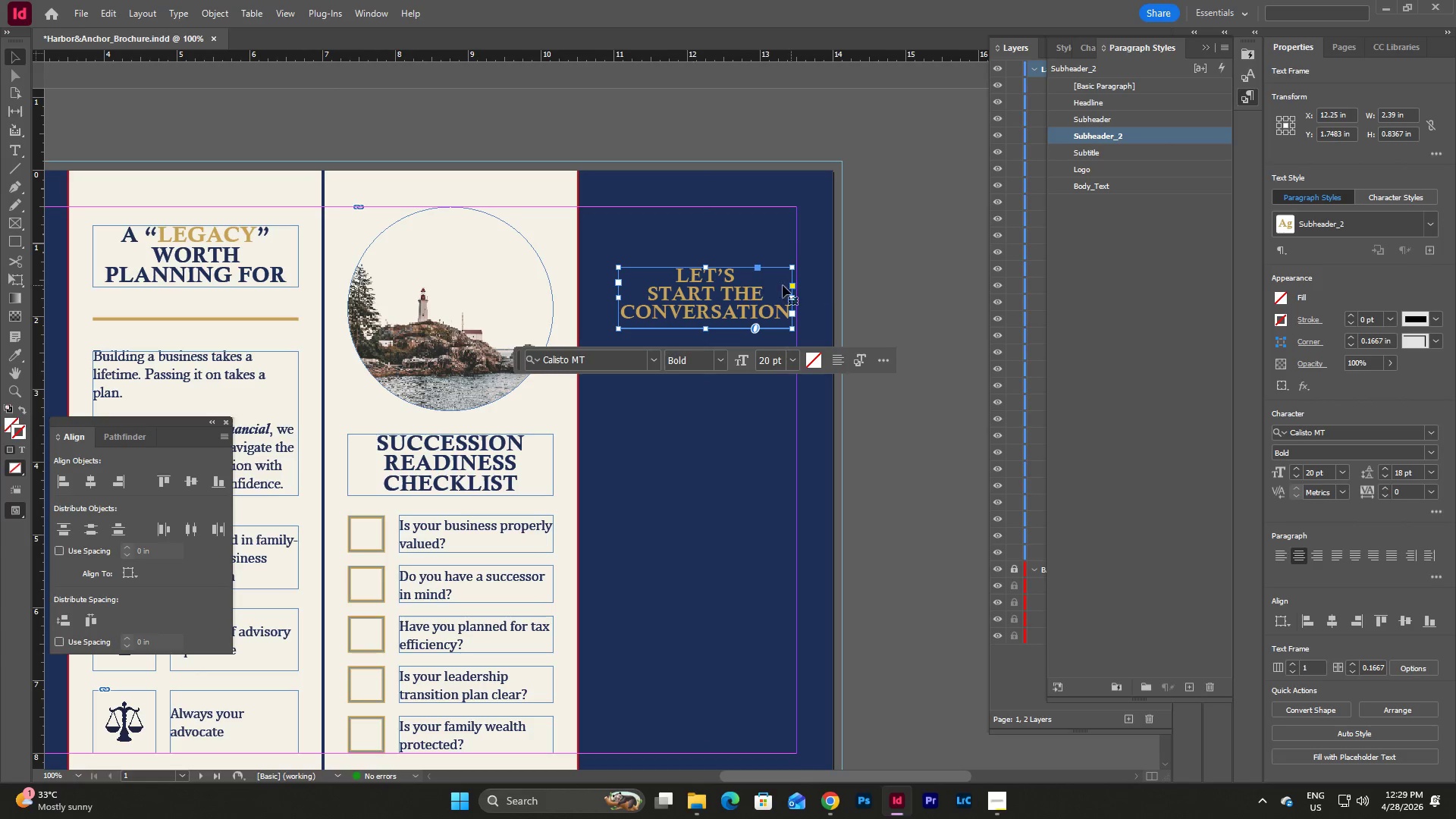 
left_click_drag(start_coordinate=[726, 288], to_coordinate=[727, 246])
 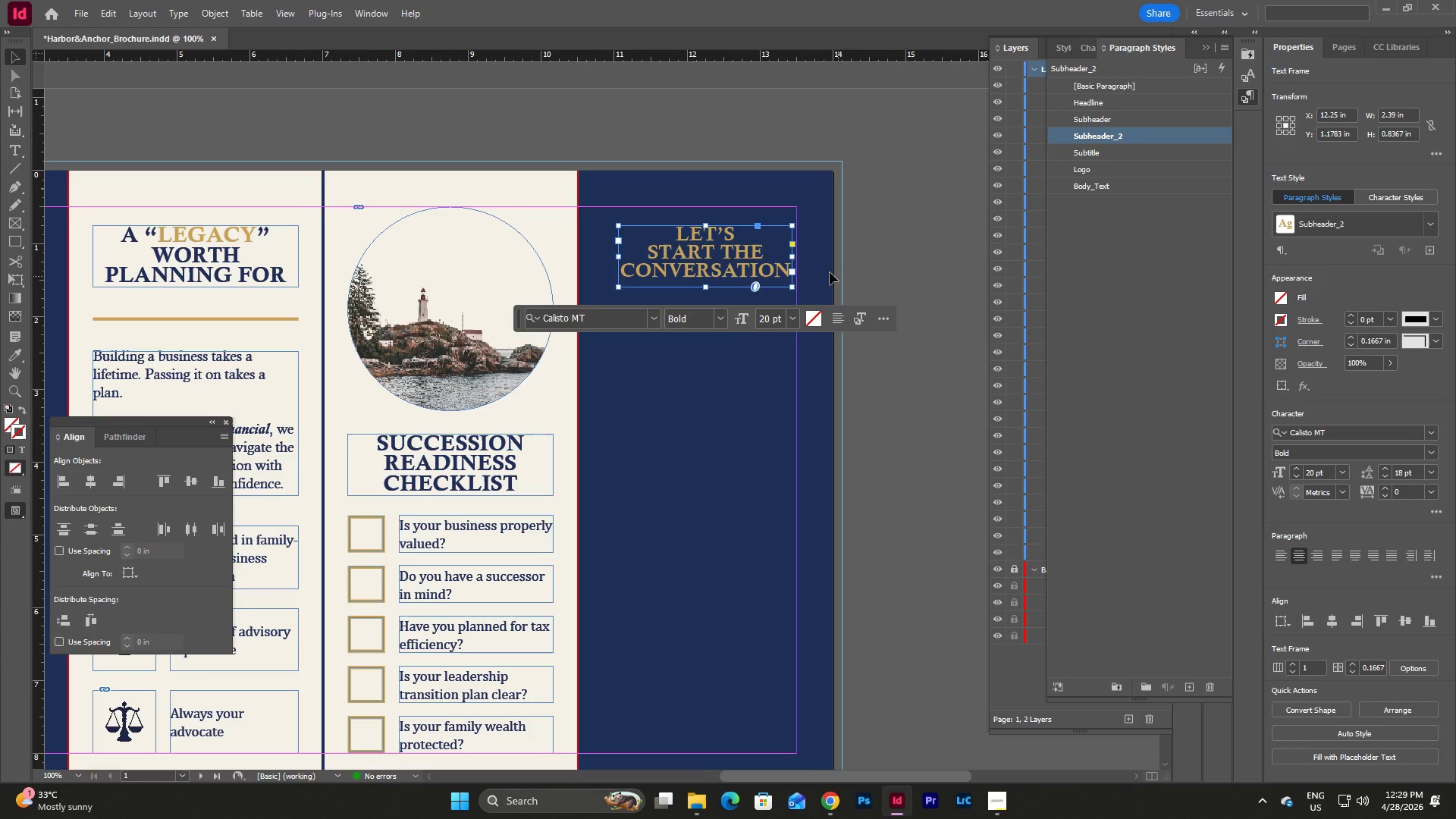 
left_click([817, 268])
 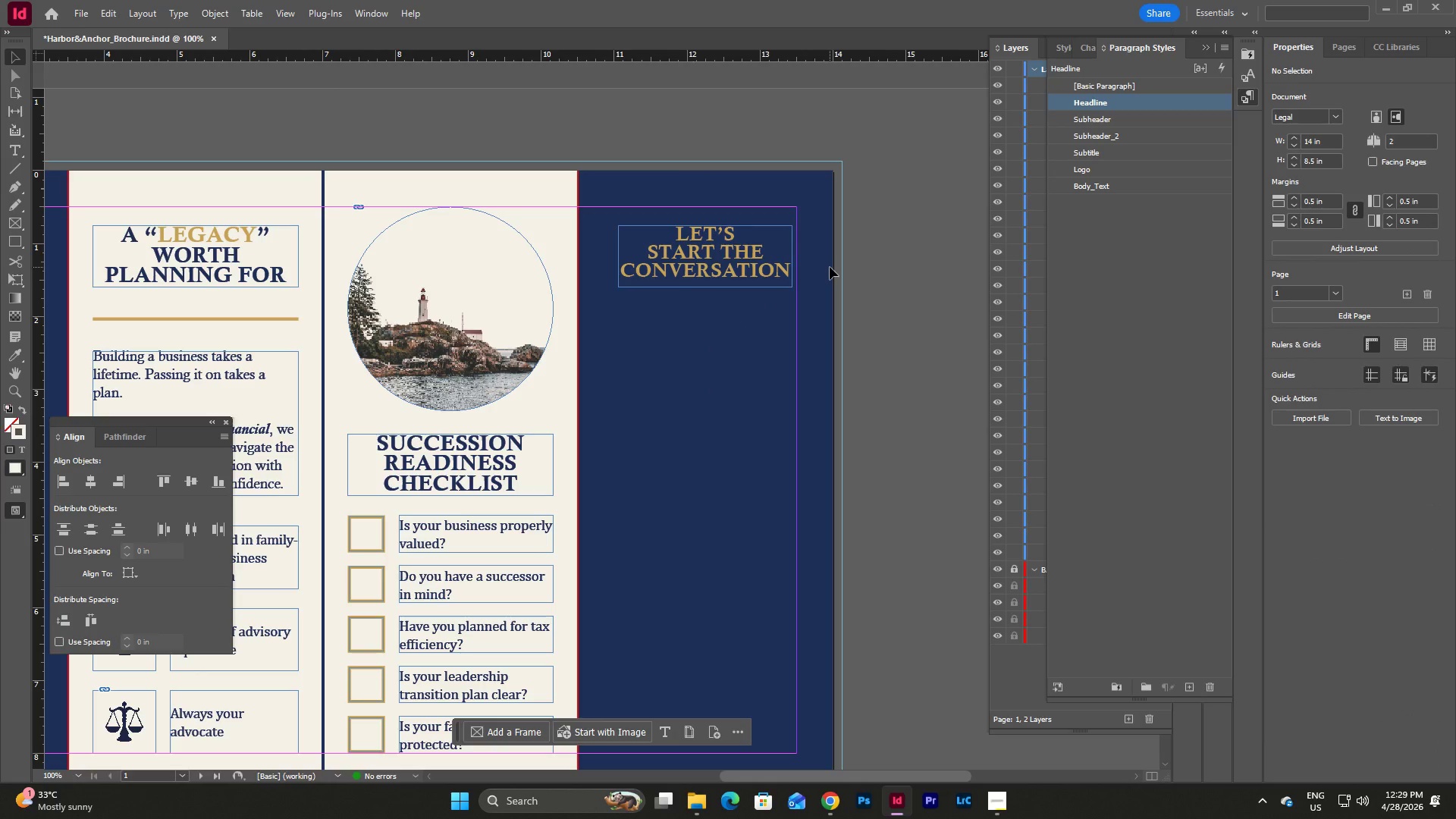 
scroll: coordinate [830, 267], scroll_direction: up, amount: 2.0
 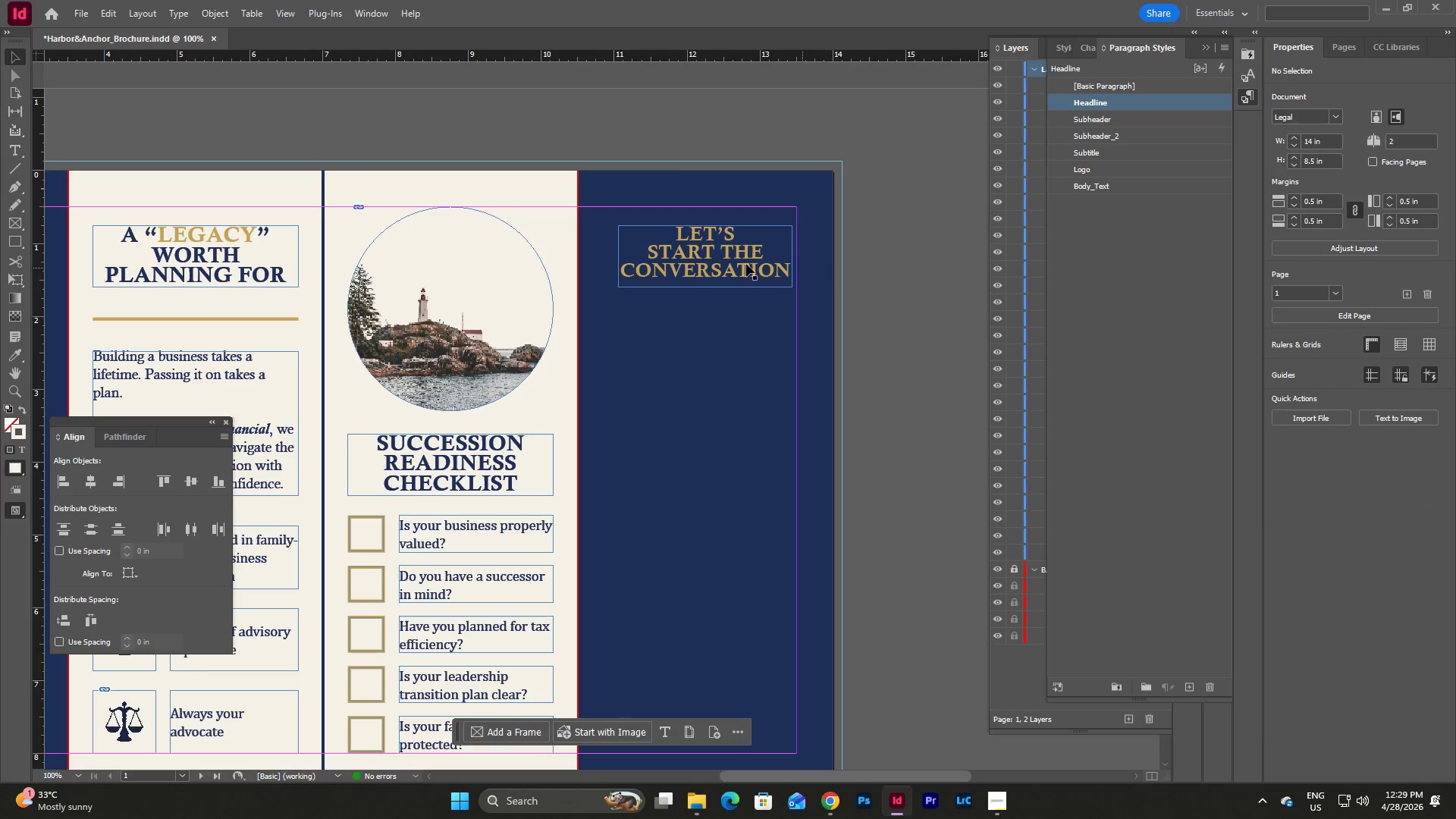 
left_click([687, 256])
 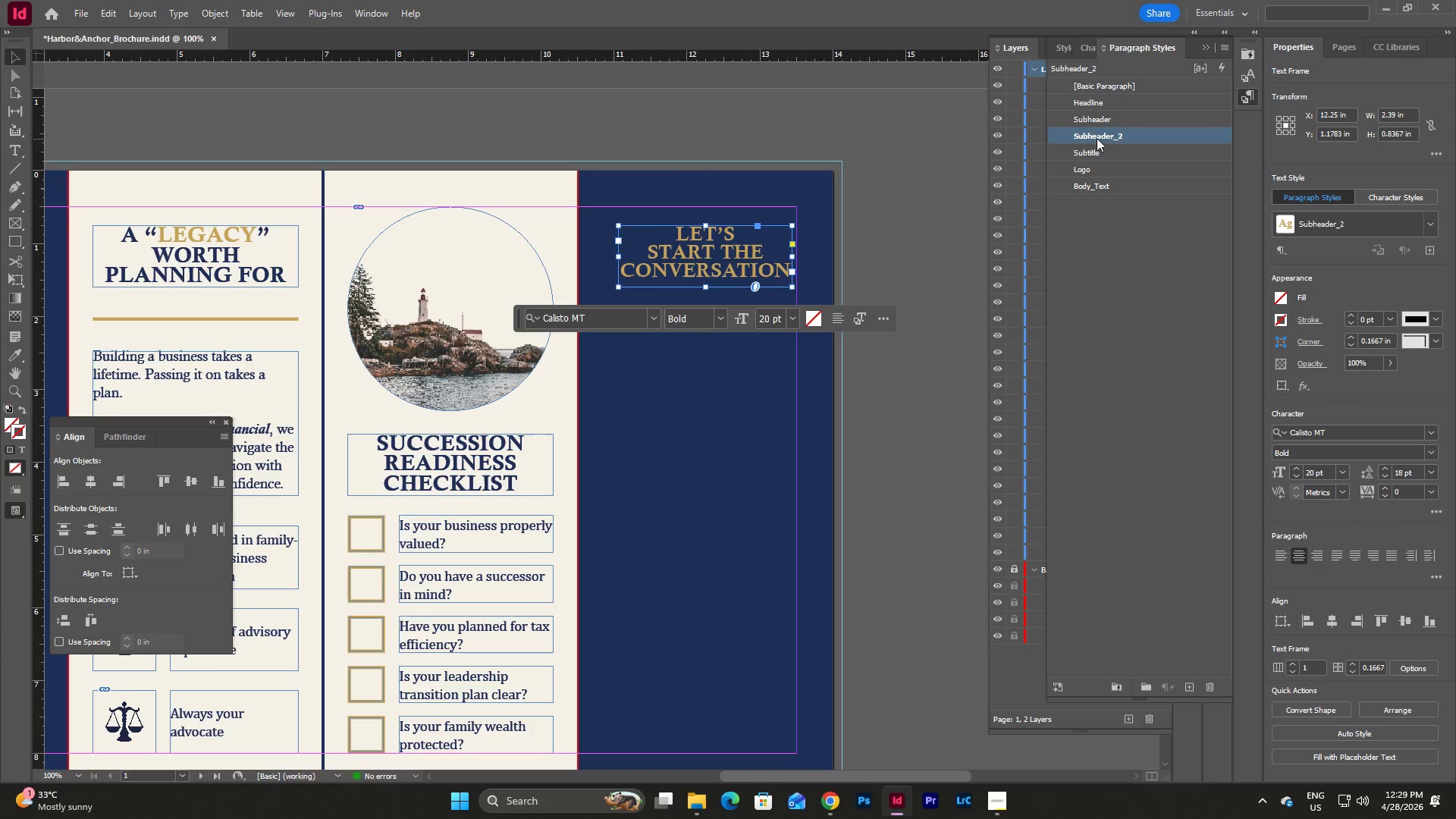 
double_click([1099, 136])
 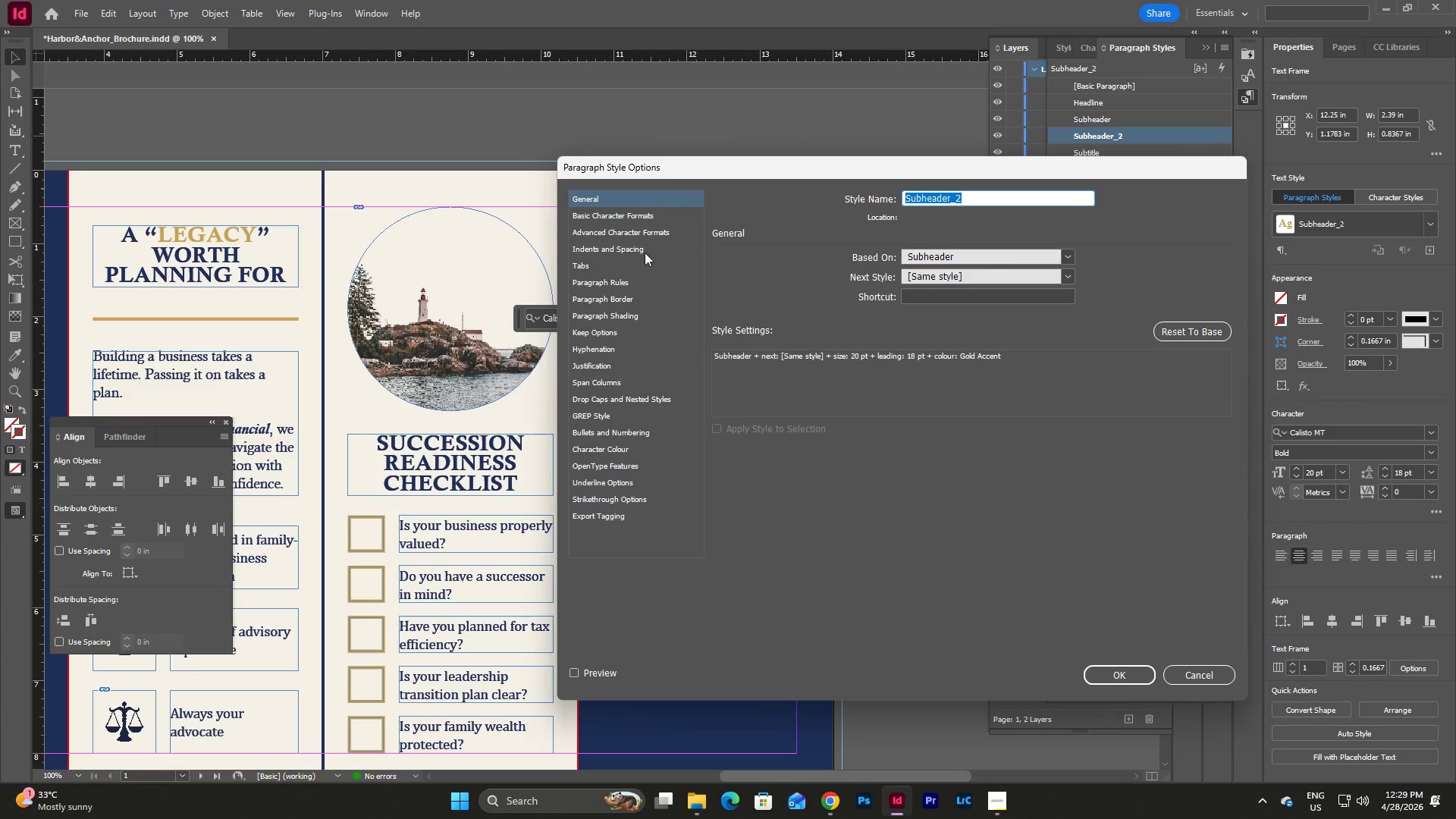 
left_click([633, 220])
 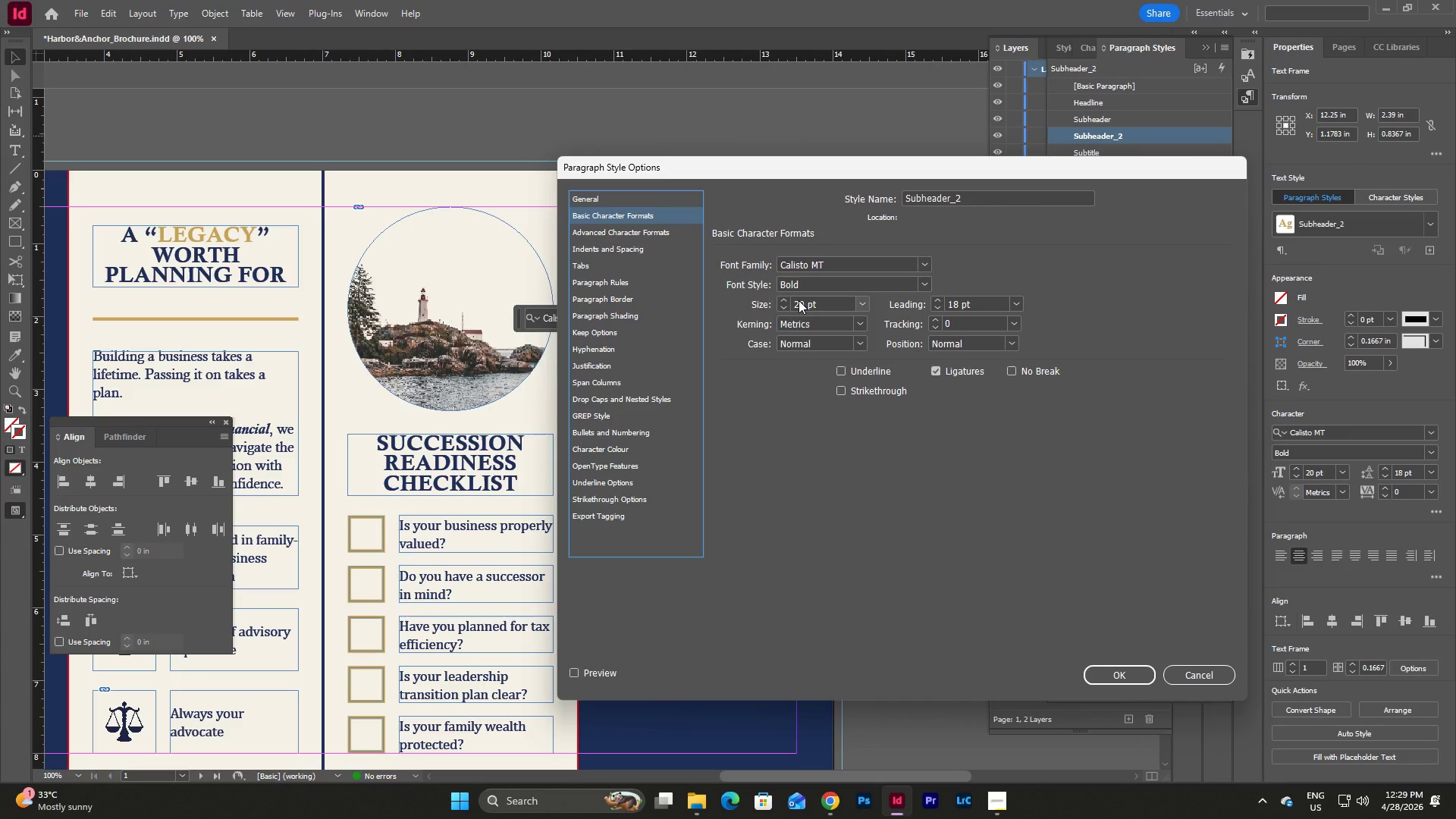 
wait(5.75)
 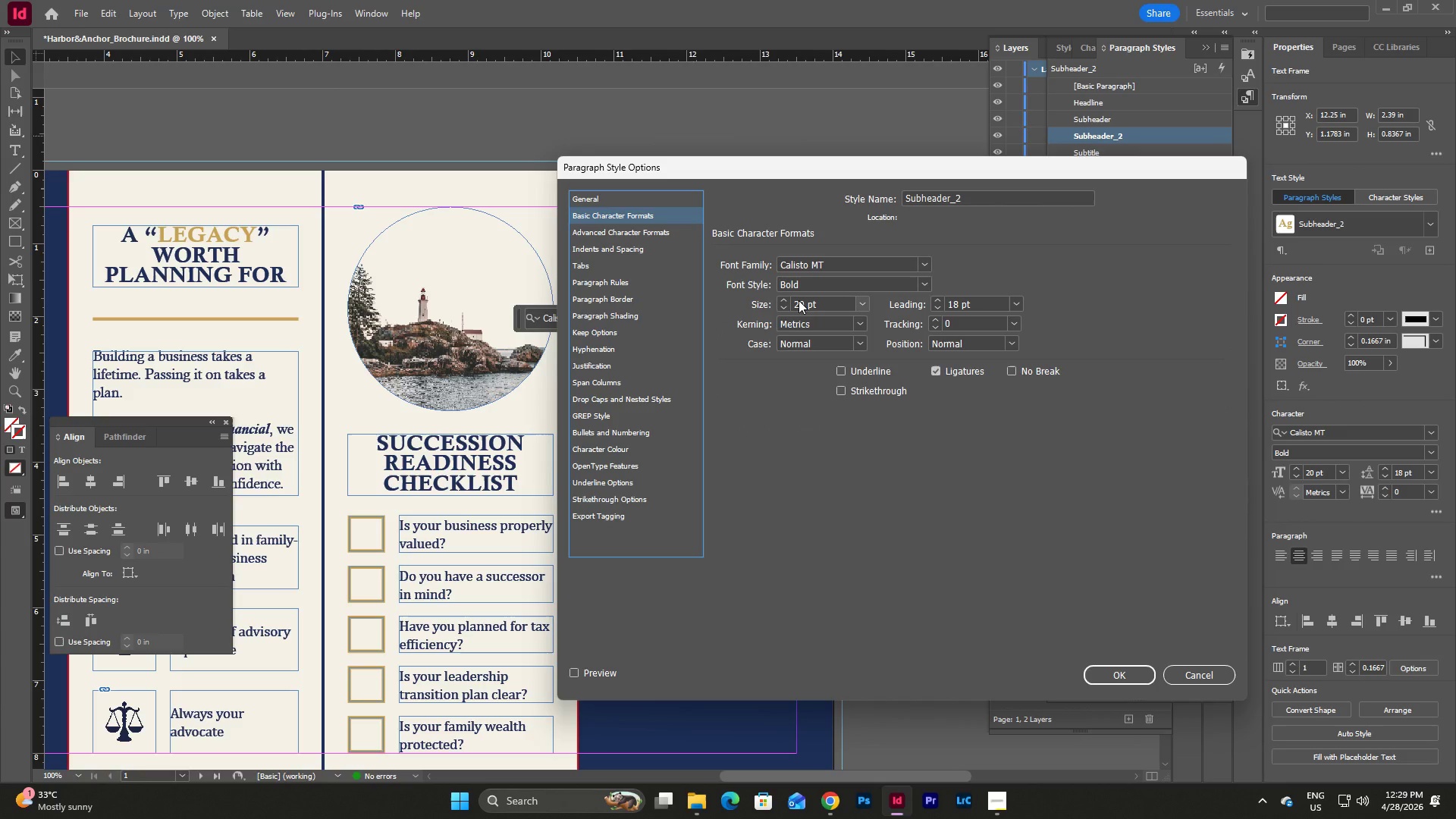 
left_click([923, 283])
 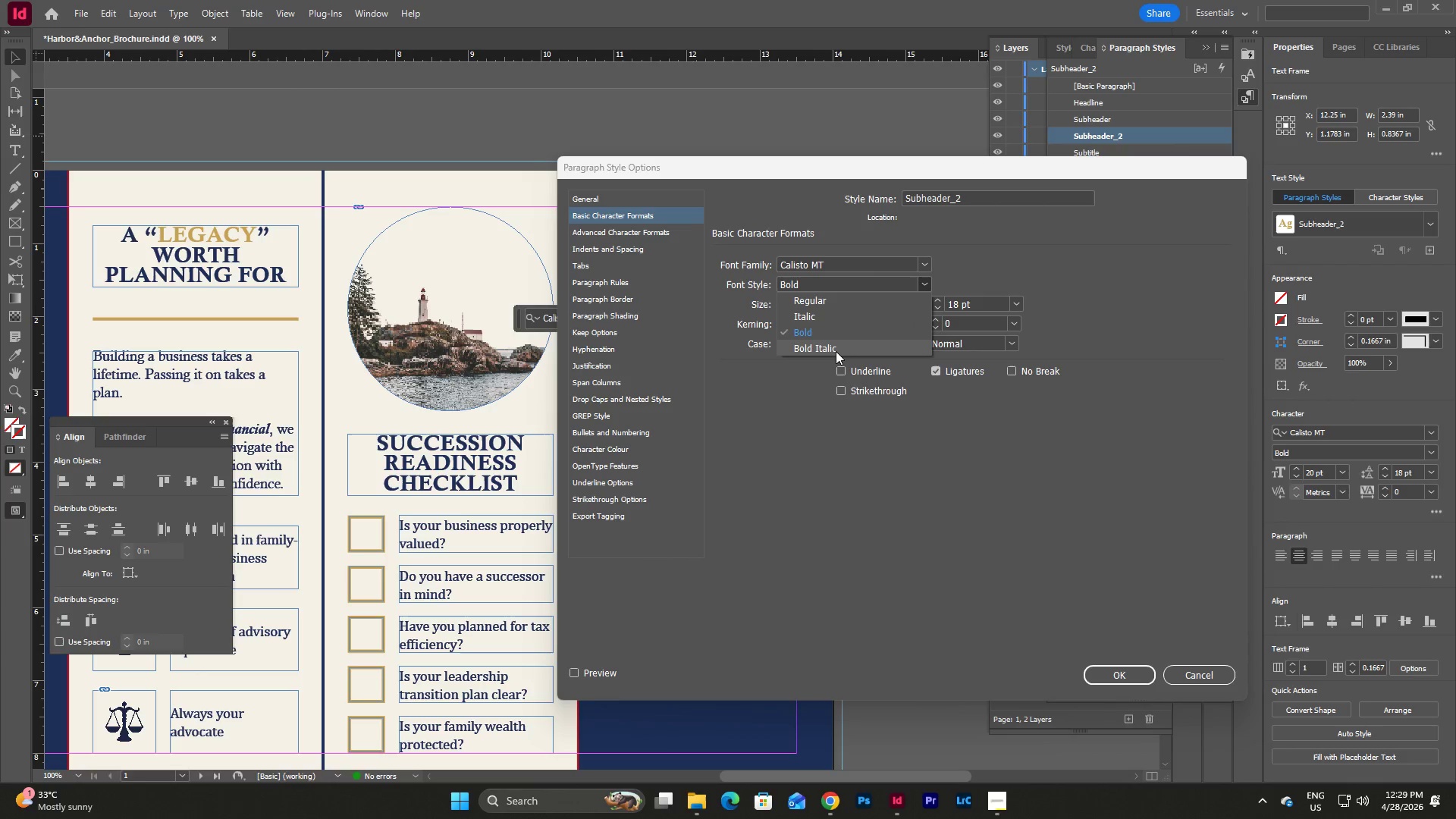 
left_click([836, 351])
 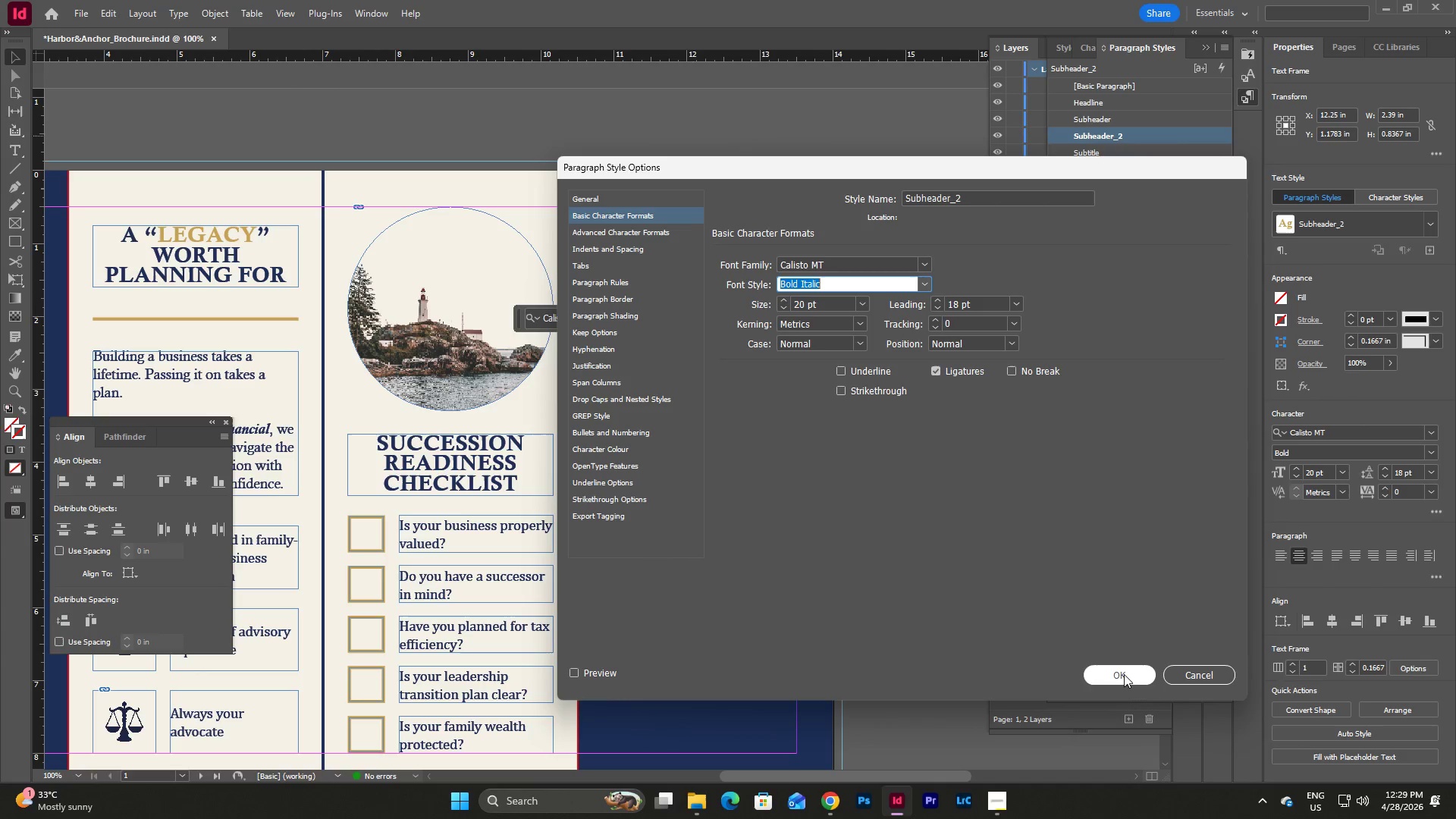 
left_click([1124, 674])
 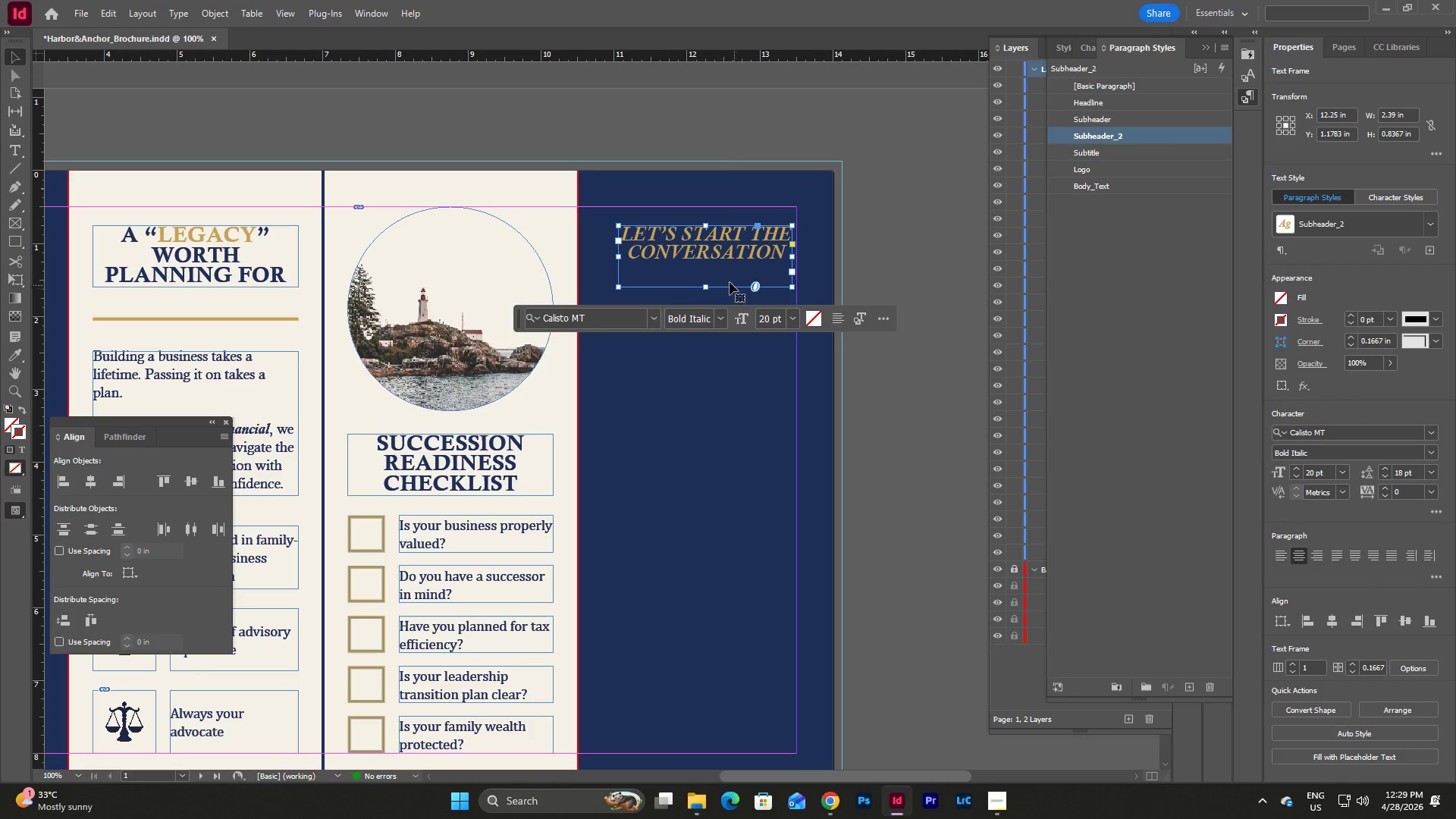 
left_click_drag(start_coordinate=[706, 288], to_coordinate=[709, 269])
 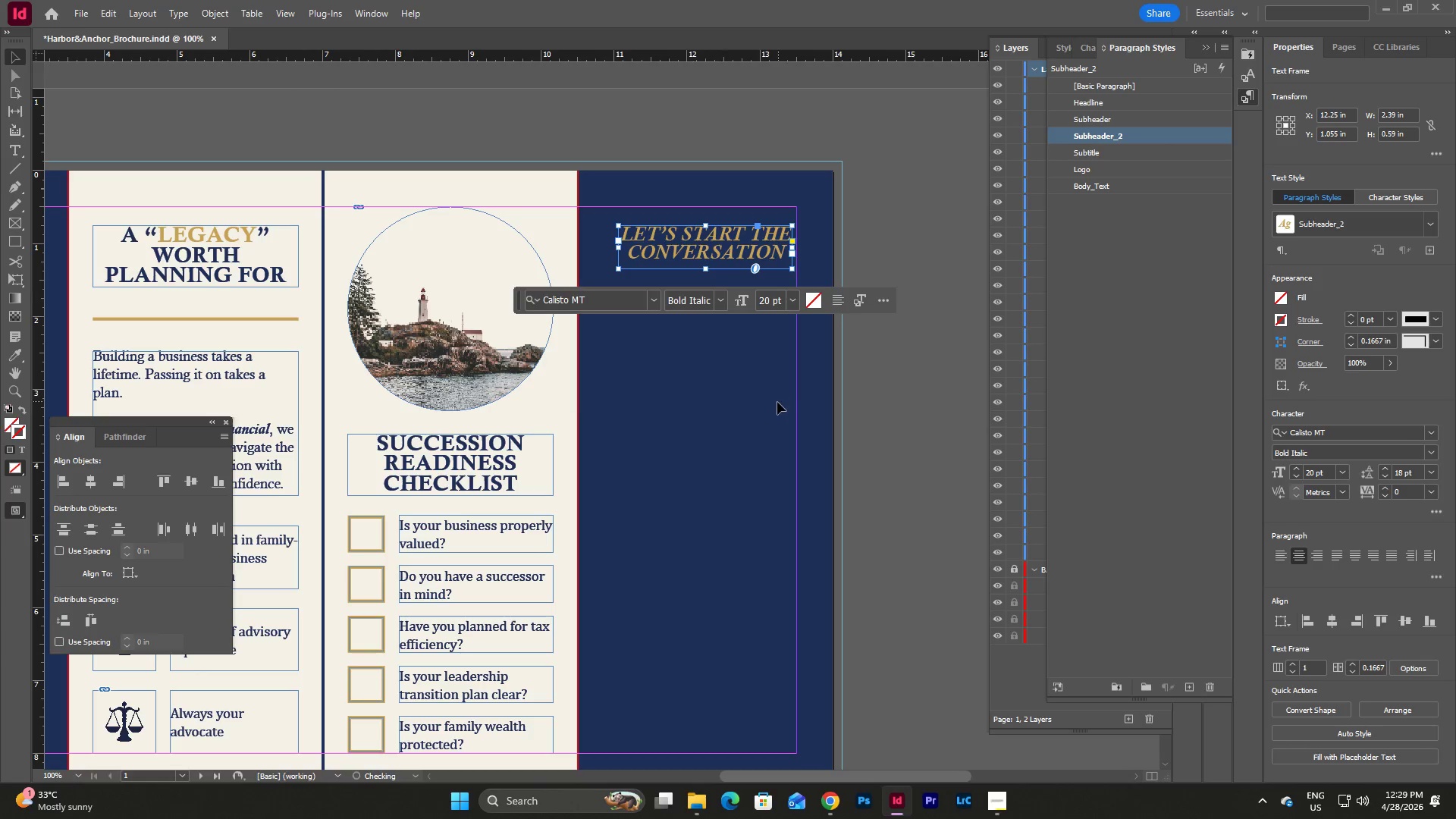 
left_click([777, 402])
 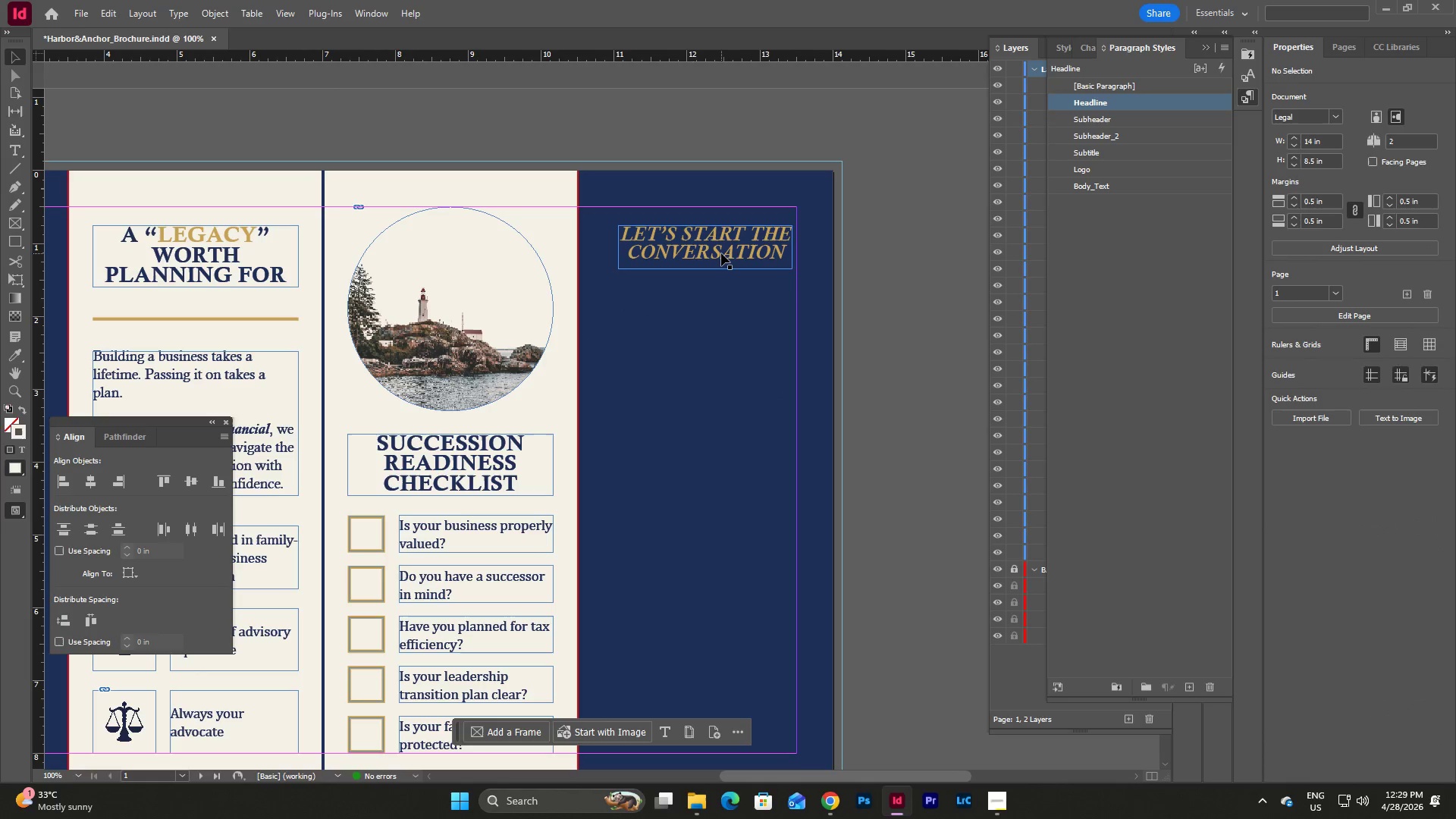 
left_click_drag(start_coordinate=[721, 253], to_coordinate=[719, 265])
 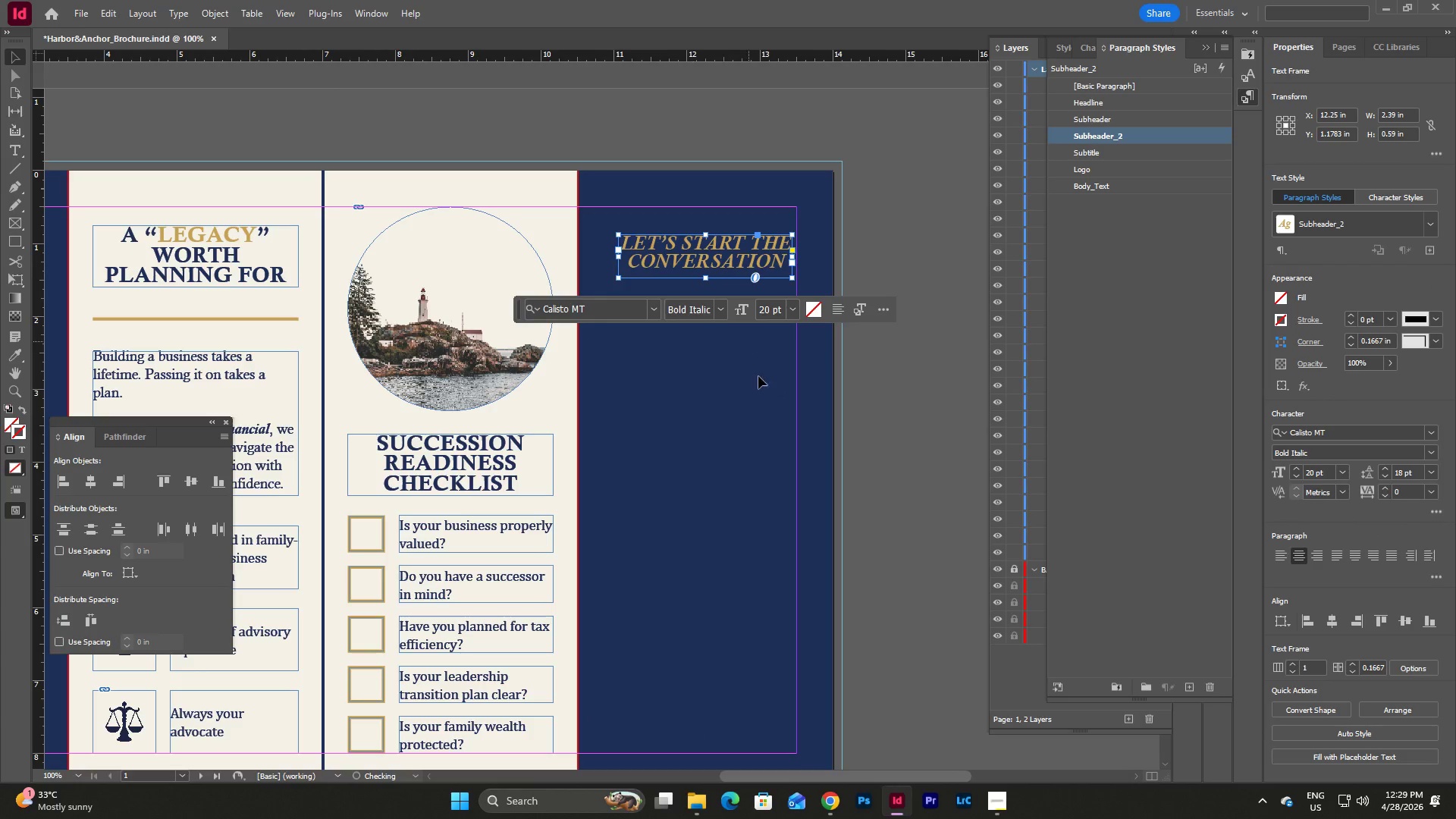 
left_click([759, 382])
 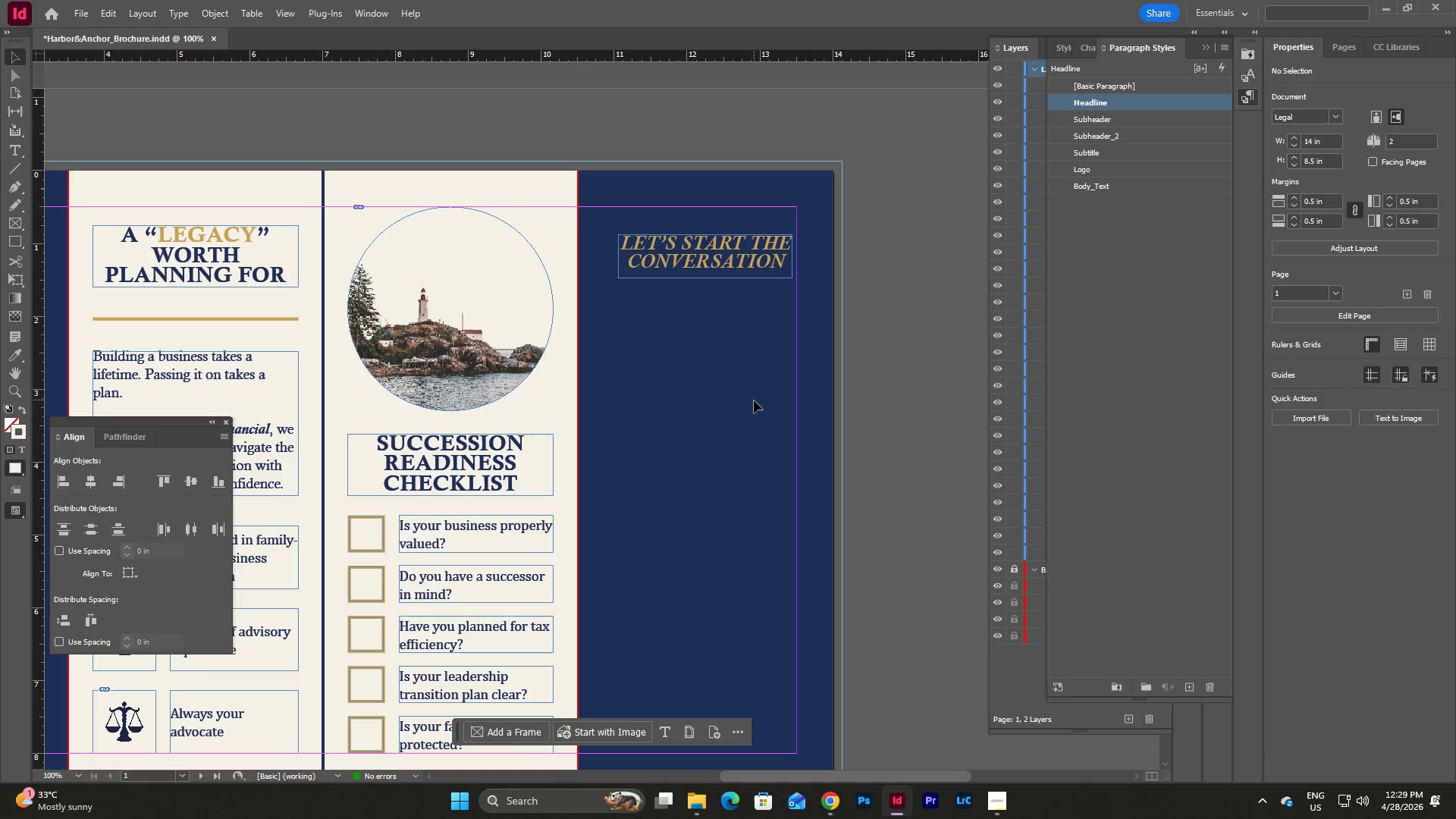 
key(W)
 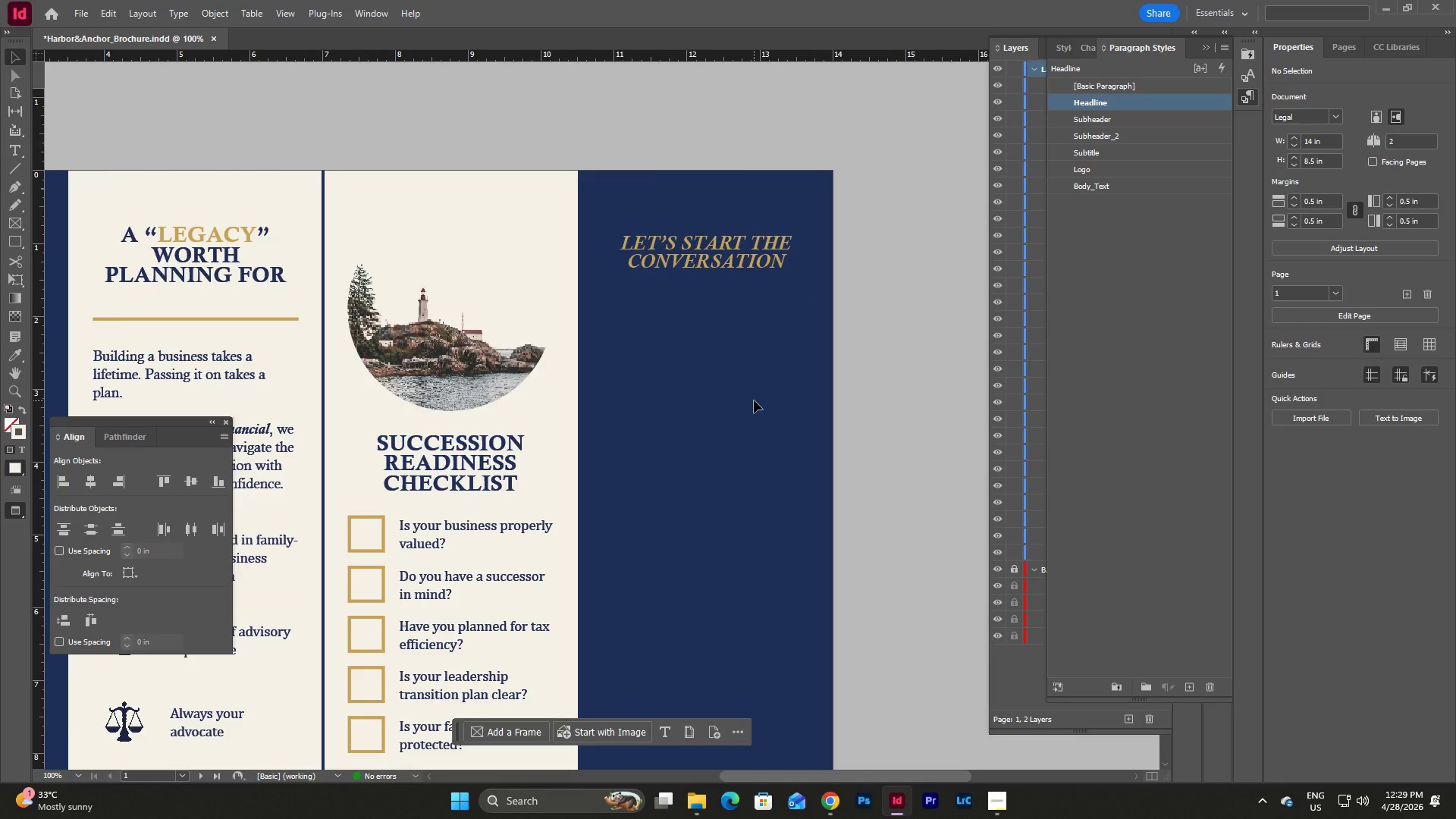 
scroll: coordinate [754, 400], scroll_direction: up, amount: 3.0
 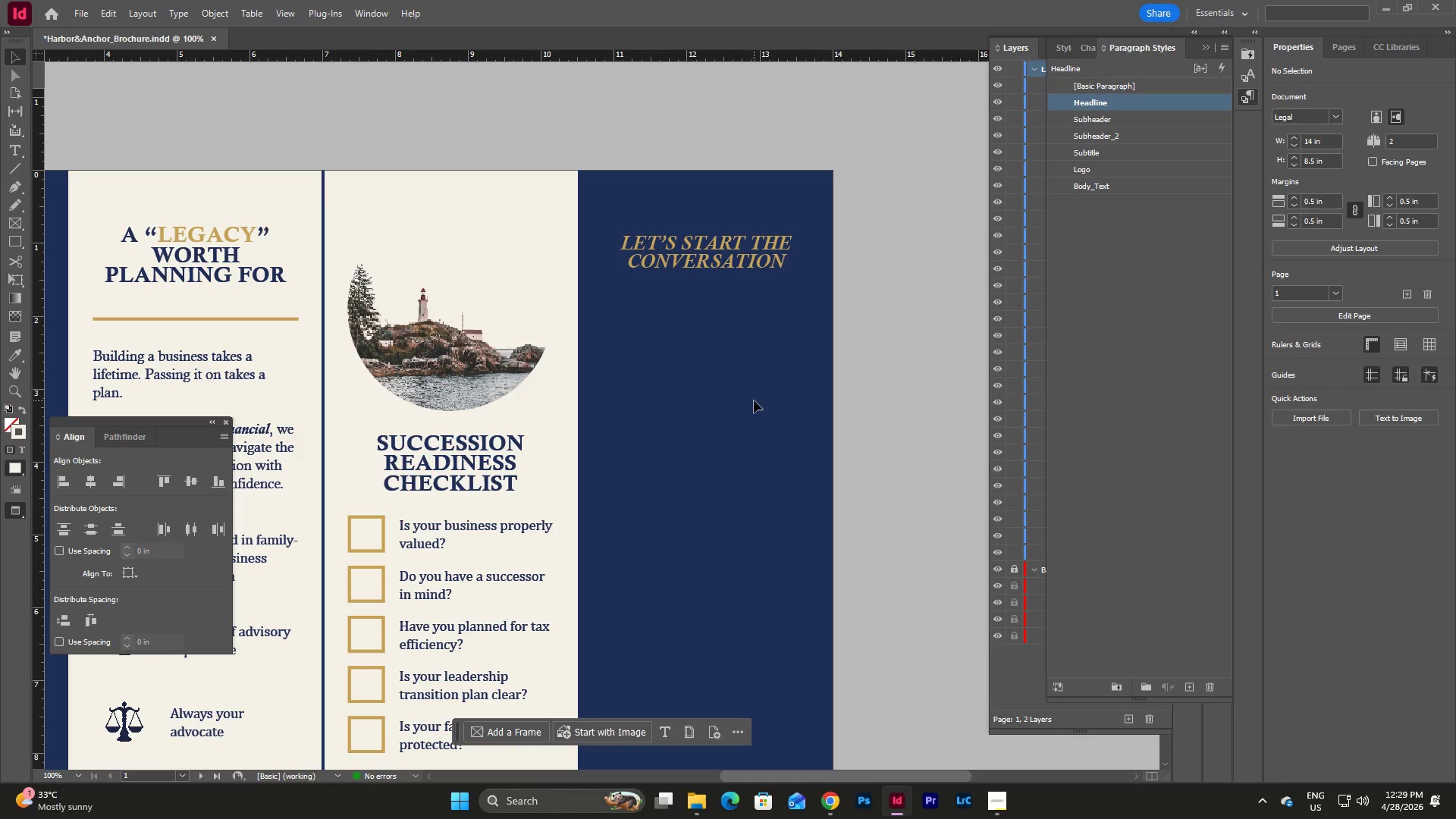 
left_click([754, 400])
 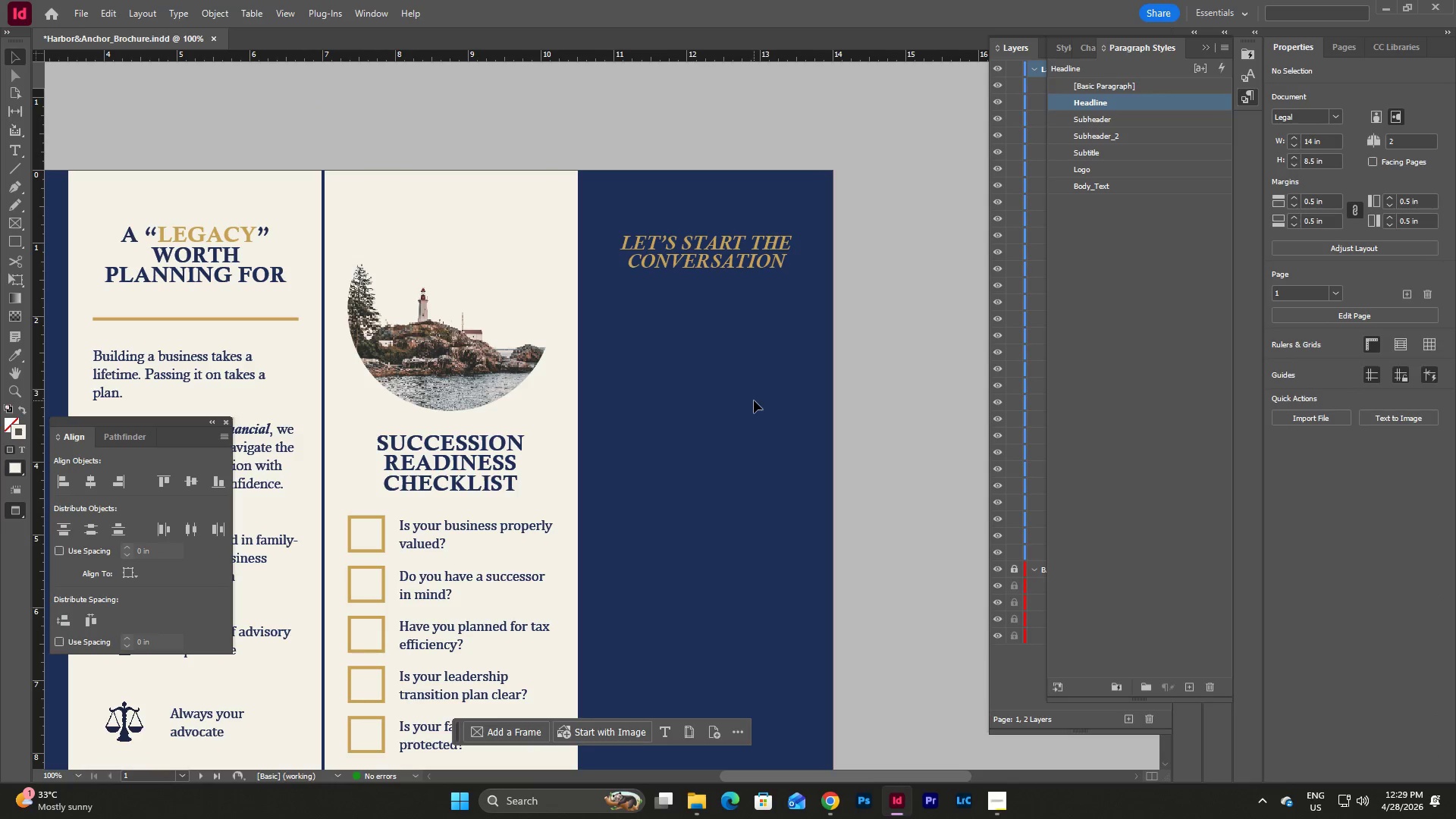 
key(W)
 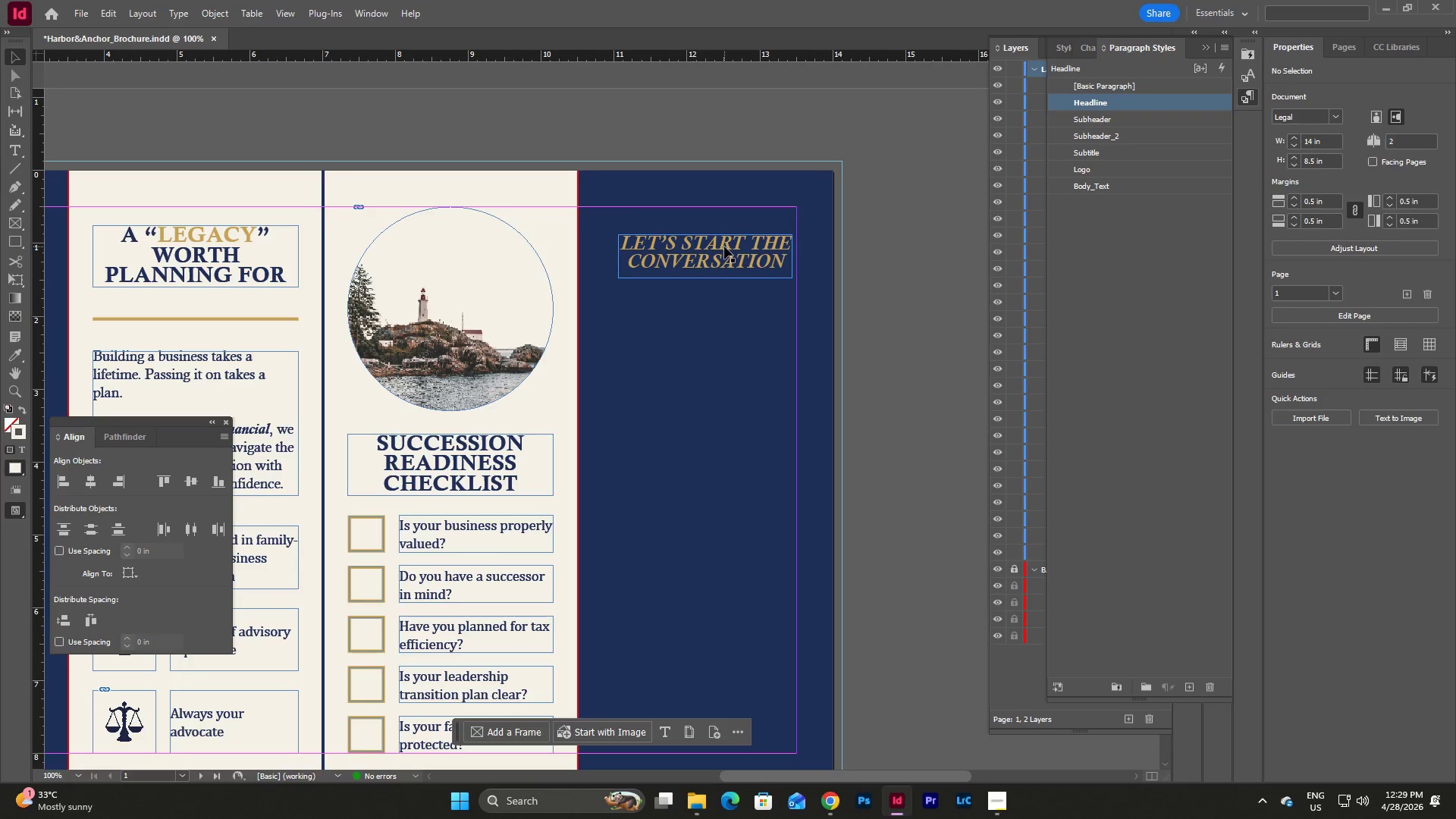 
left_click_drag(start_coordinate=[723, 255], to_coordinate=[720, 372])
 